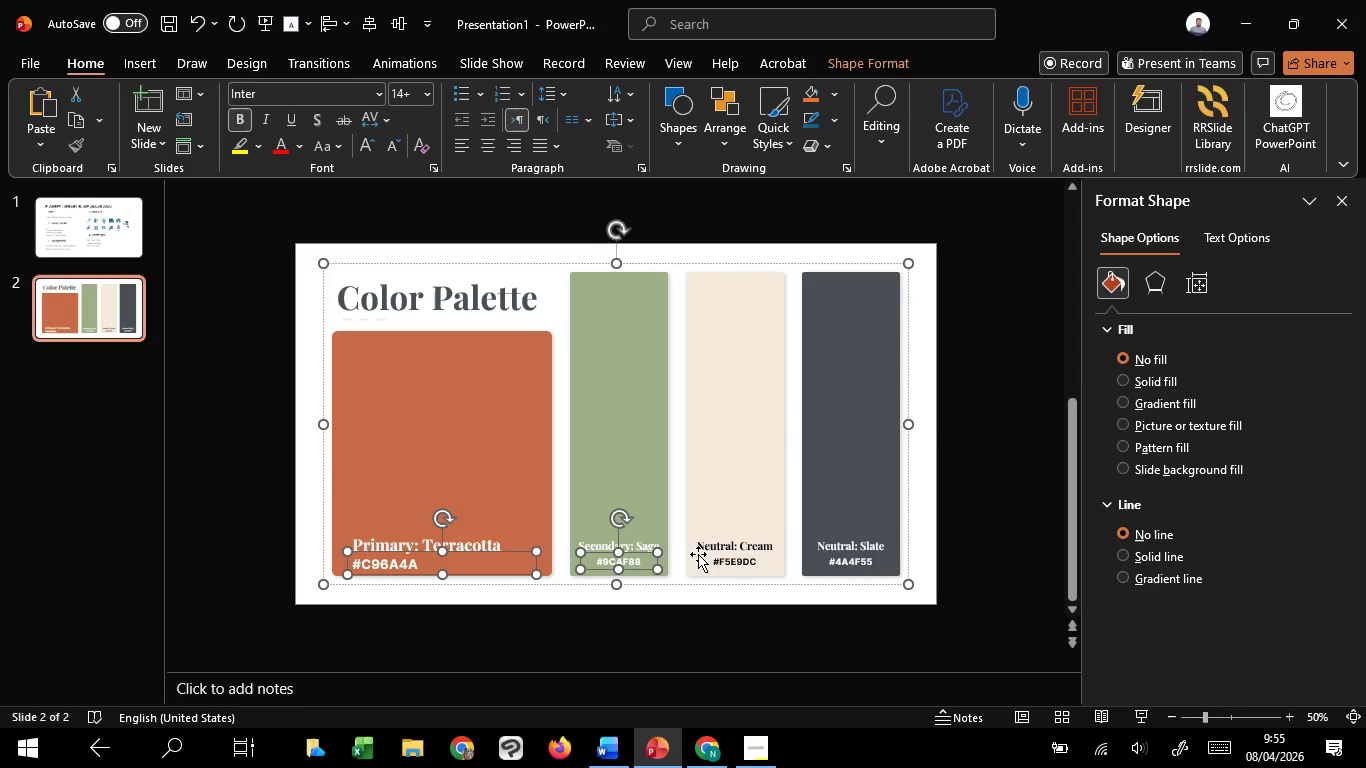 
hold_key(key=ShiftLeft, duration=1.5)
left_click([717, 558])
 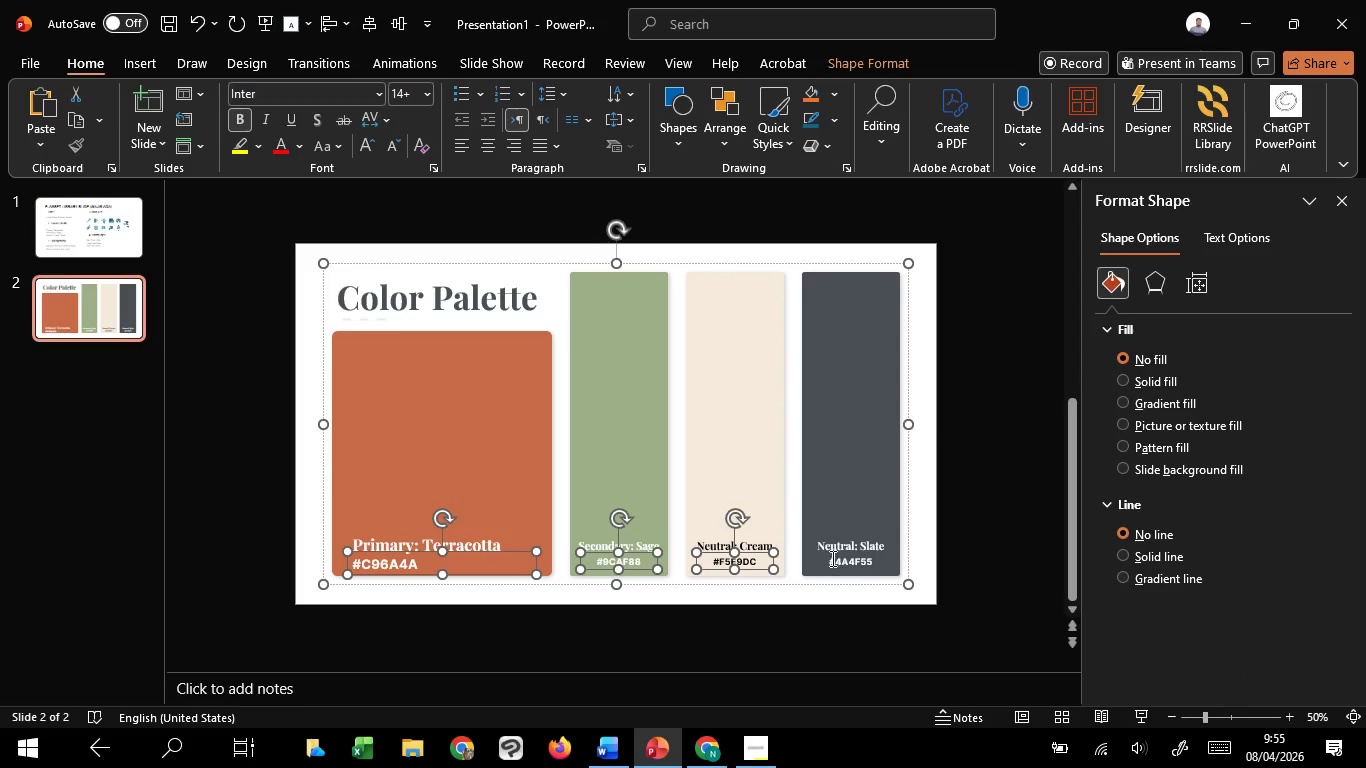 
hold_key(key=ShiftLeft, duration=1.52)
left_click([834, 558])
 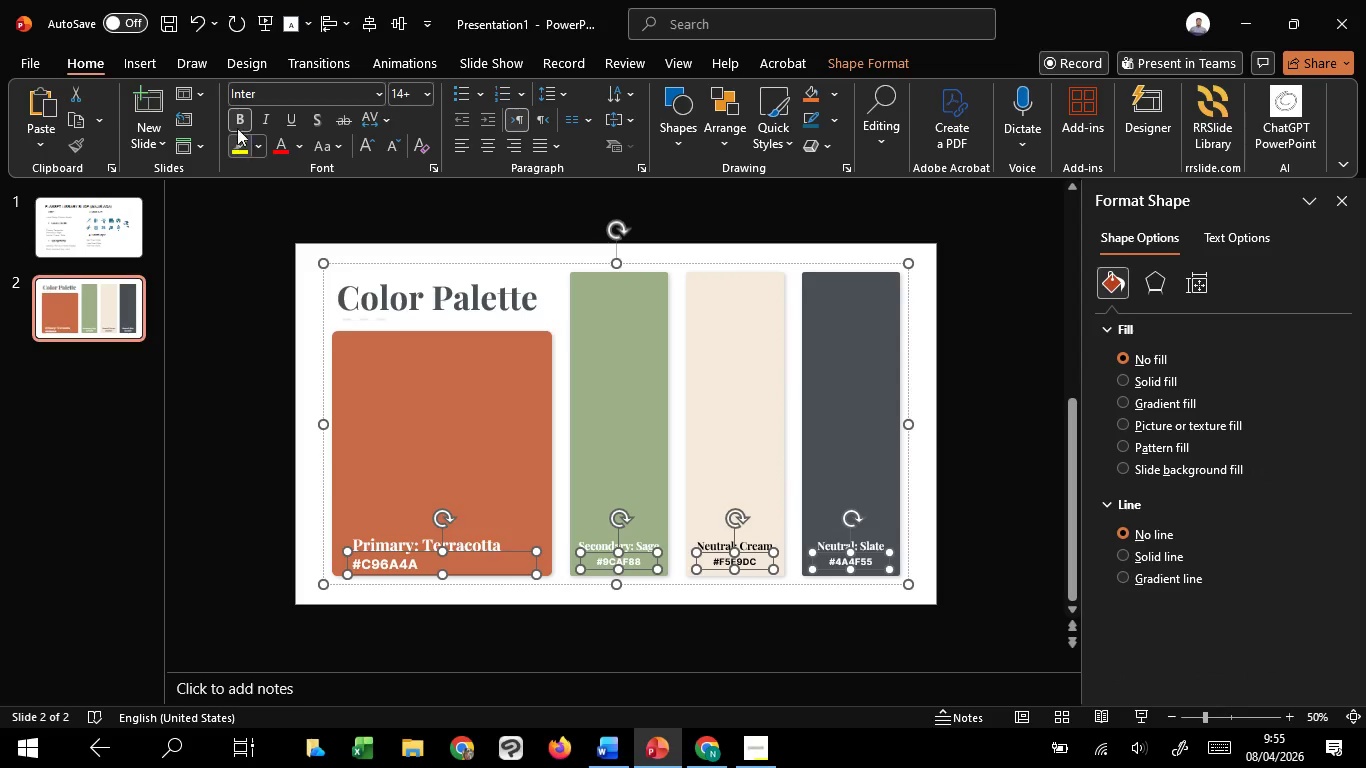 
left_click([237, 120])
 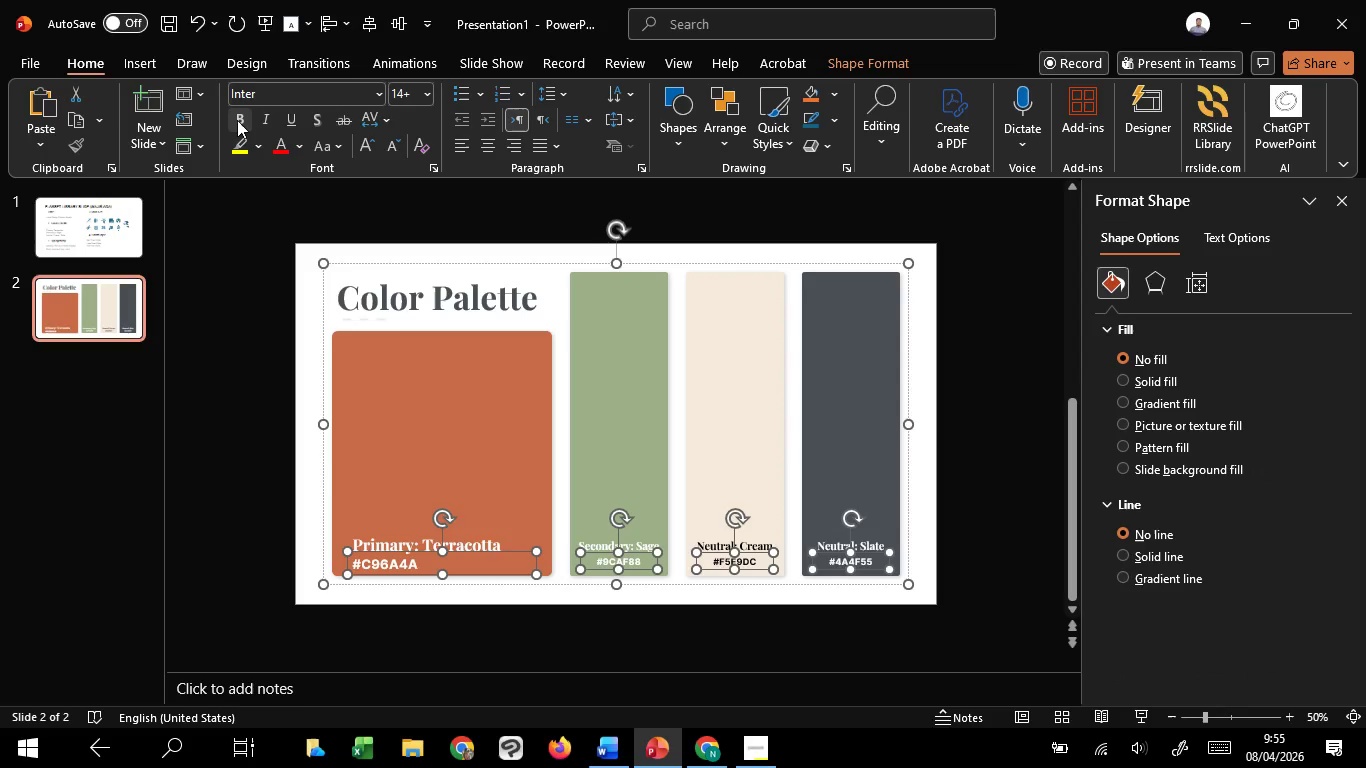 
hold_key(key=ShiftLeft, duration=0.78)
 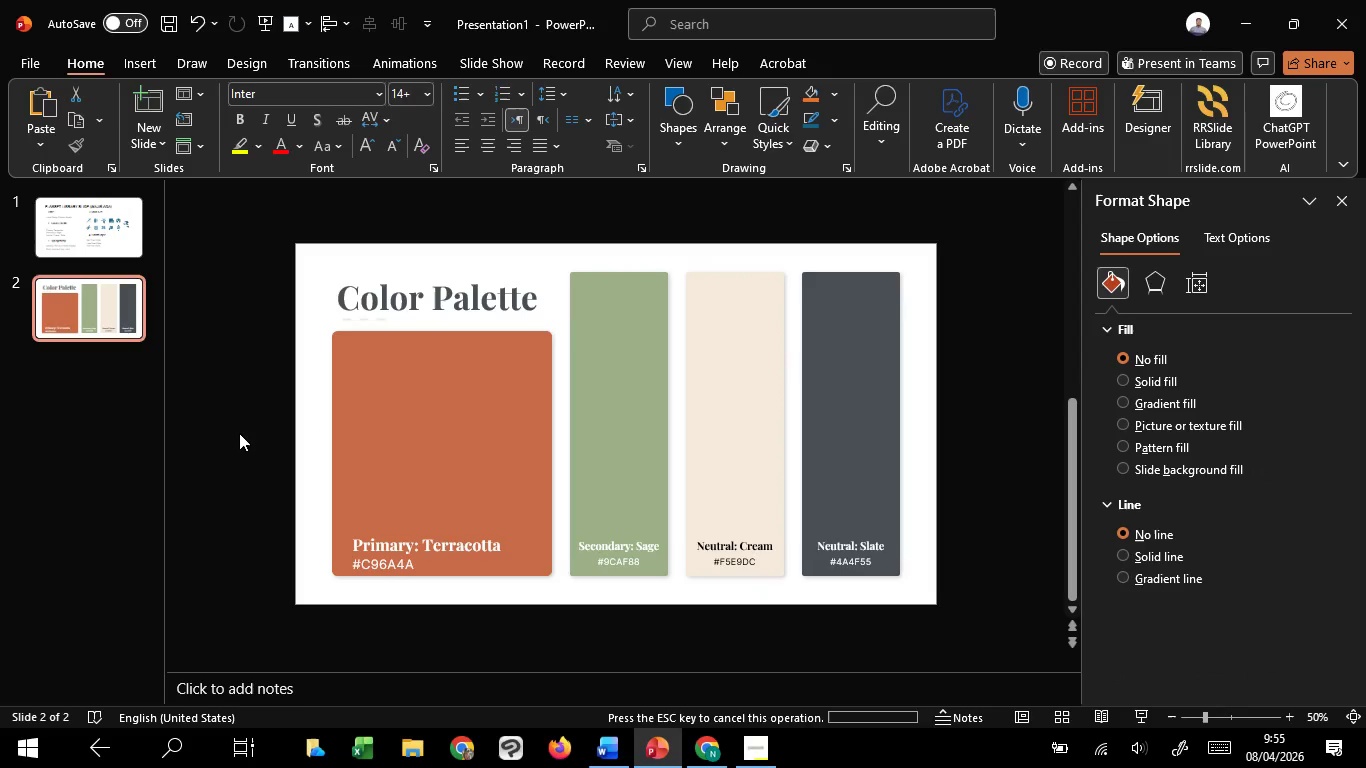 
left_click([239, 433])
 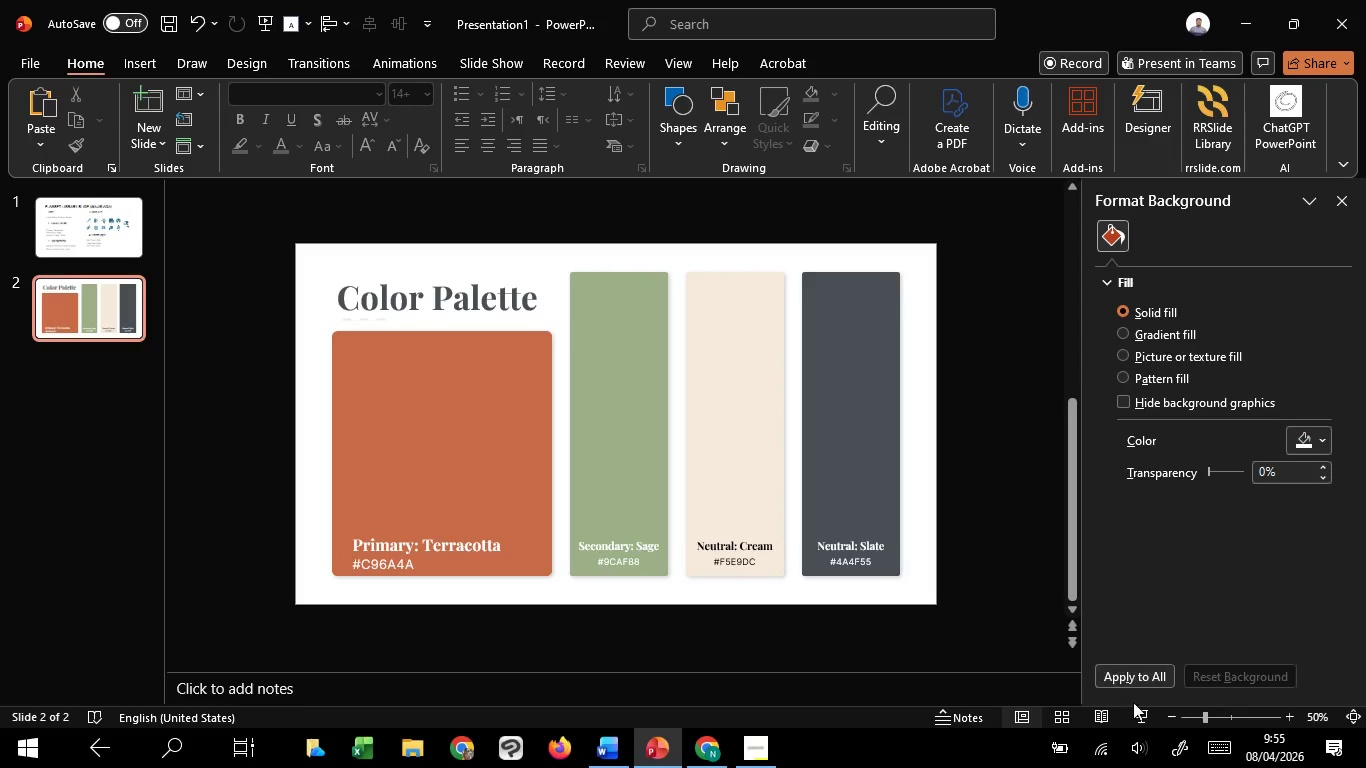 
left_click([1140, 714])
 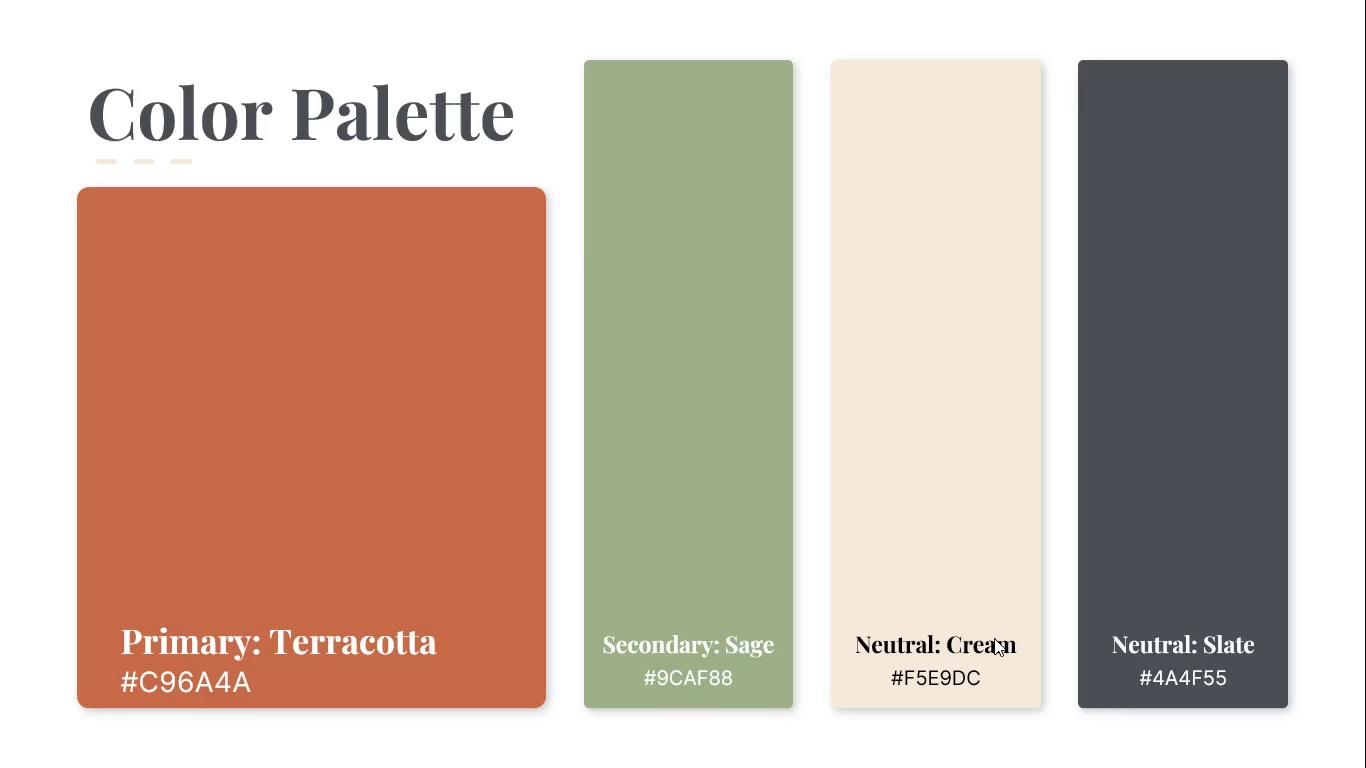 
wait(20.31)
 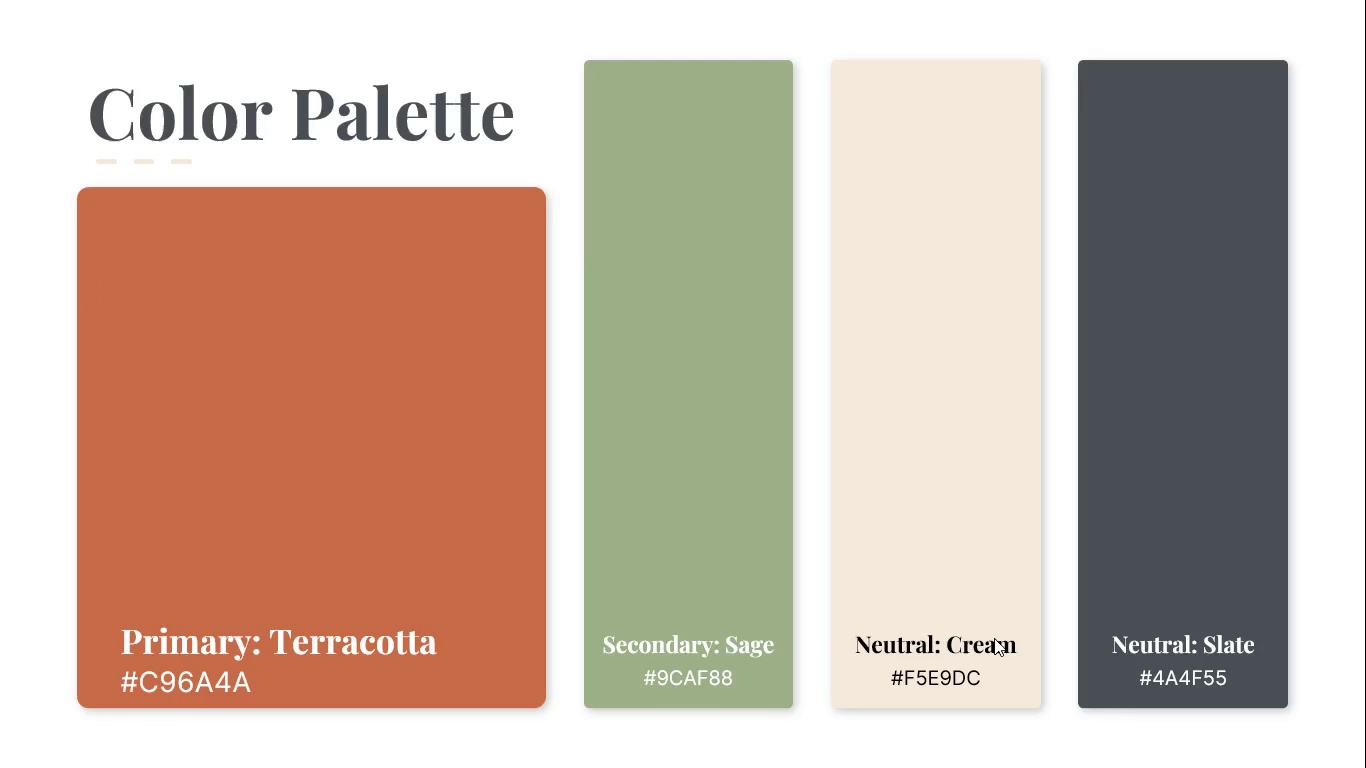 
key(Escape)
 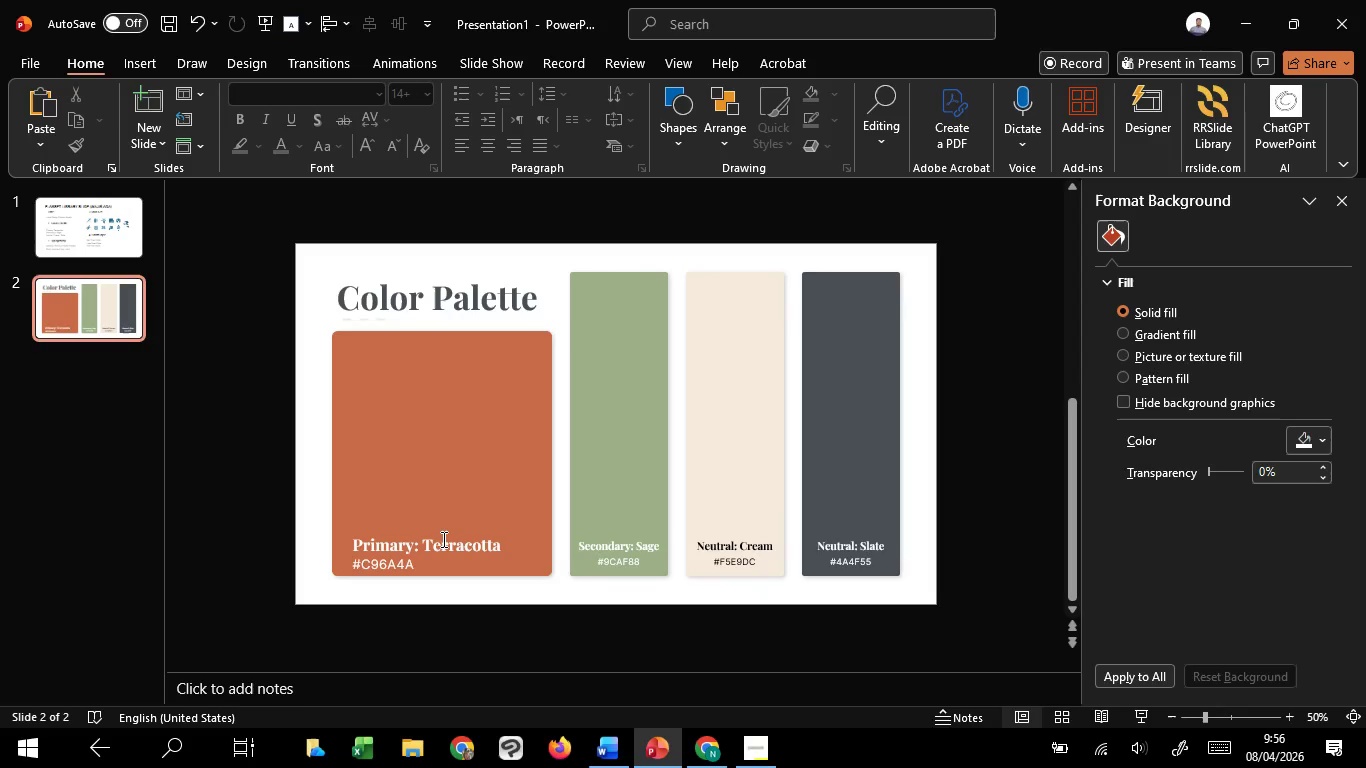 
left_click([442, 539])
 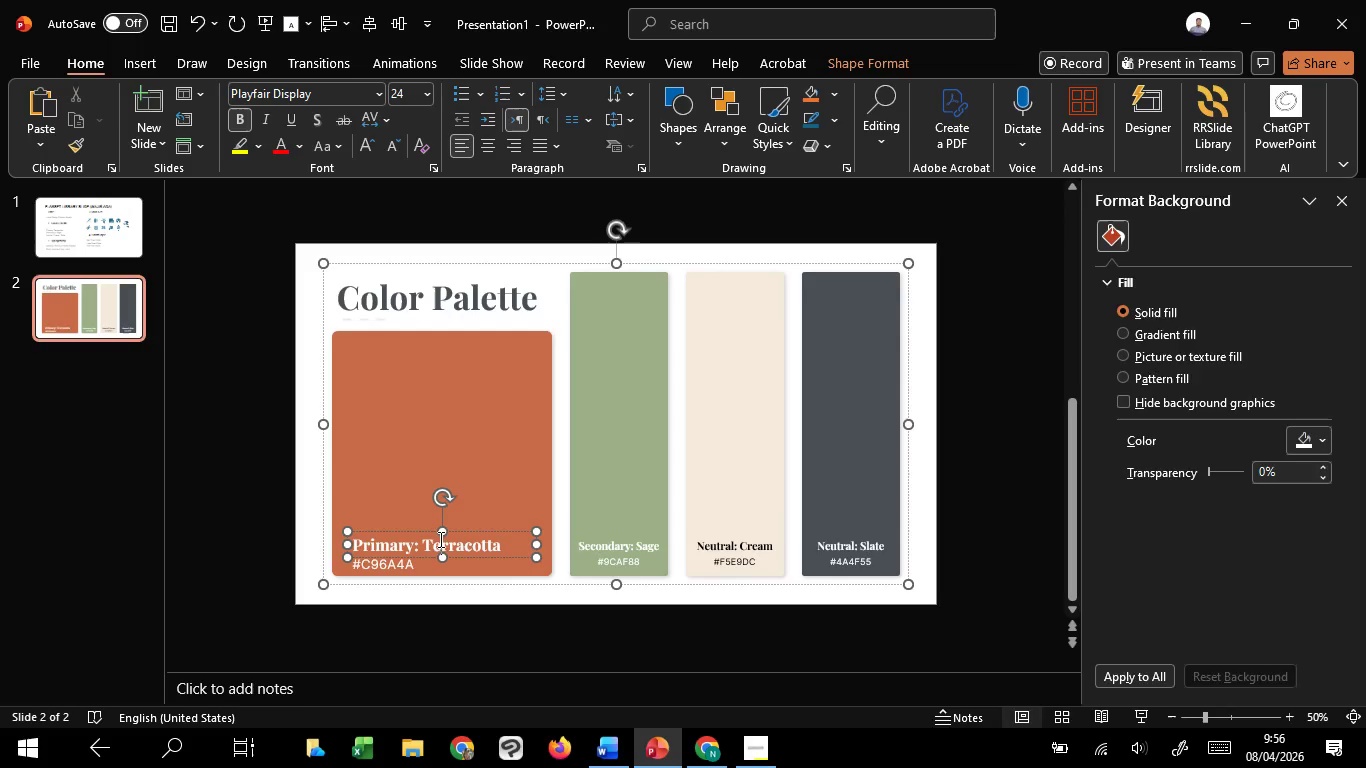 
hold_key(key=ShiftLeft, duration=1.51)
left_click([389, 562])
 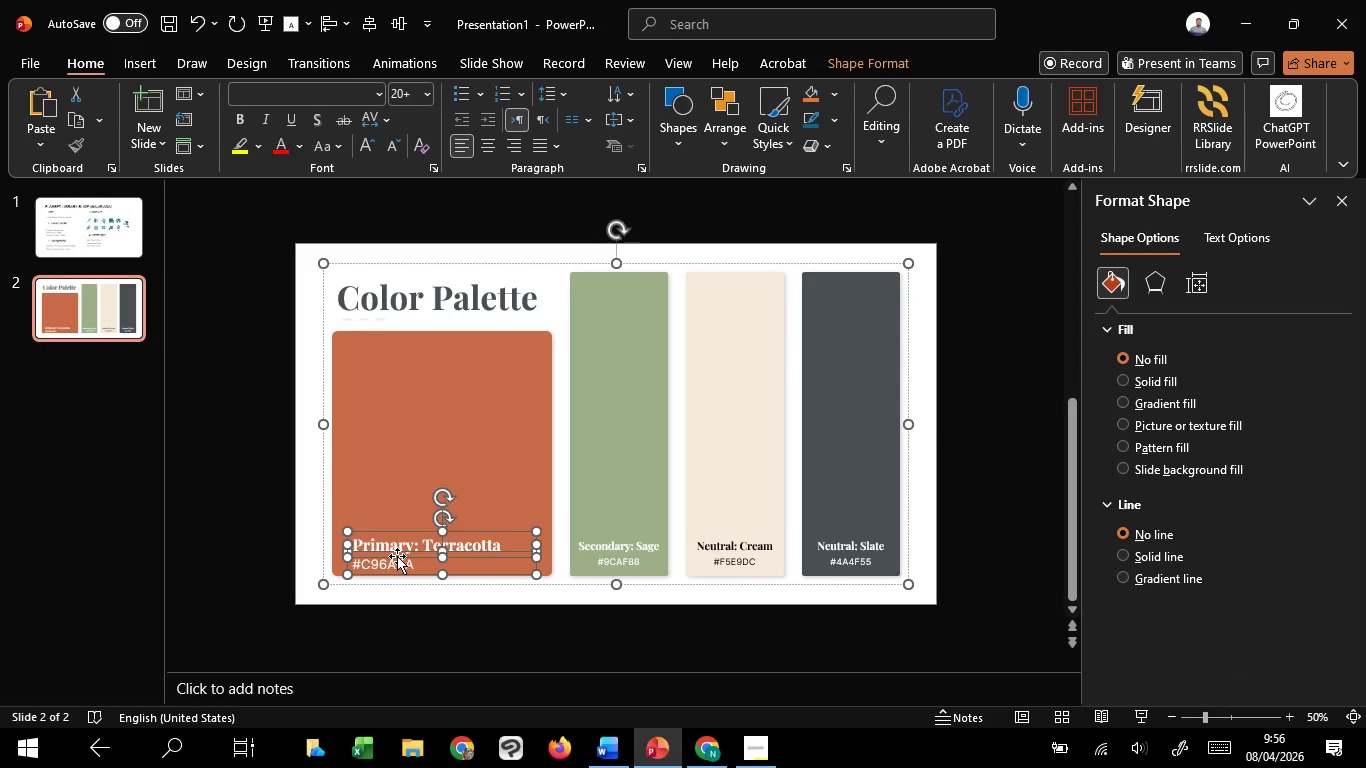 
hold_key(key=ShiftLeft, duration=1.53)
left_click_drag(start_coordinate=[397, 556], to_coordinate=[398, 551])
 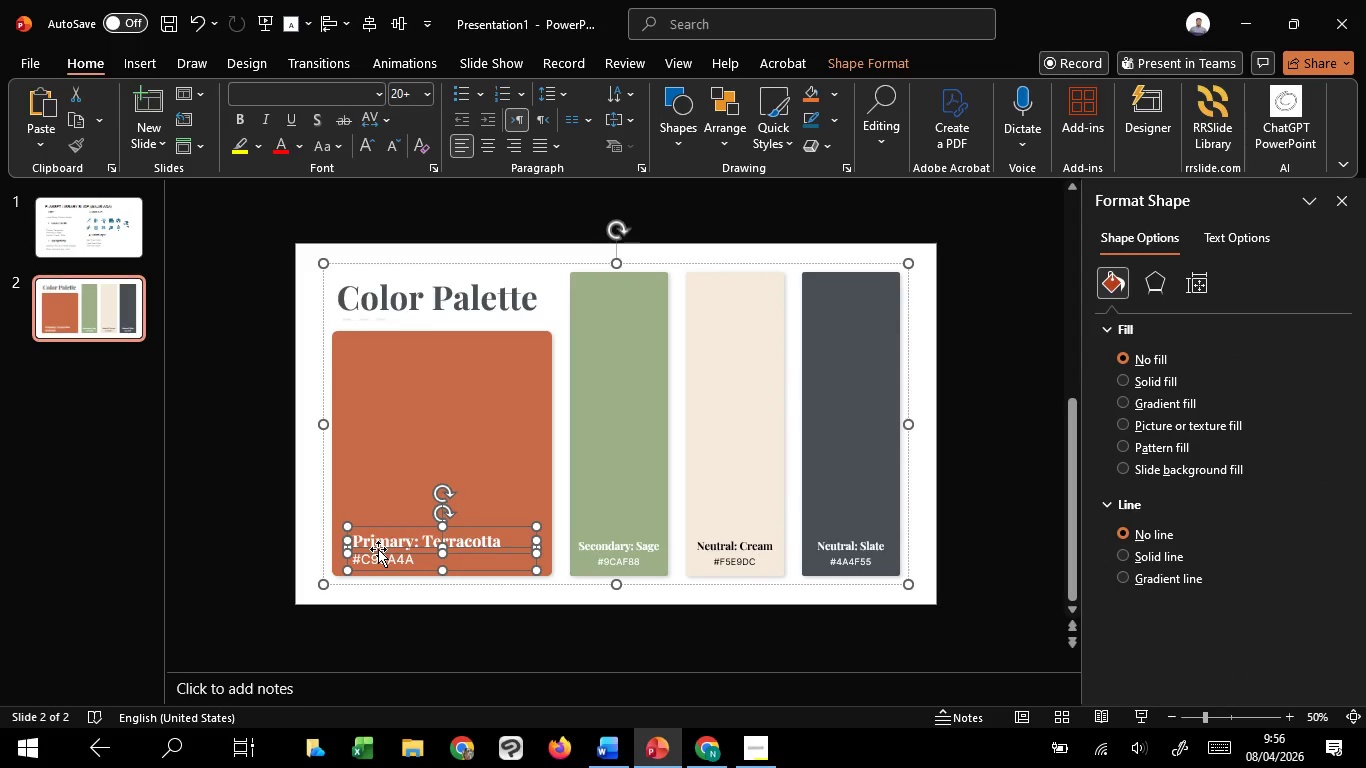 
hold_key(key=ShiftLeft, duration=1.52)
 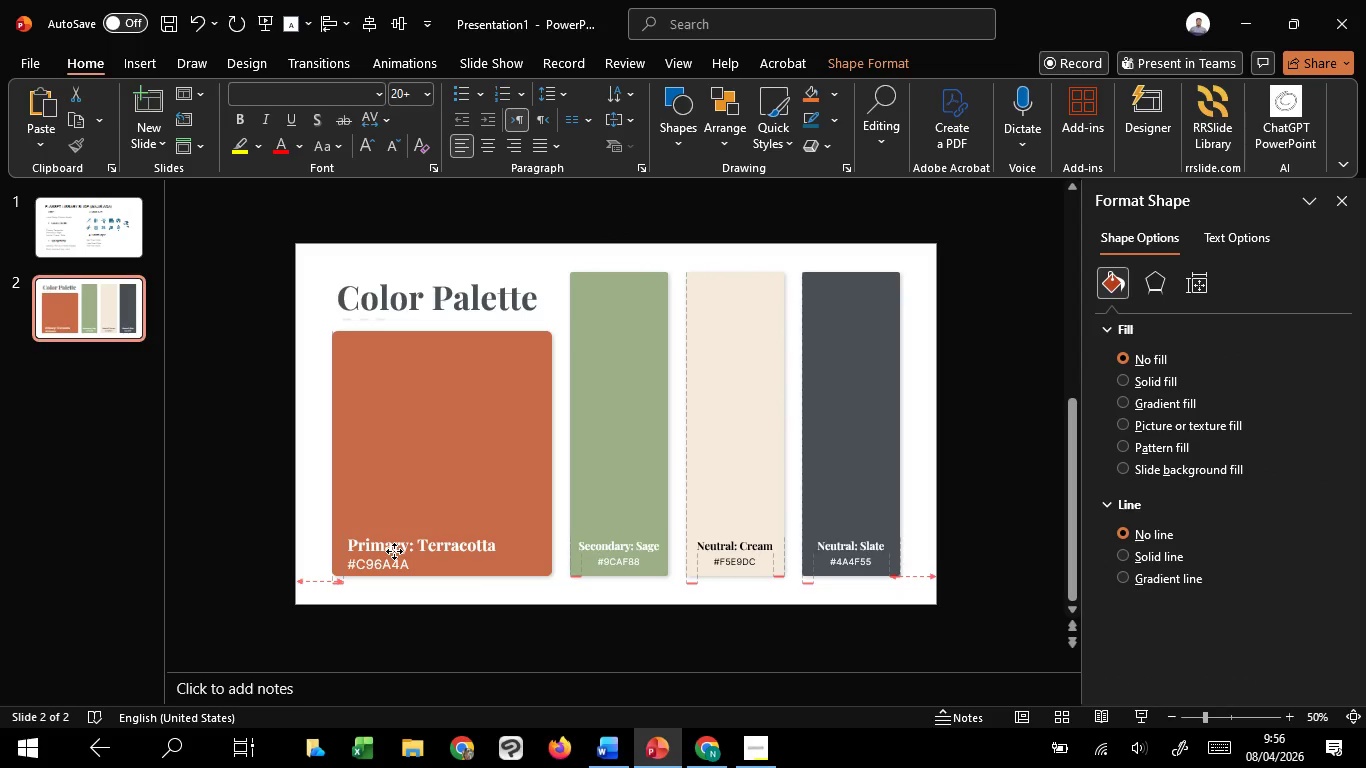 
hold_key(key=ShiftLeft, duration=1.5)
 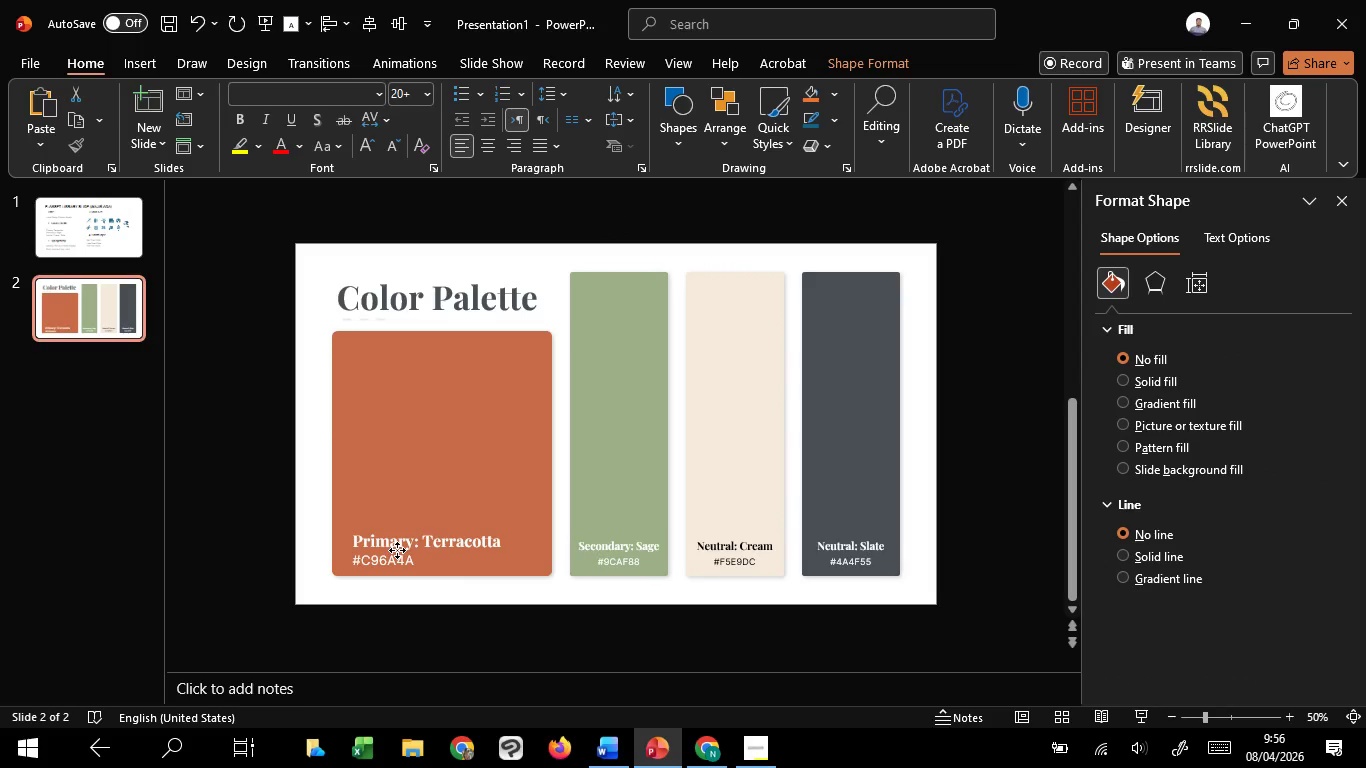 
hold_key(key=ShiftLeft, duration=1.52)
 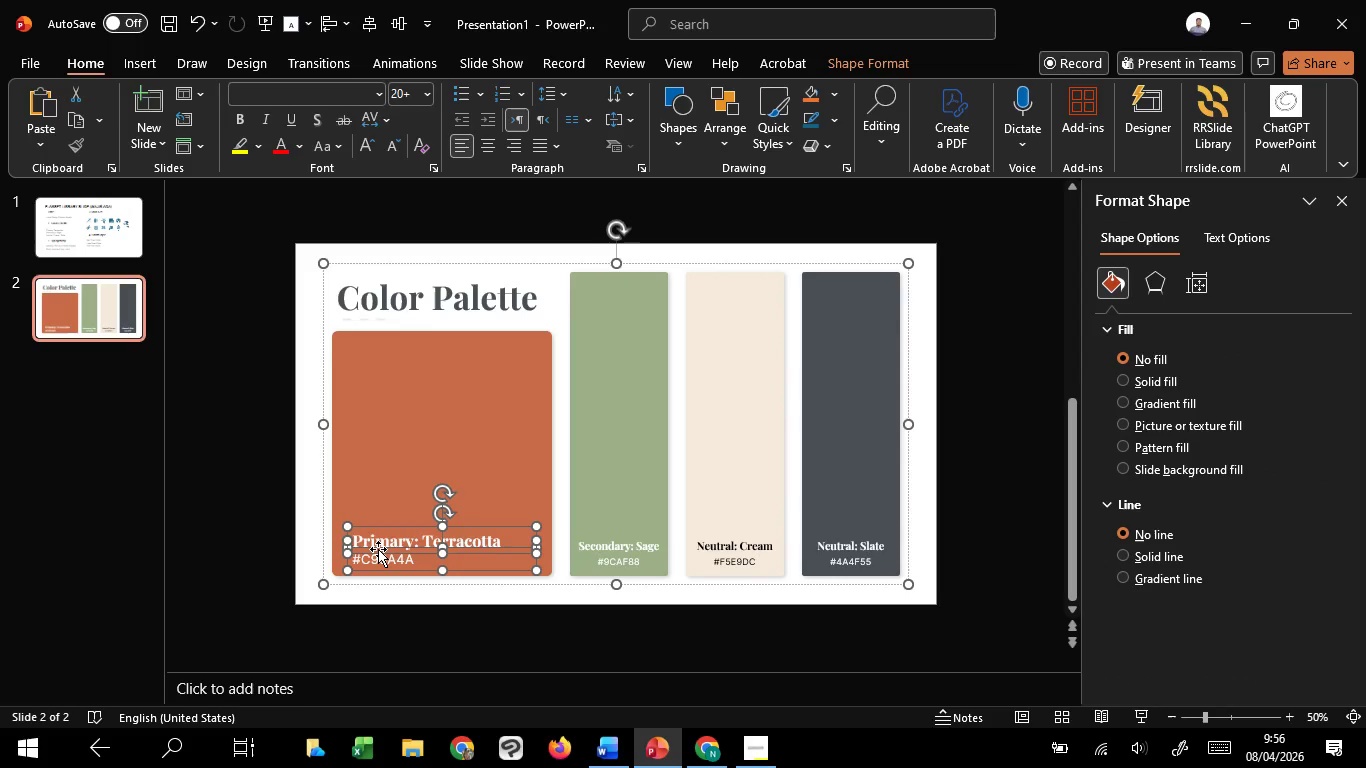 
hold_key(key=ShiftLeft, duration=0.39)
 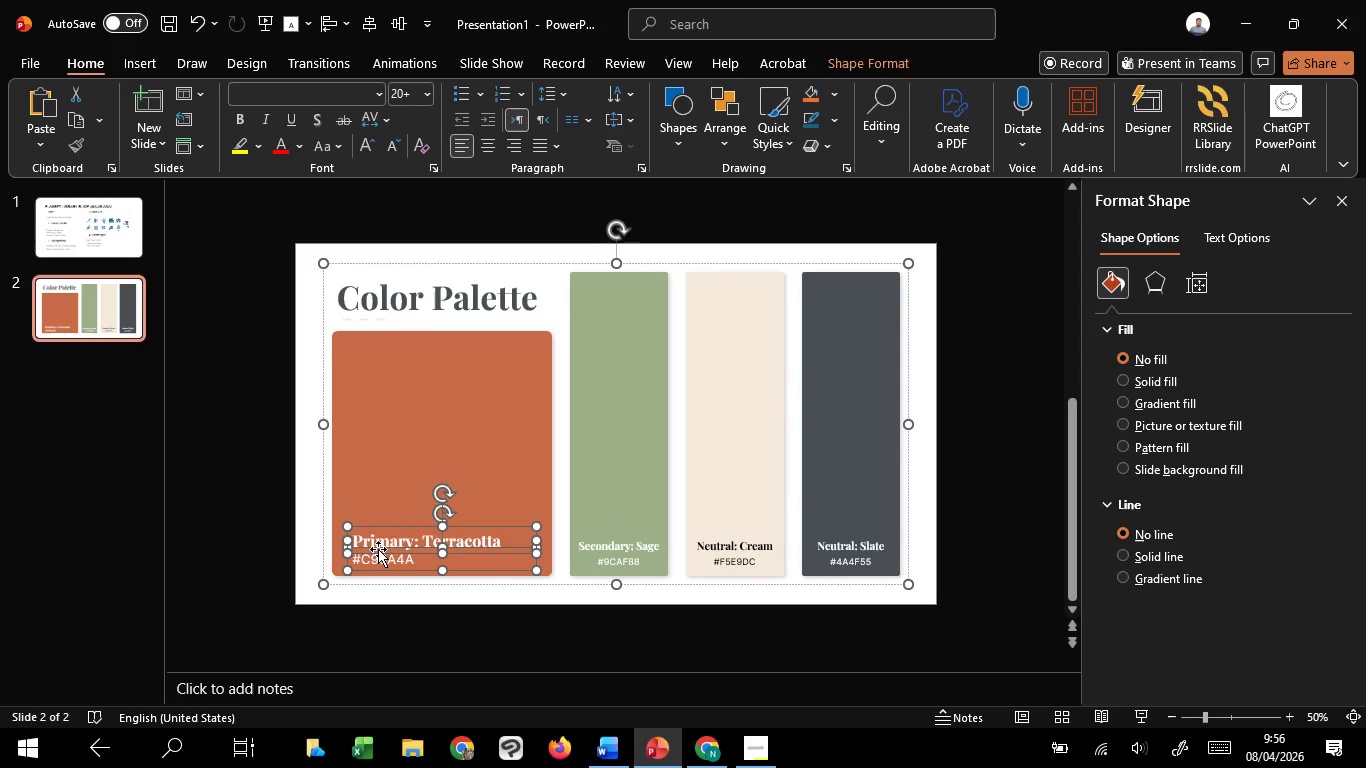 
key(ArrowDown)
 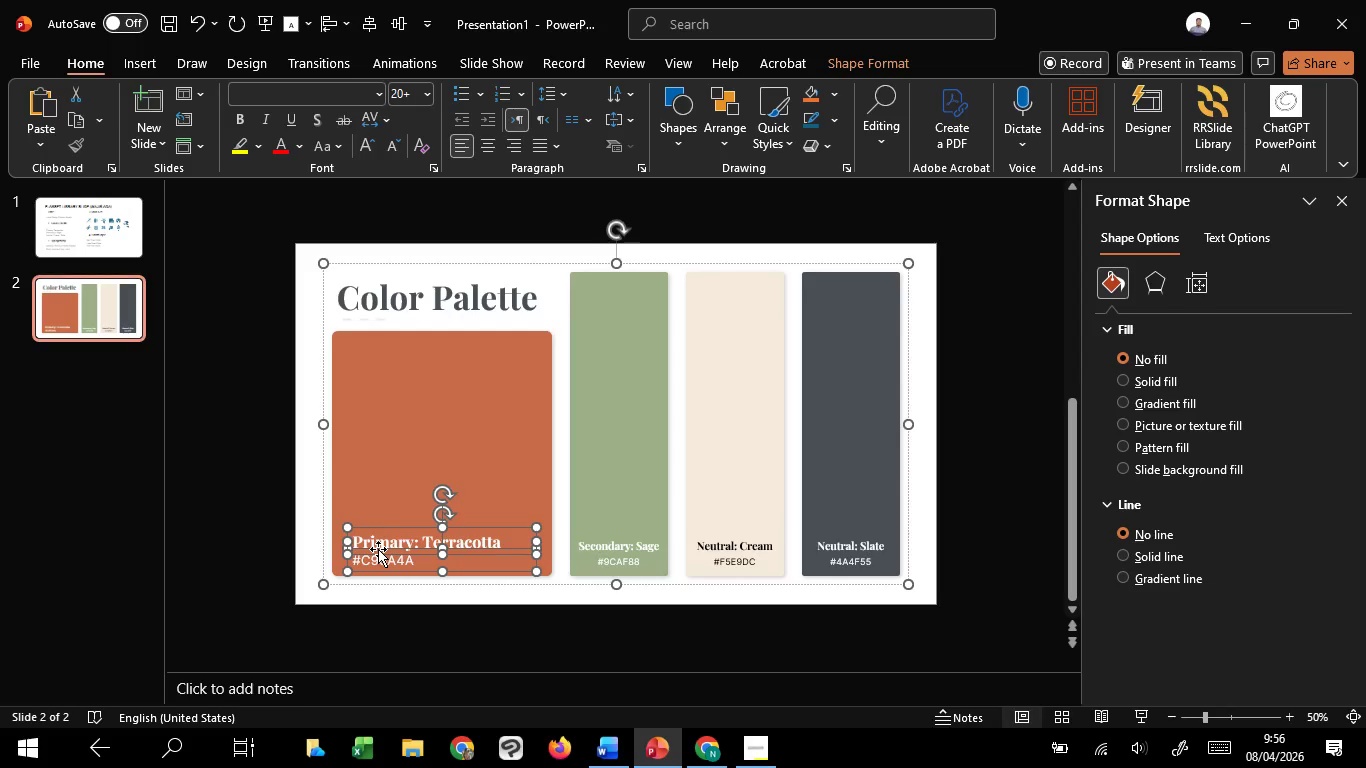 
key(ArrowDown)
 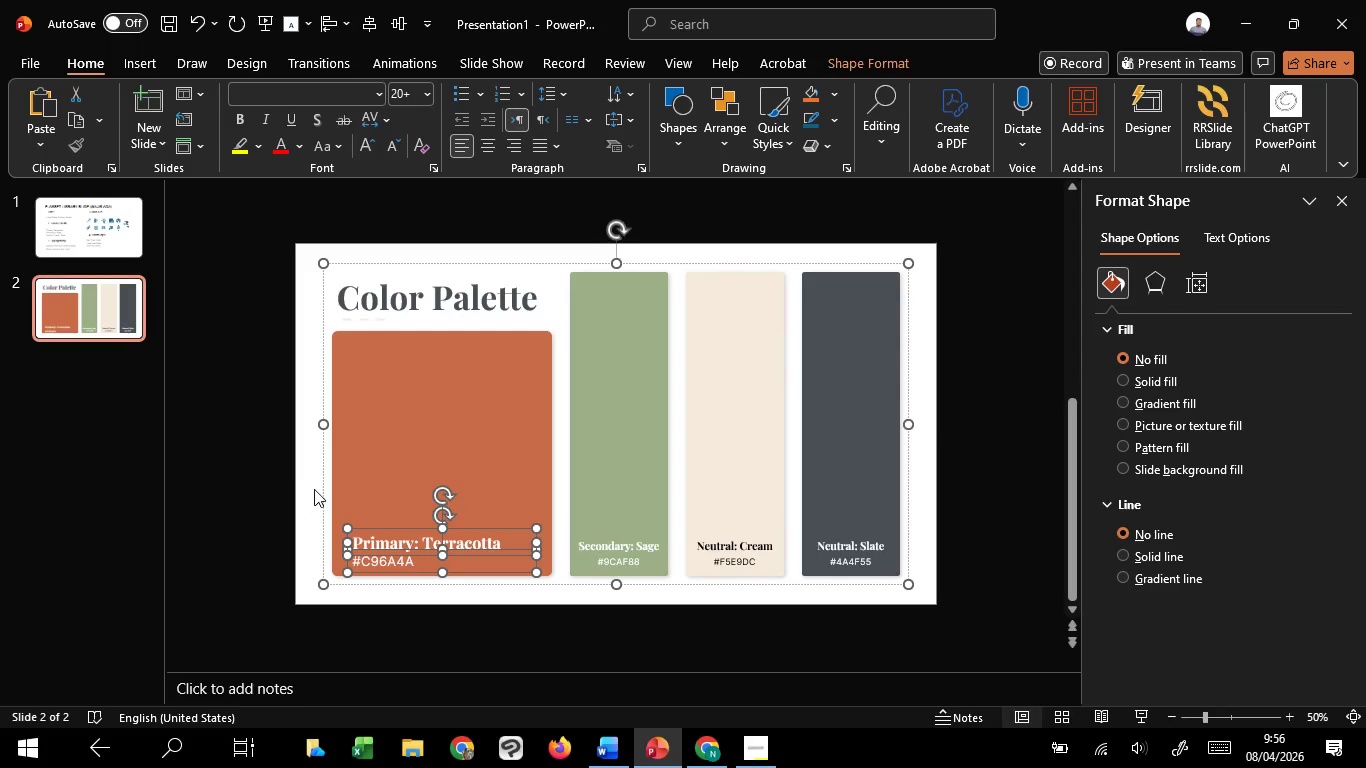 
left_click([321, 488])
 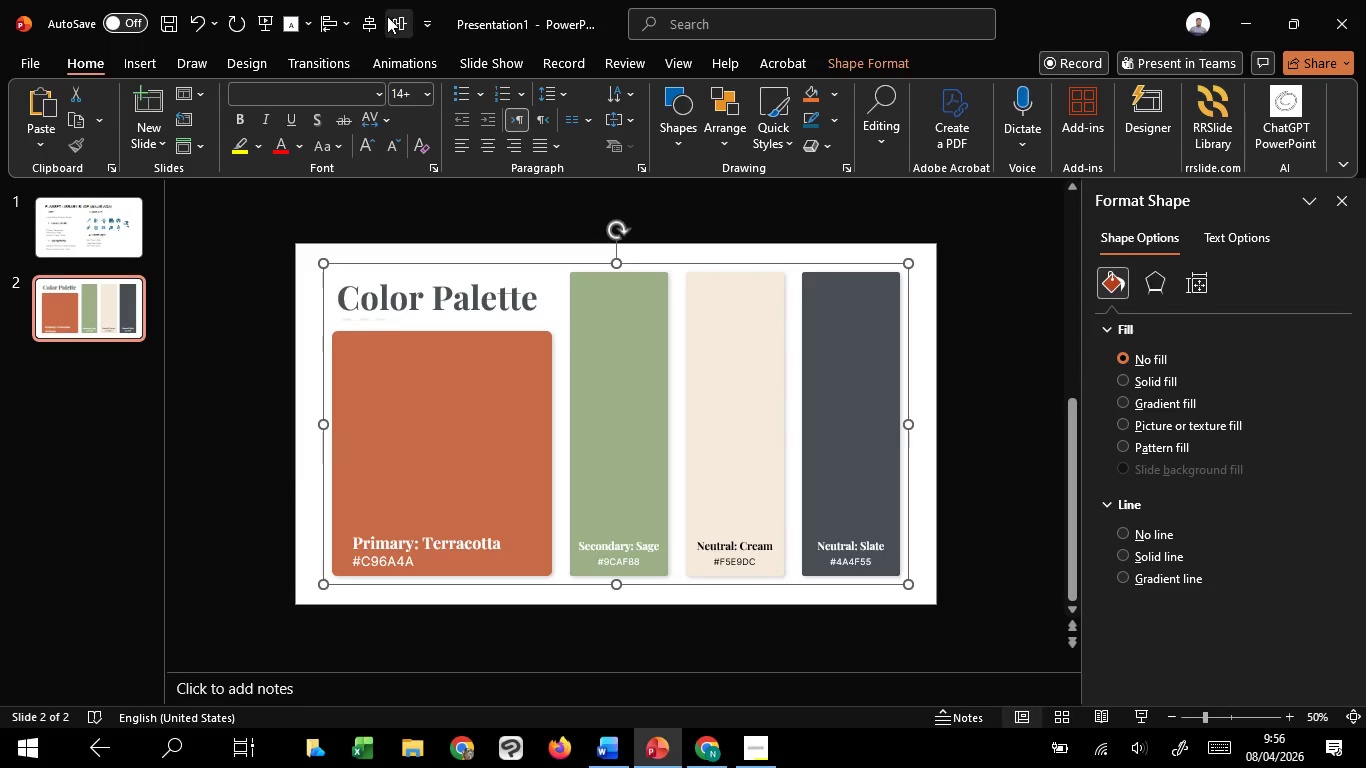 
left_click([396, 16])
 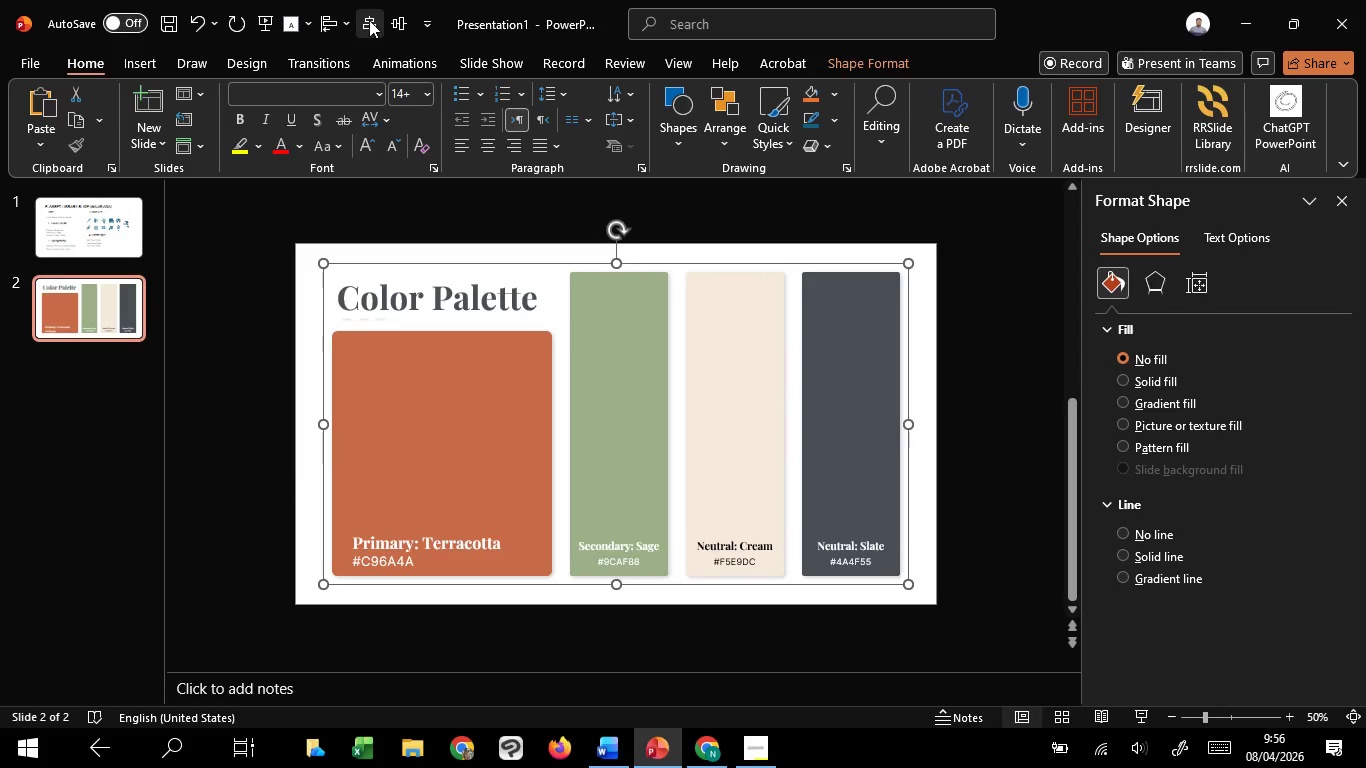 
left_click([369, 20])
 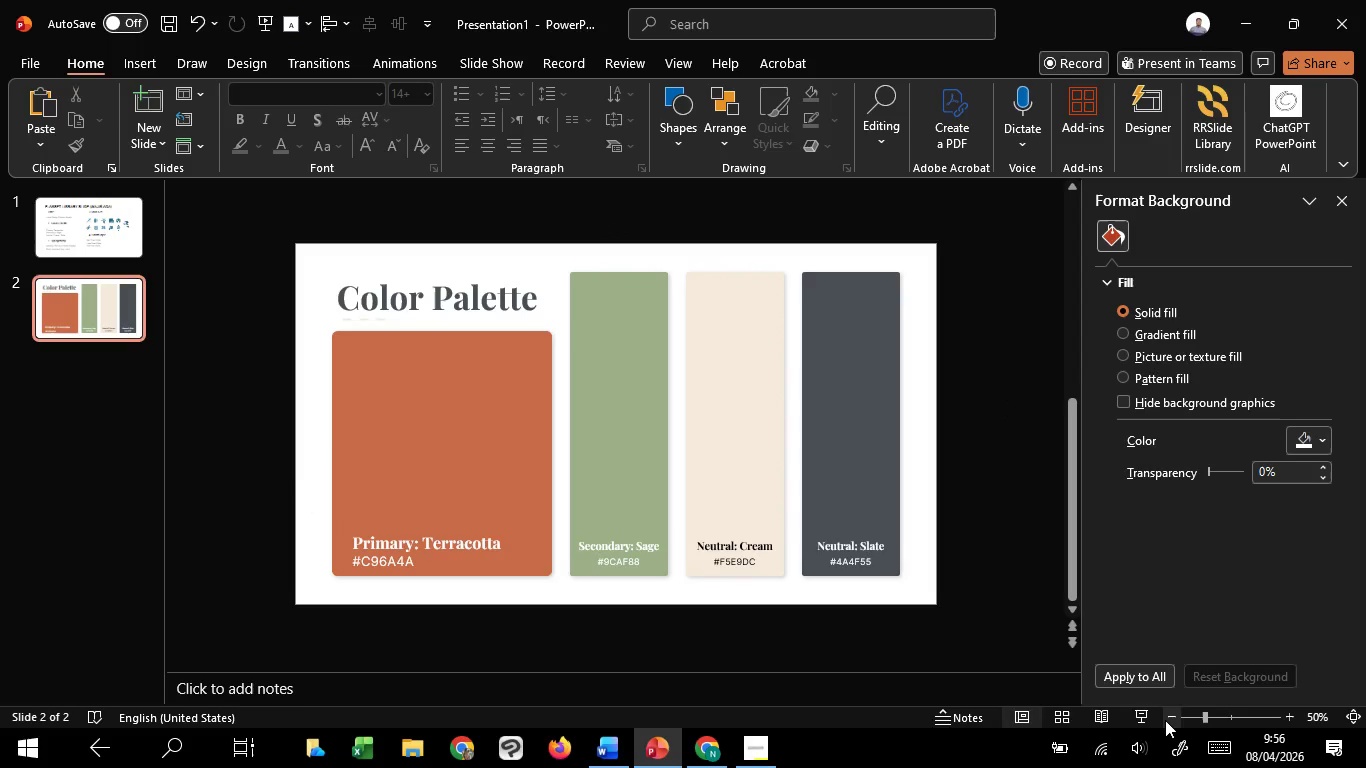 
left_click([1134, 715])
 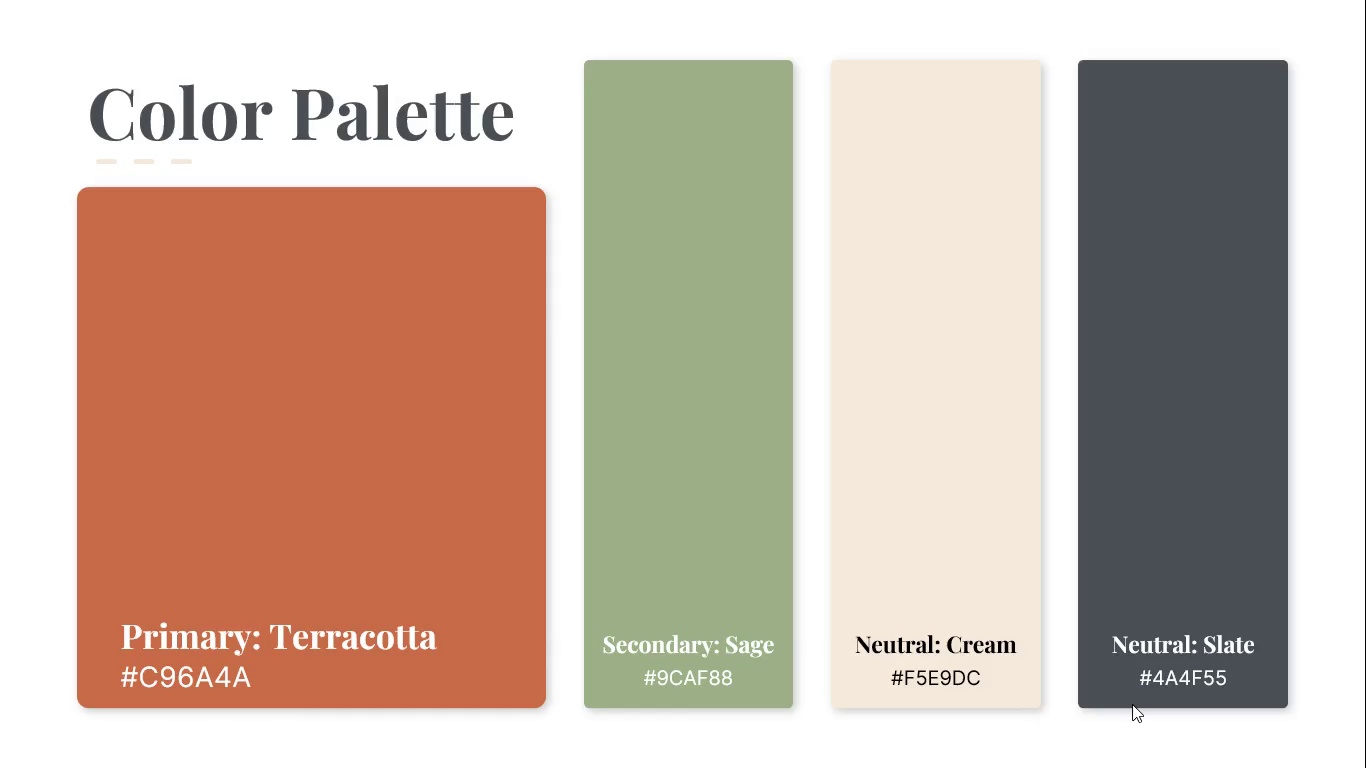 
wait(9.3)
 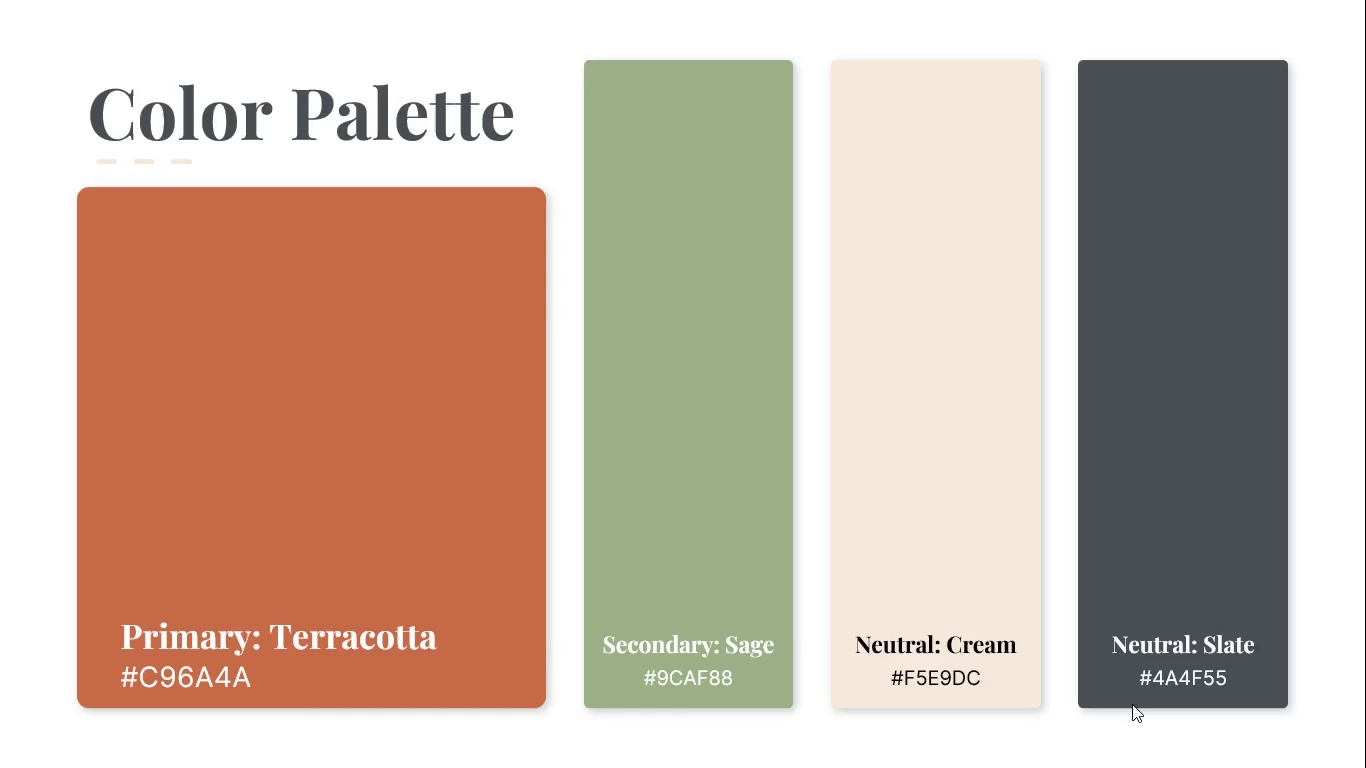 
key(Escape)
 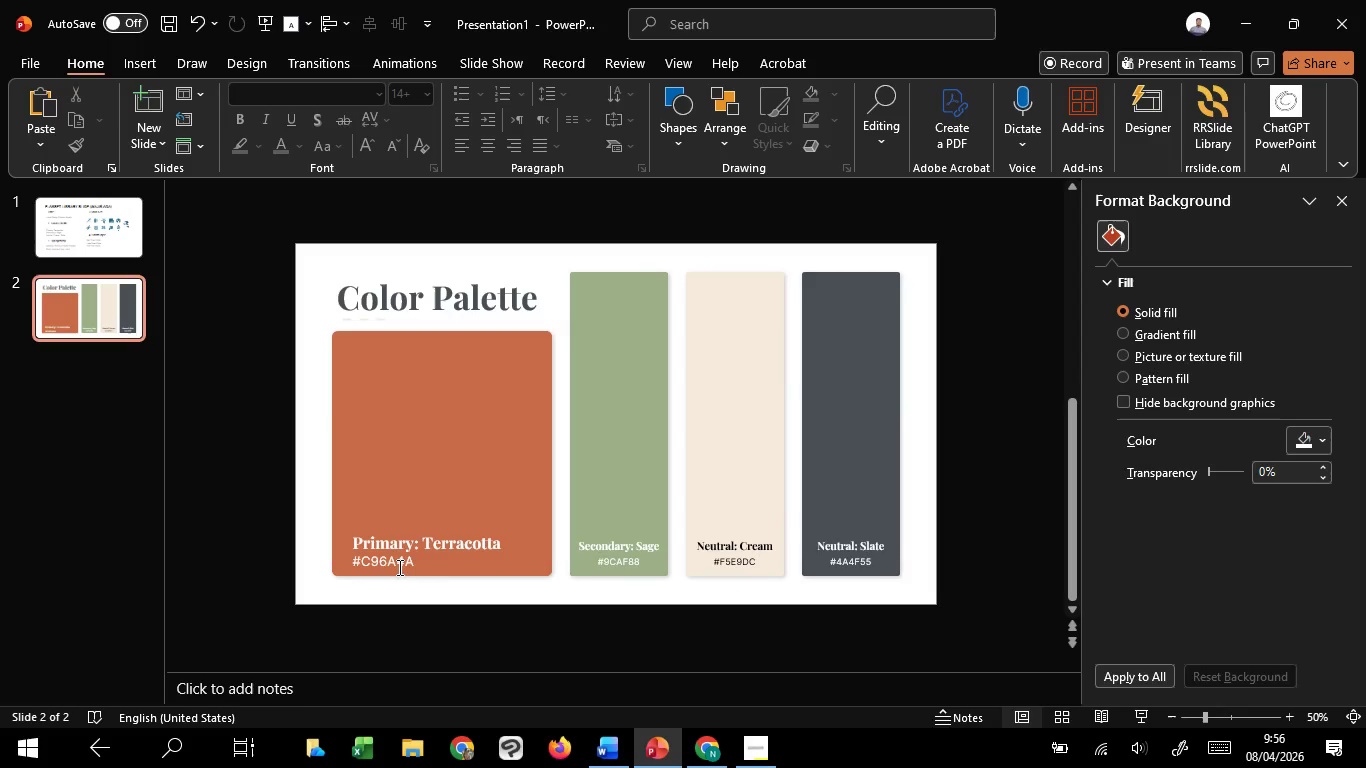 
left_click([396, 565])
 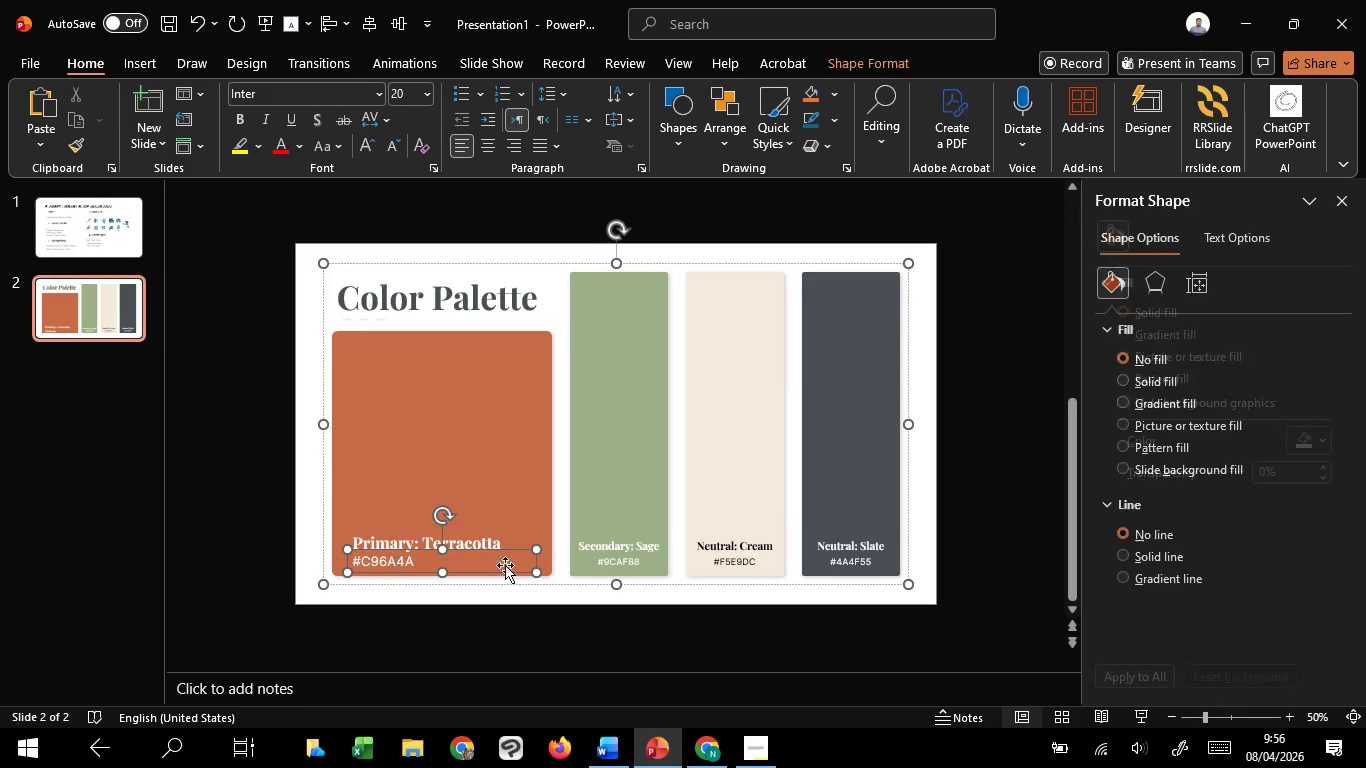 
hold_key(key=ShiftLeft, duration=1.52)
left_click([615, 563])
 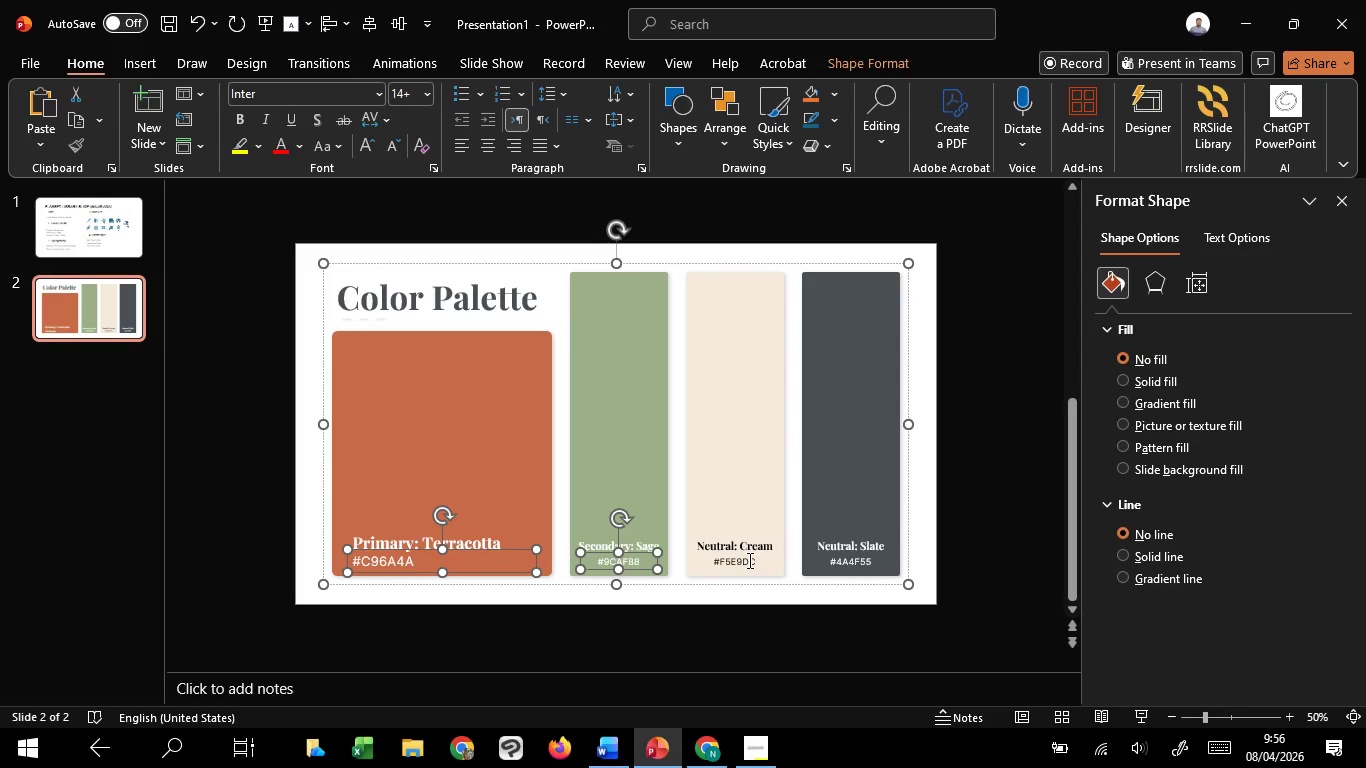 
left_click([748, 560])
 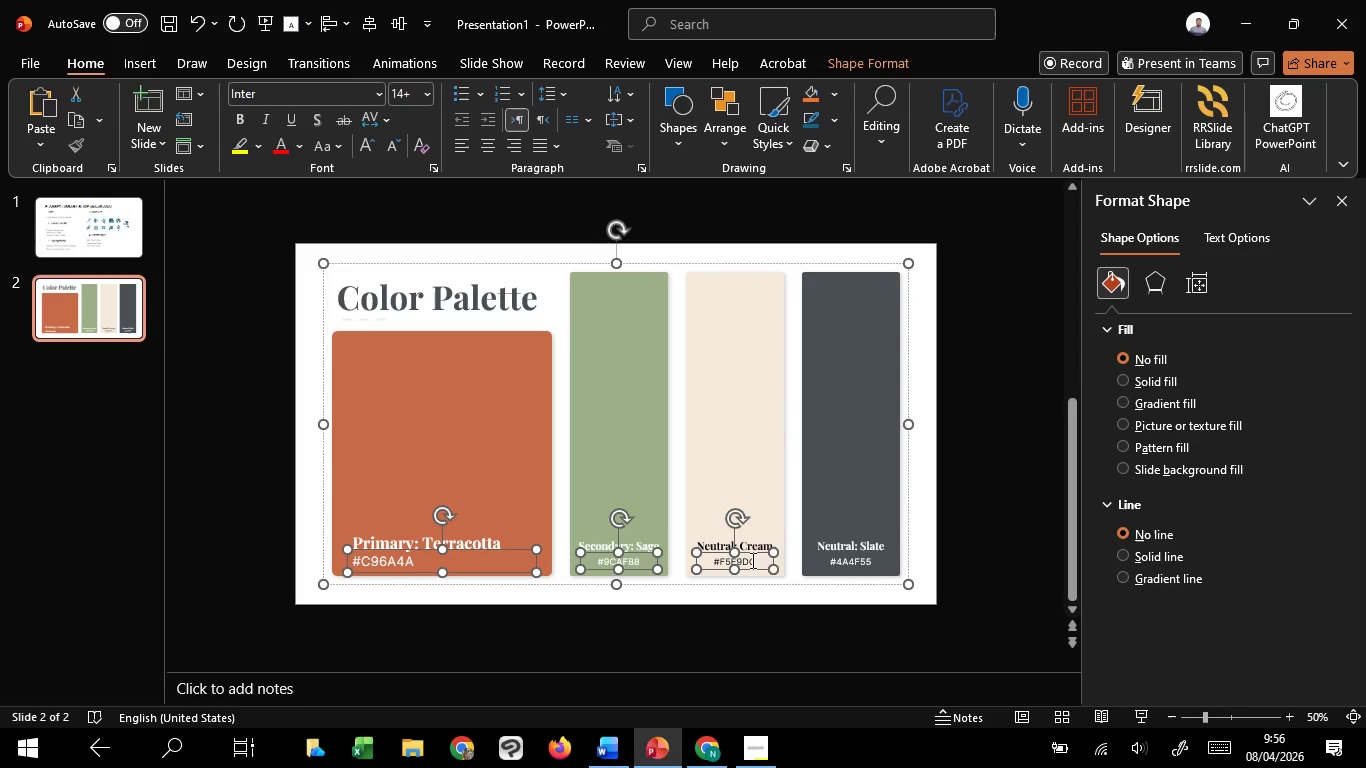 
hold_key(key=ShiftLeft, duration=1.5)
left_click([836, 560])
 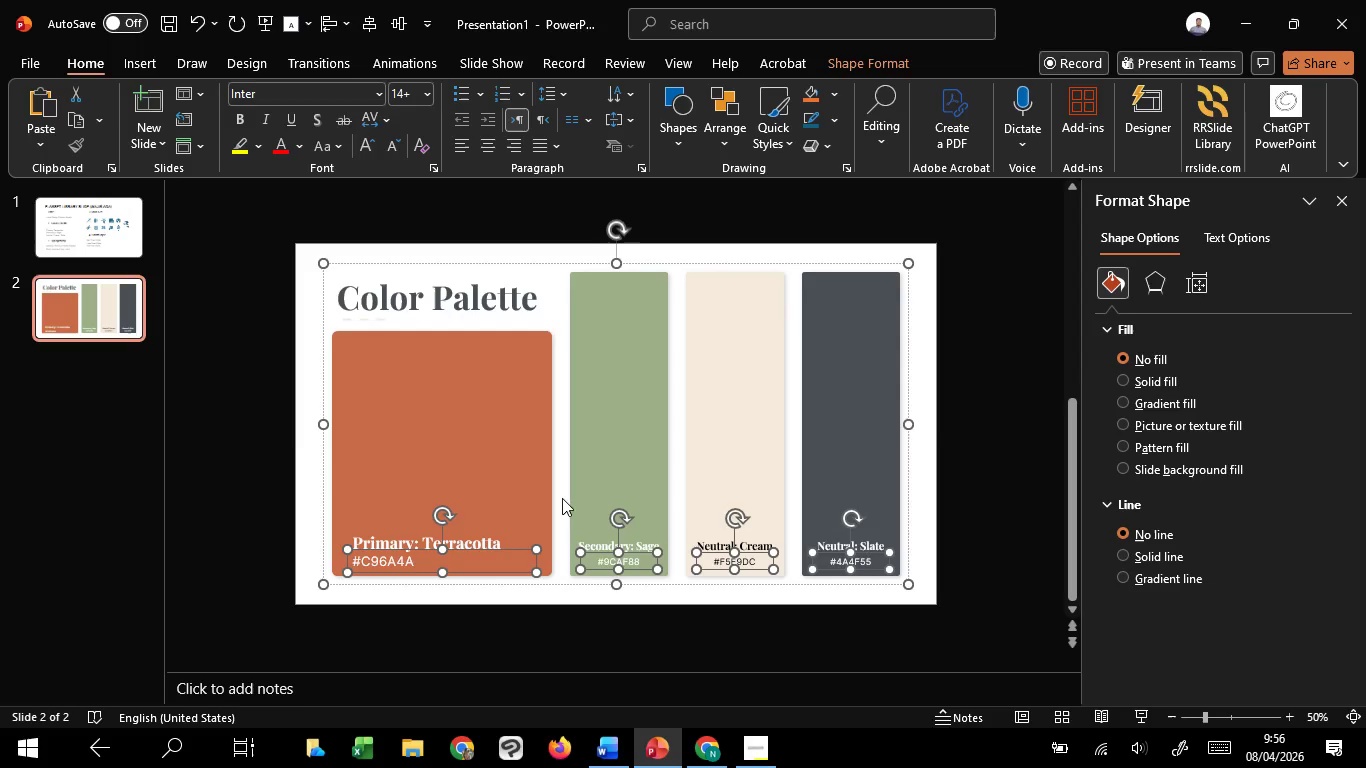 
hold_key(key=ShiftLeft, duration=0.5)
 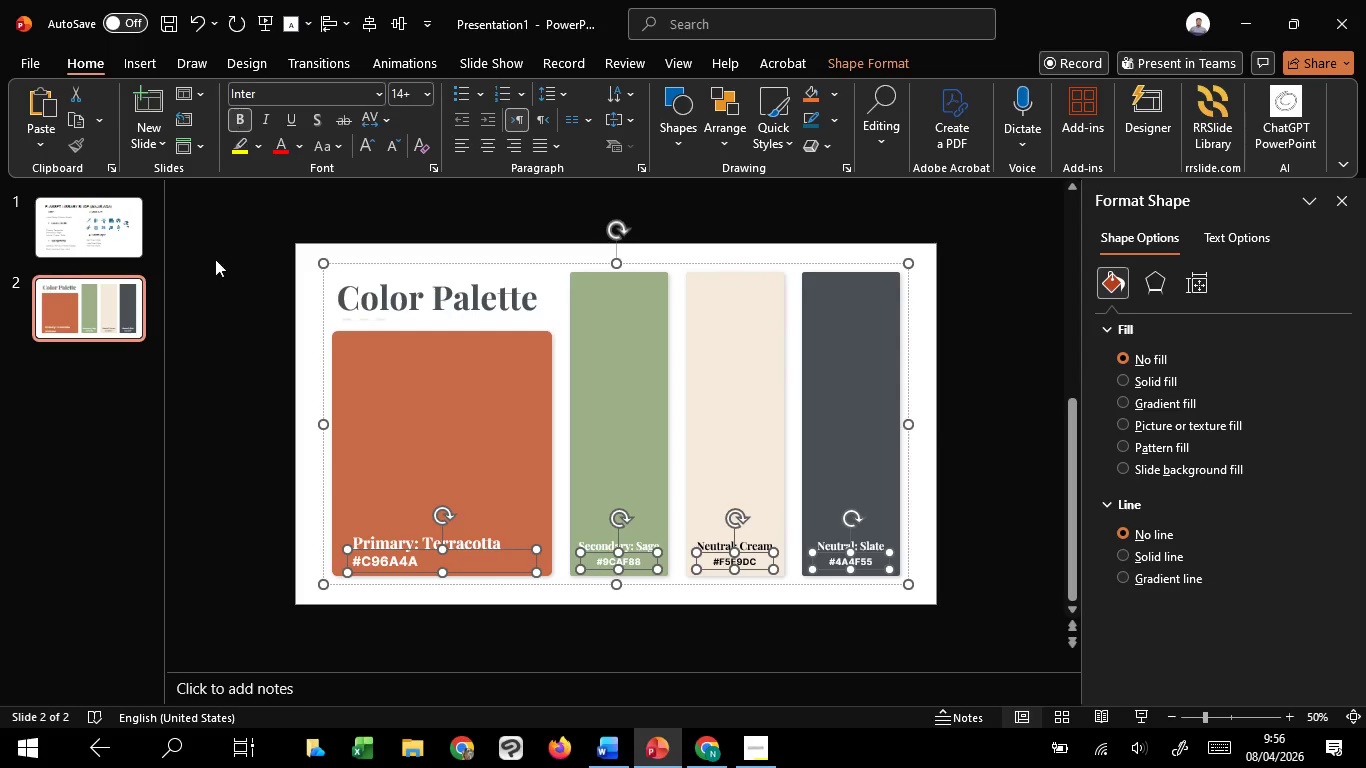 
double_click([210, 313])
 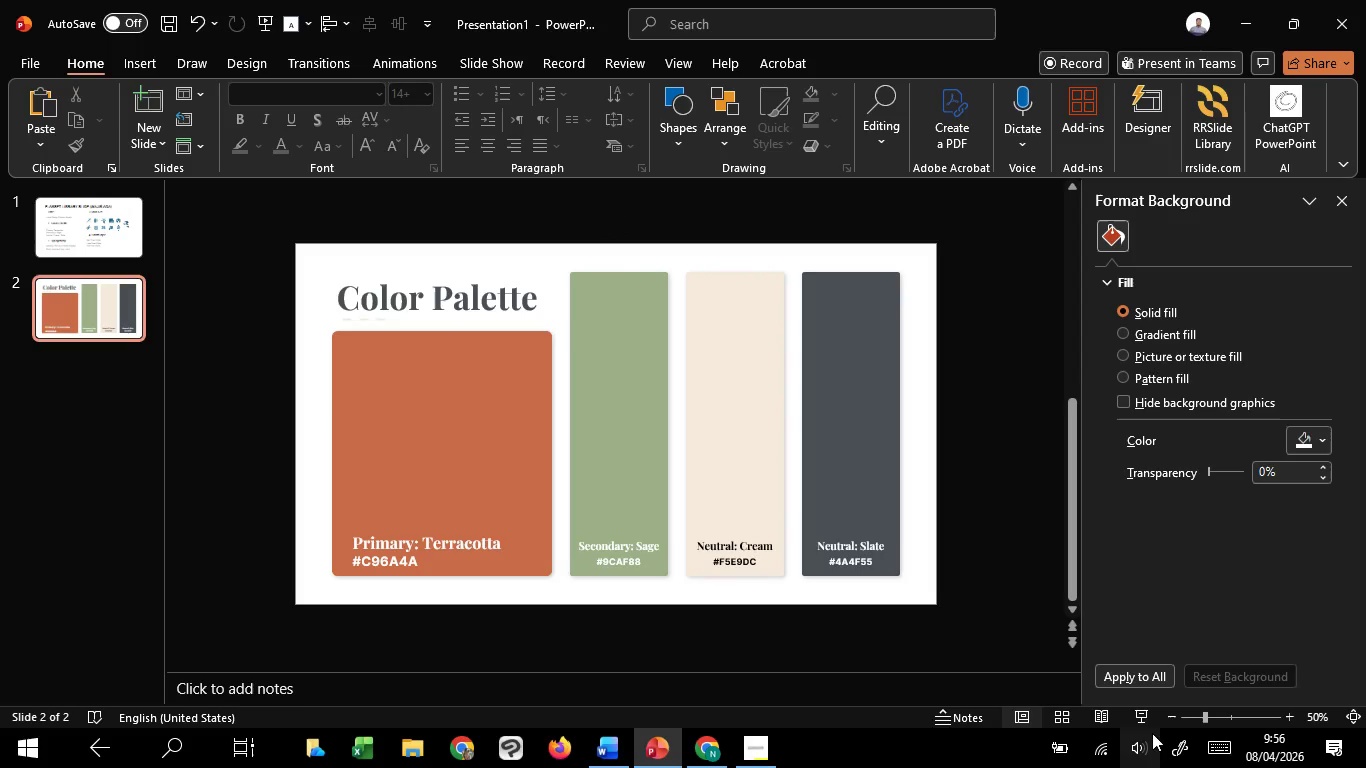 
left_click([1147, 721])
 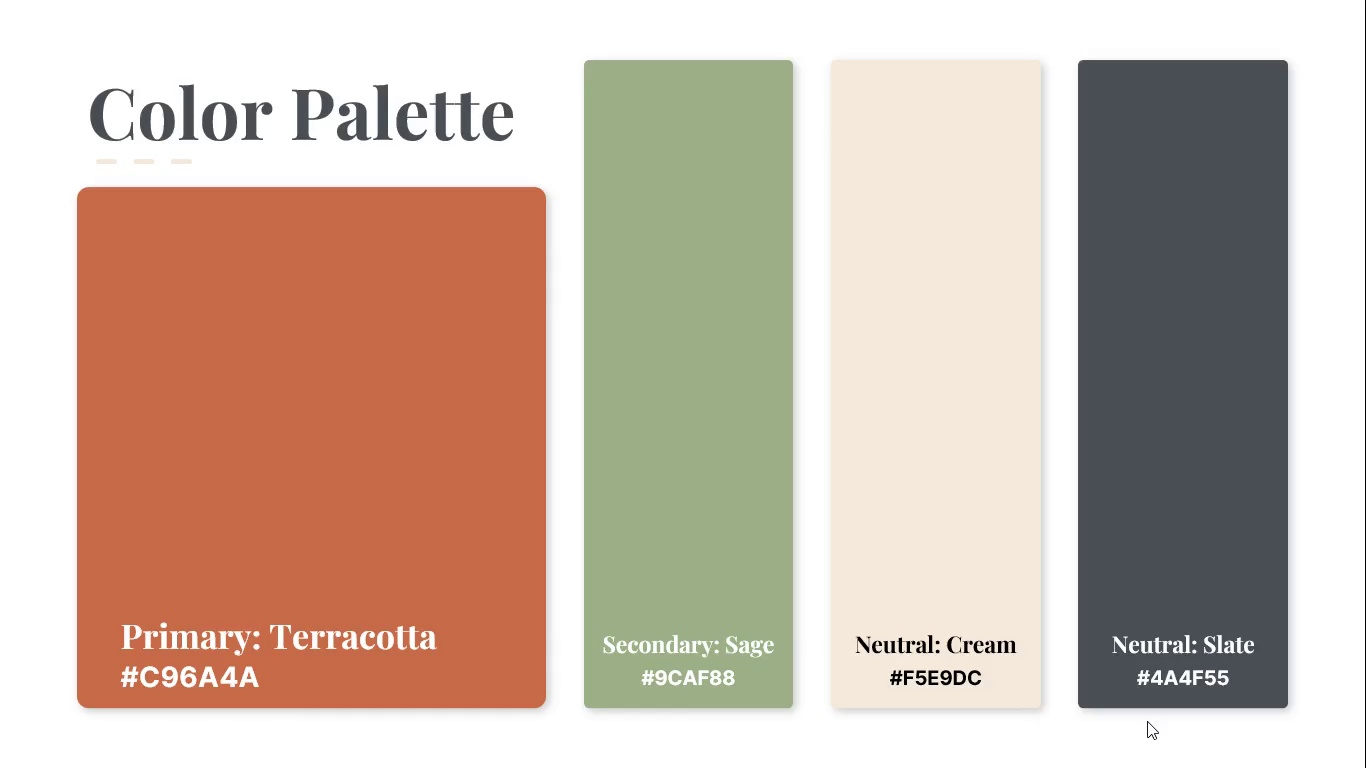 
wait(25.03)
 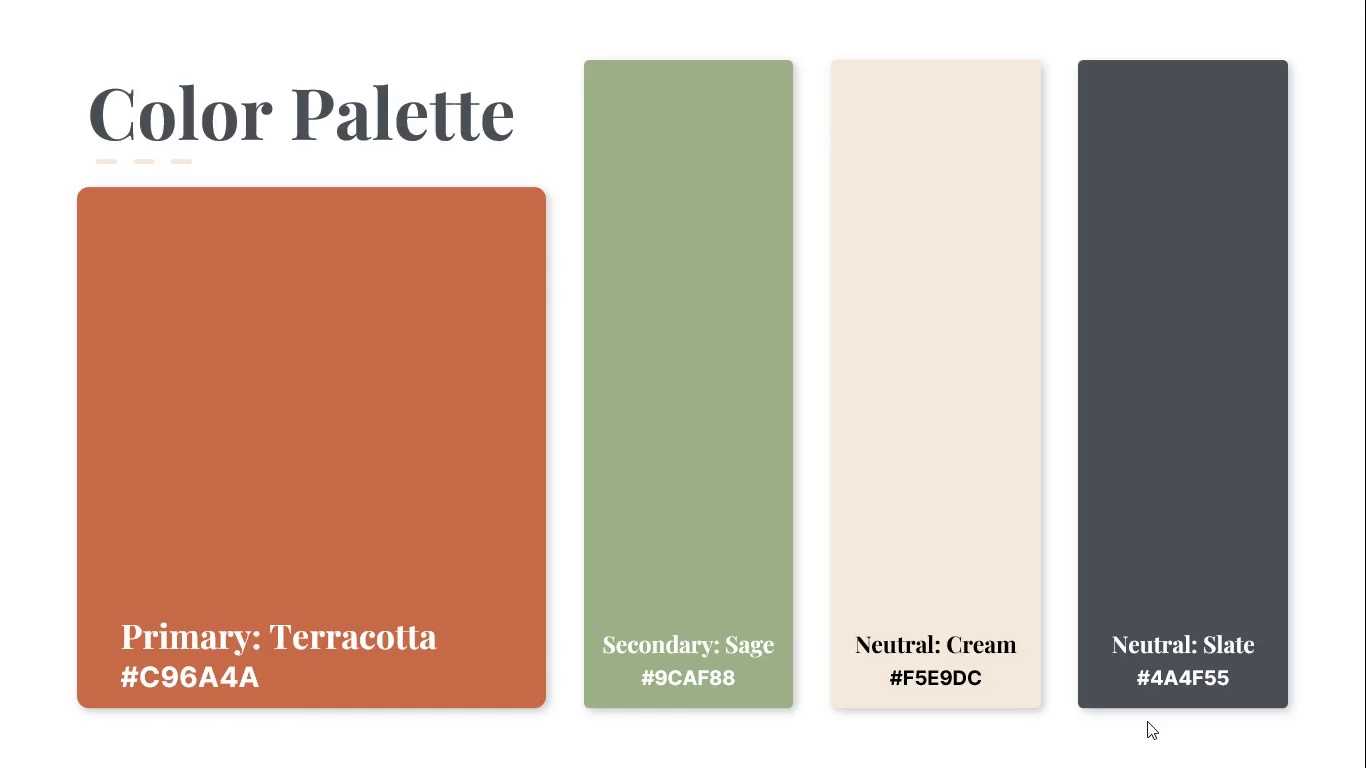 
key(Escape)
 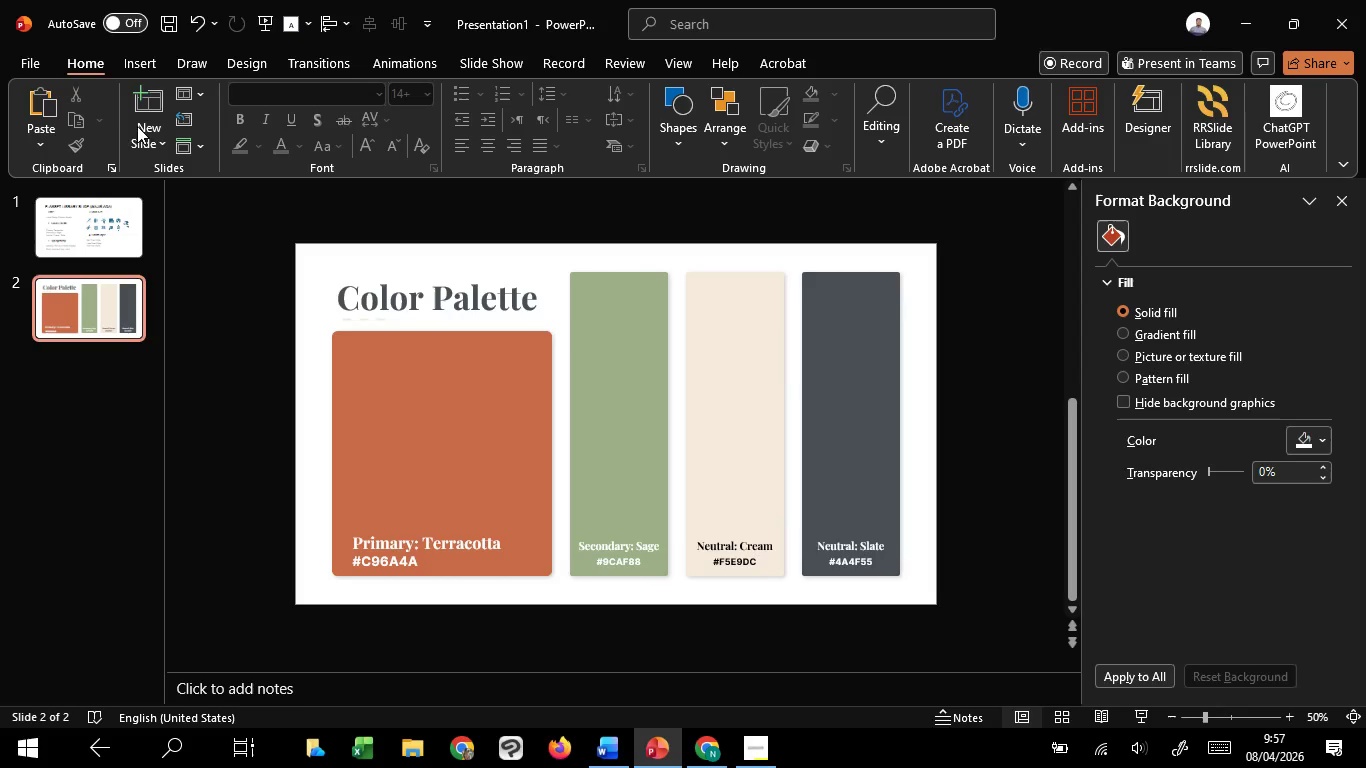 
left_click([145, 129])
 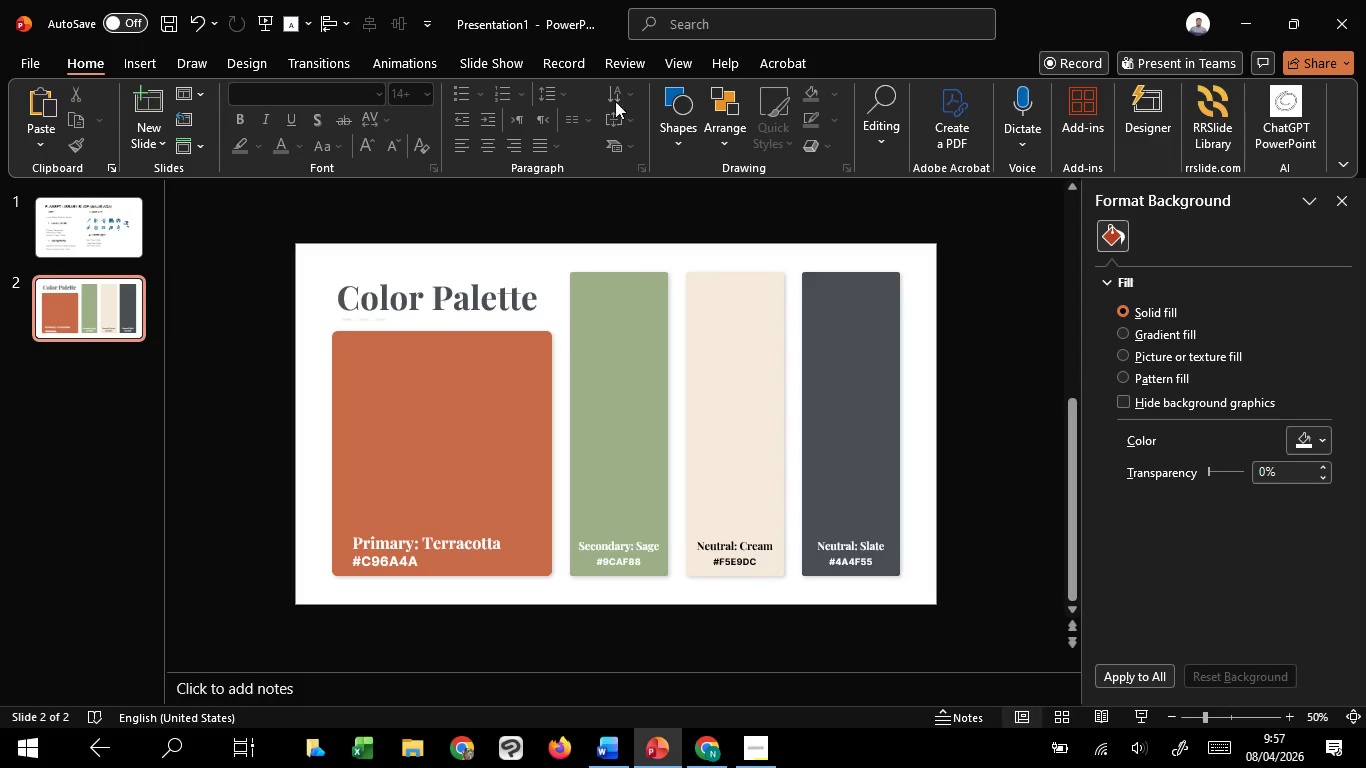 
wait(7.16)
 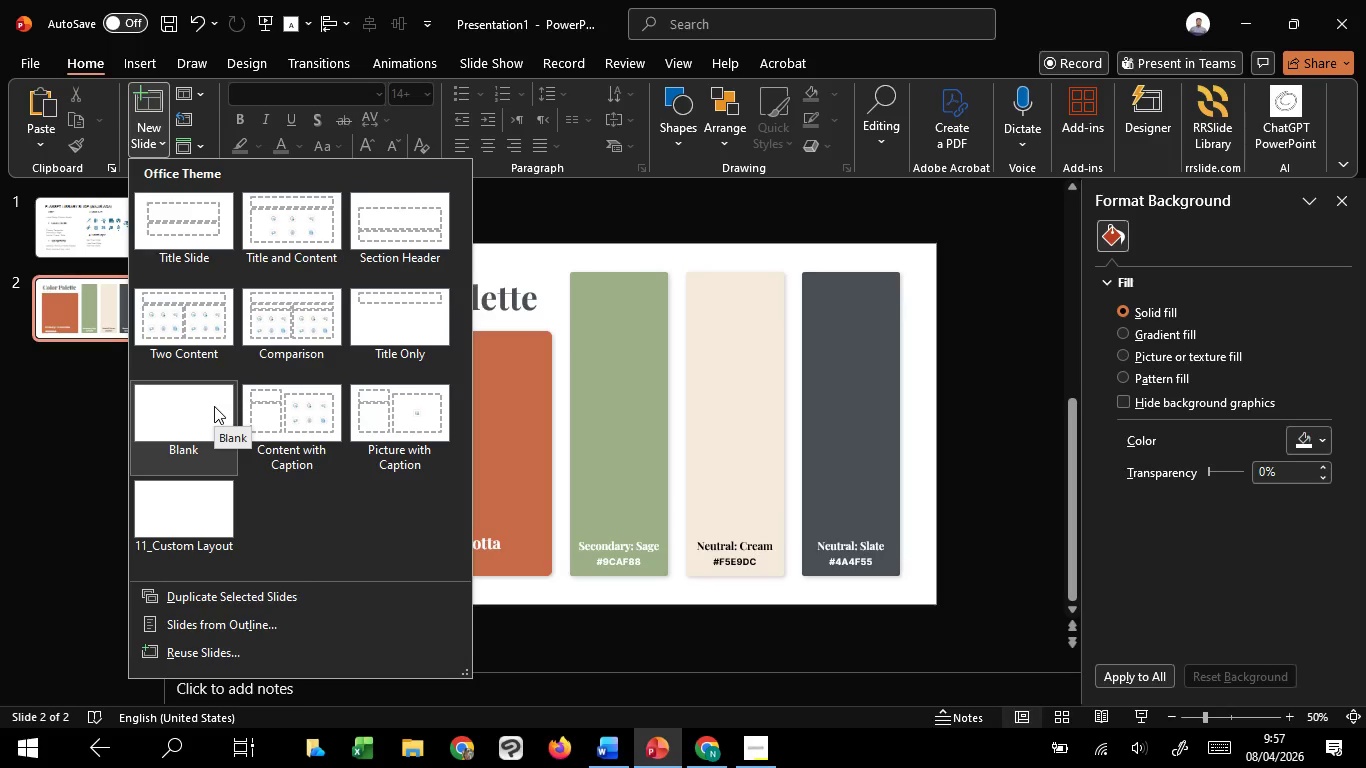 
left_click([272, 111])
 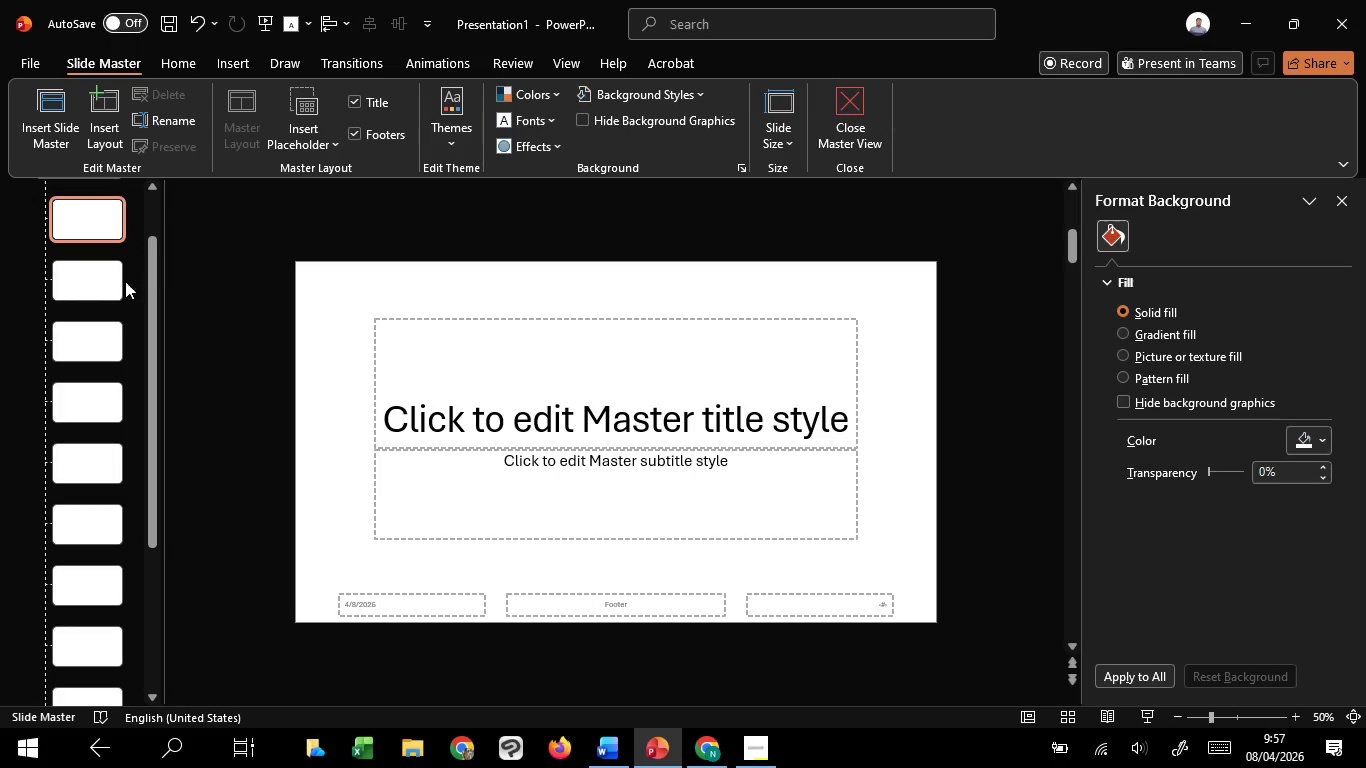 
scroll: coordinate [119, 311], scroll_direction: up, amount: 4.0
 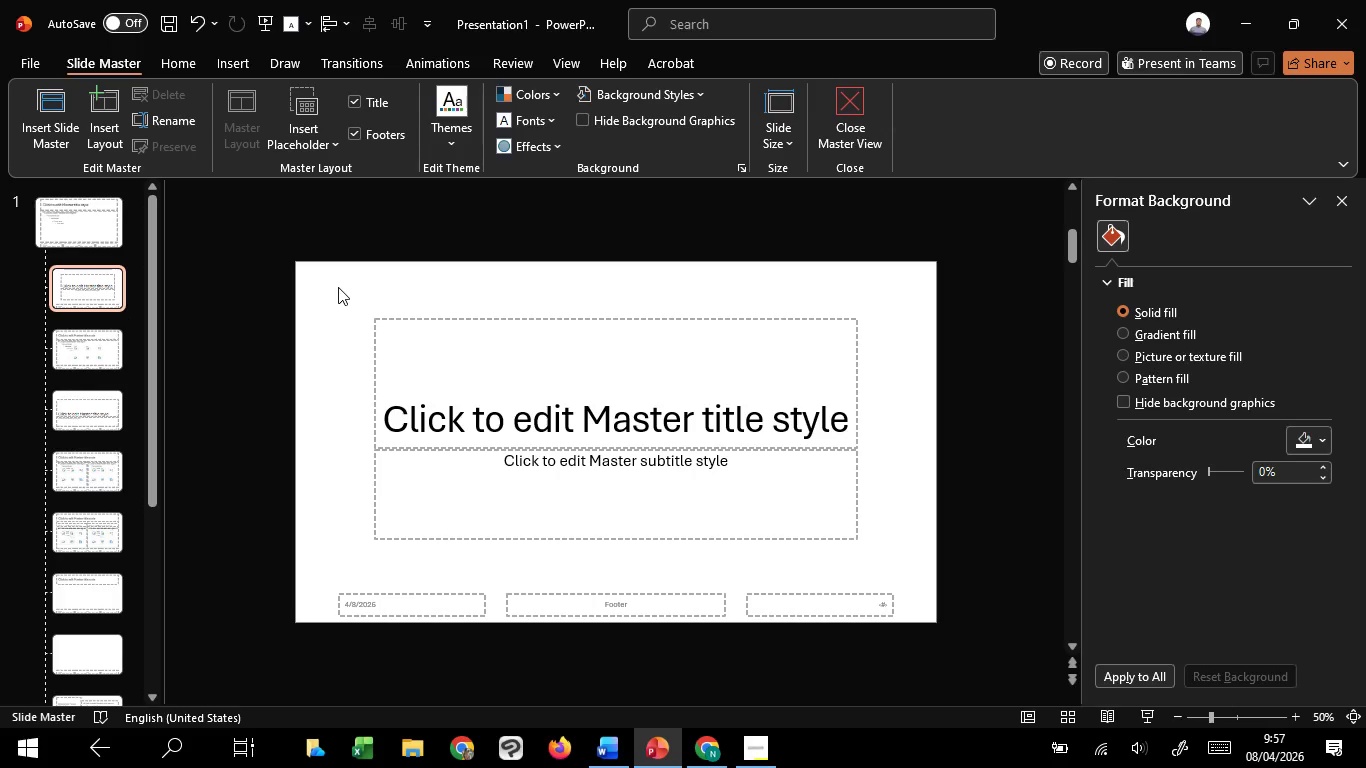 
left_click_drag(start_coordinate=[326, 281], to_coordinate=[1023, 762])
 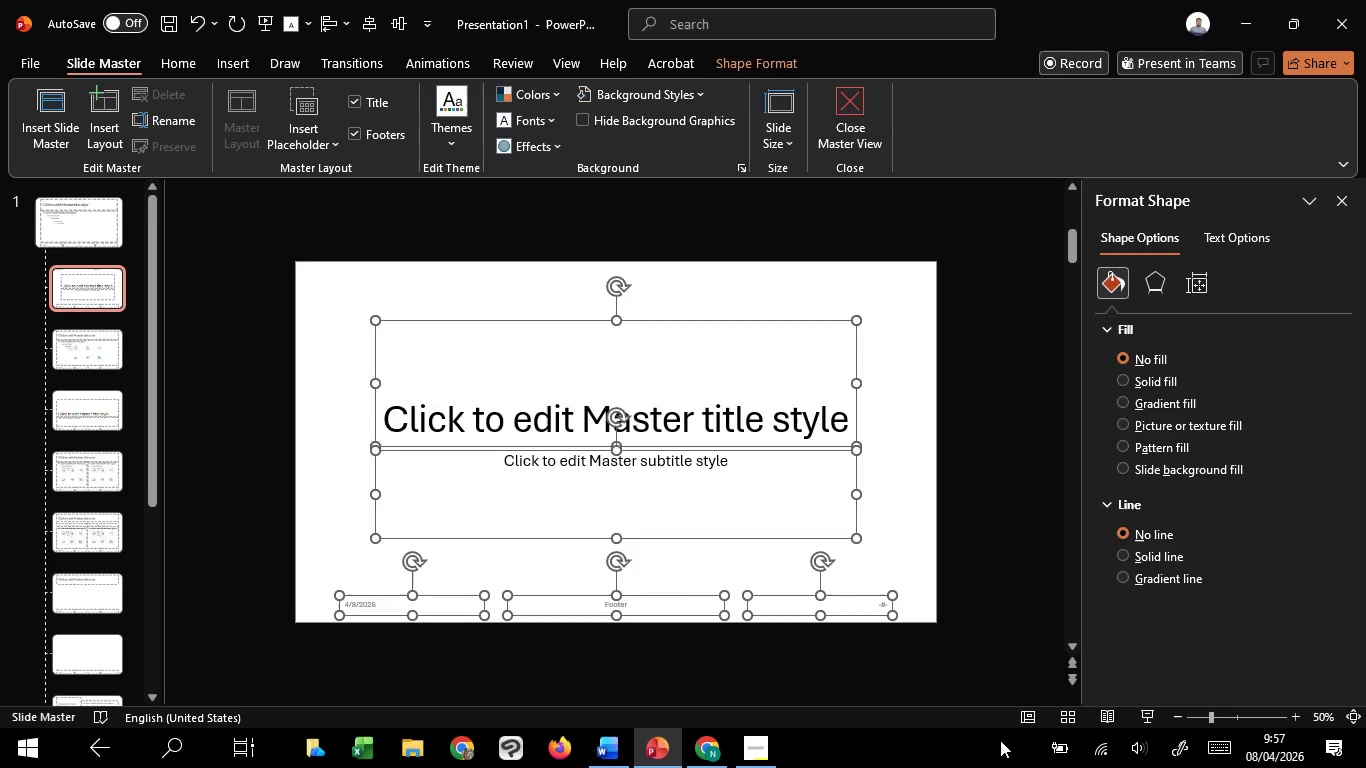 
key(Delete)
 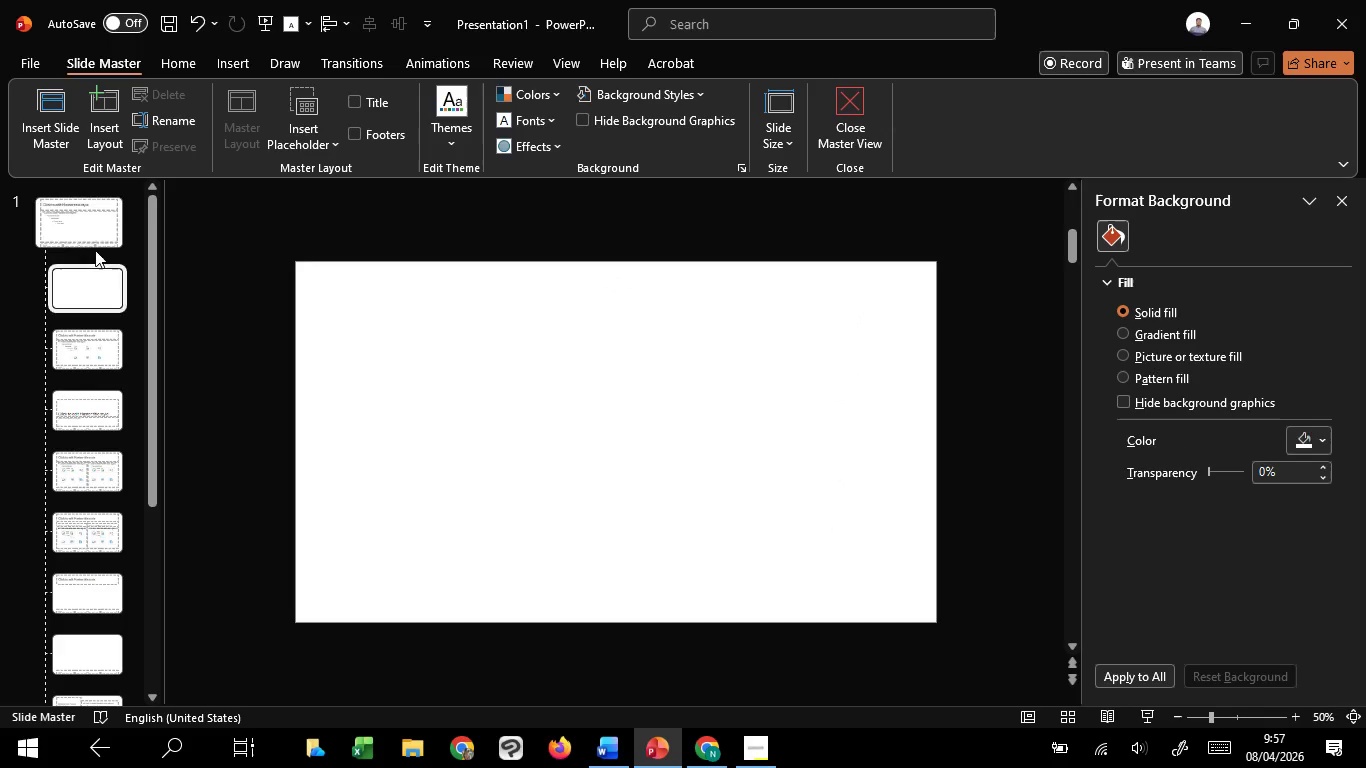 
left_click([95, 205])
 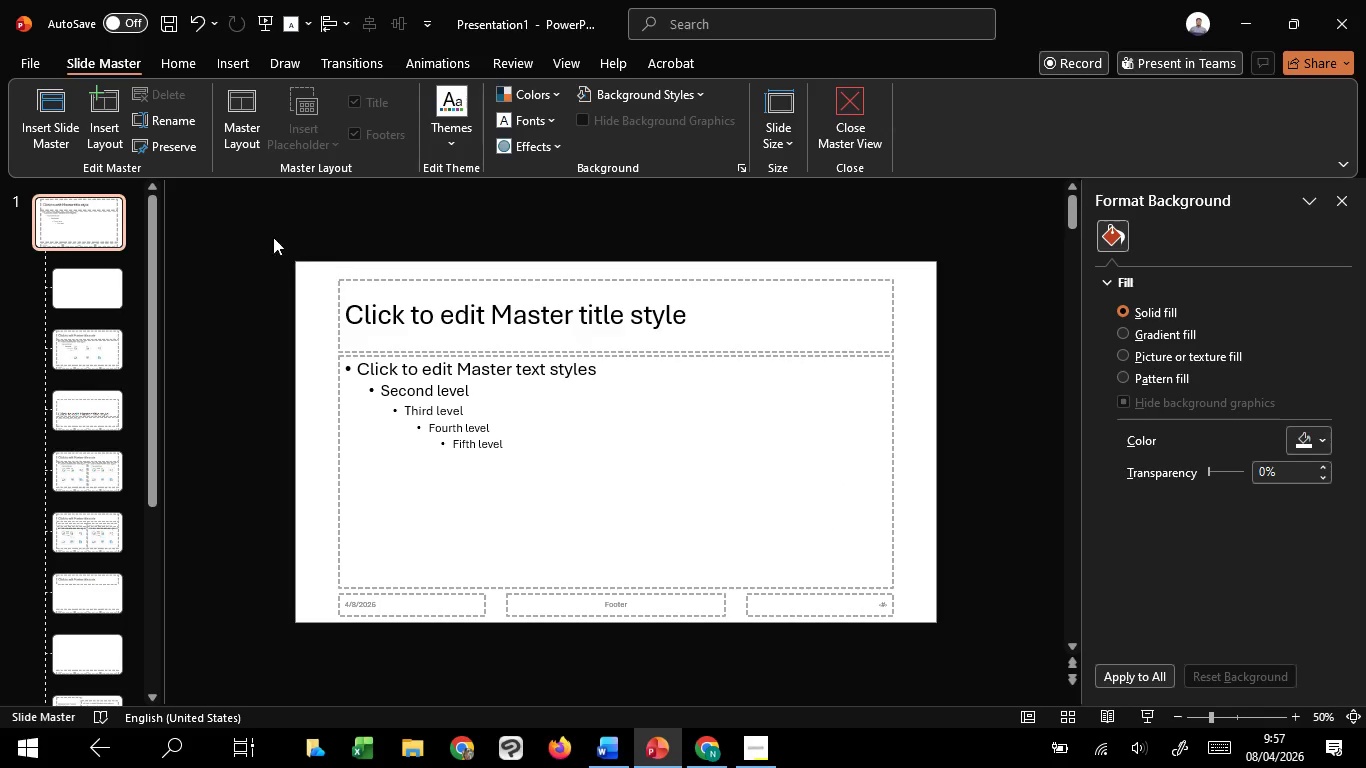 
left_click_drag(start_coordinate=[272, 236], to_coordinate=[867, 694])
 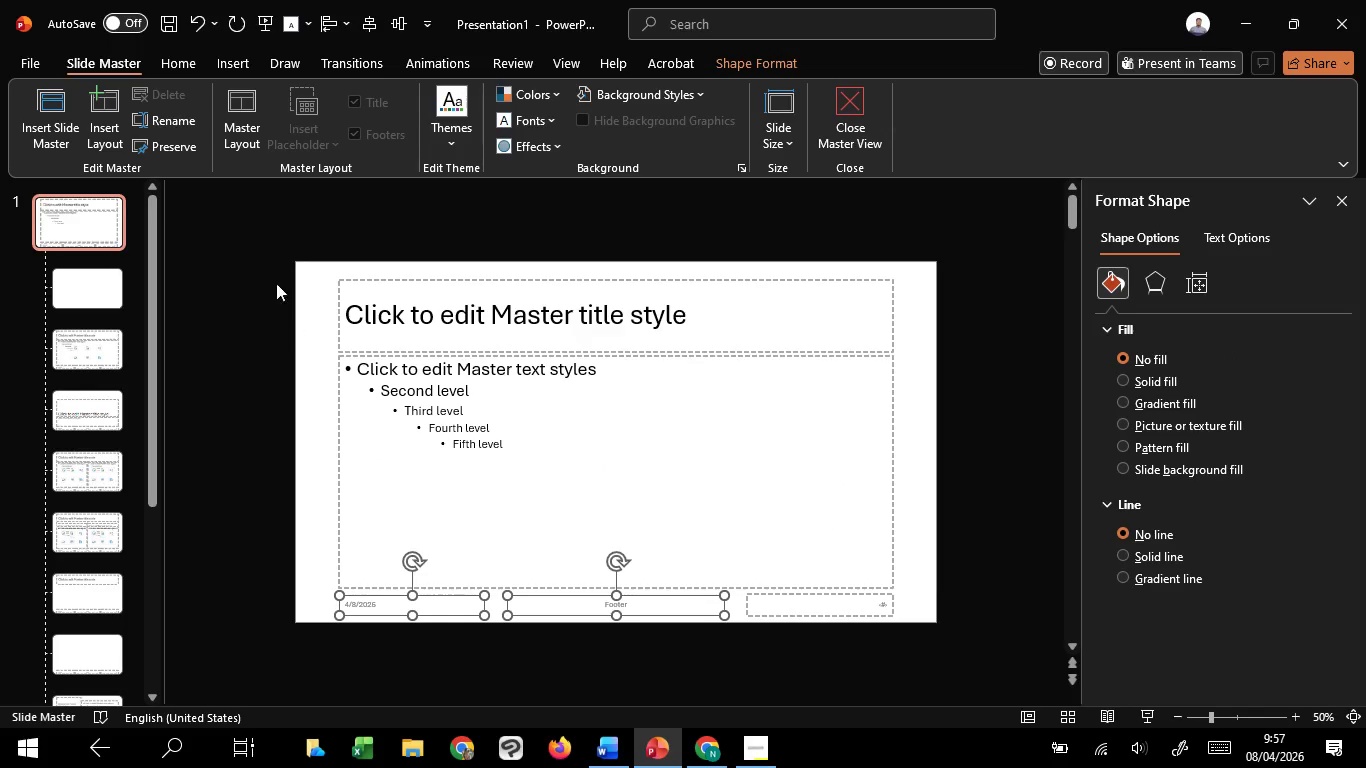 
left_click_drag(start_coordinate=[273, 240], to_coordinate=[1056, 699])
 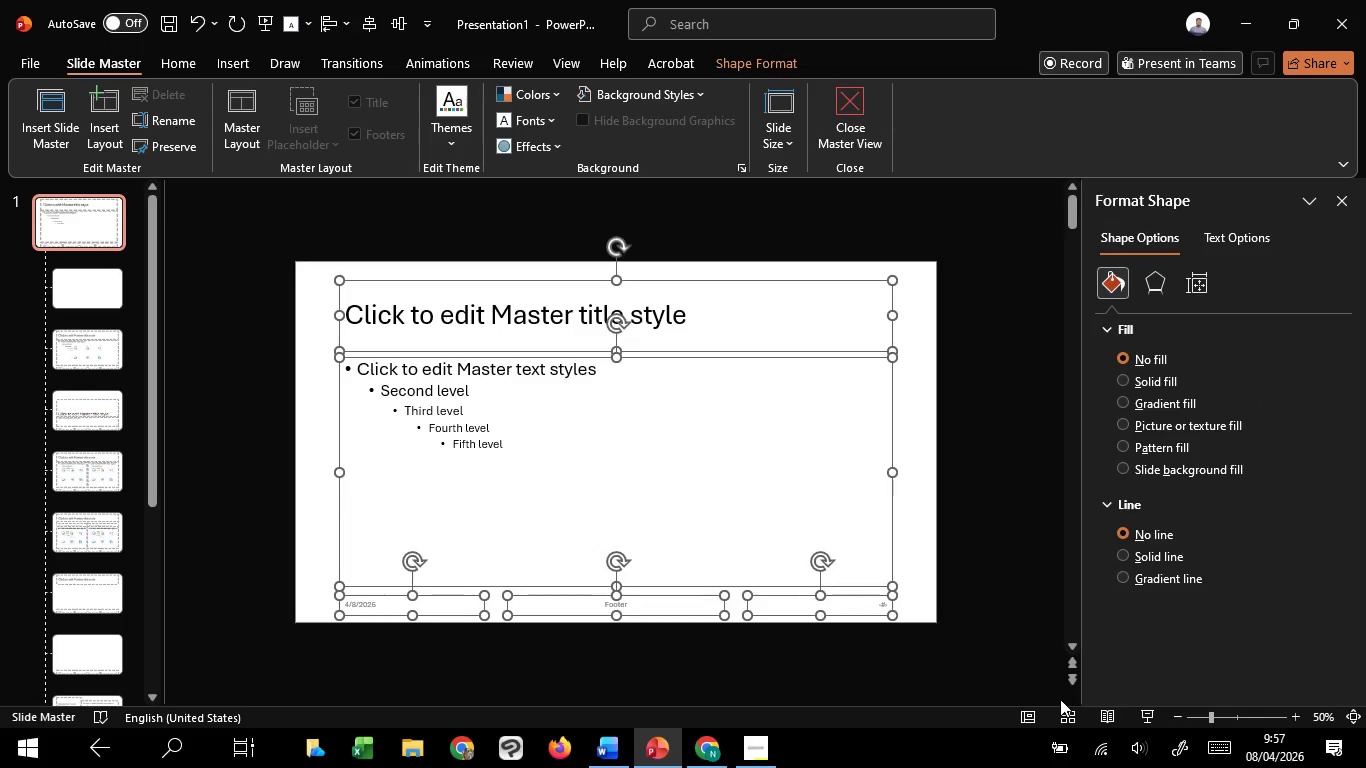 
key(Delete)
 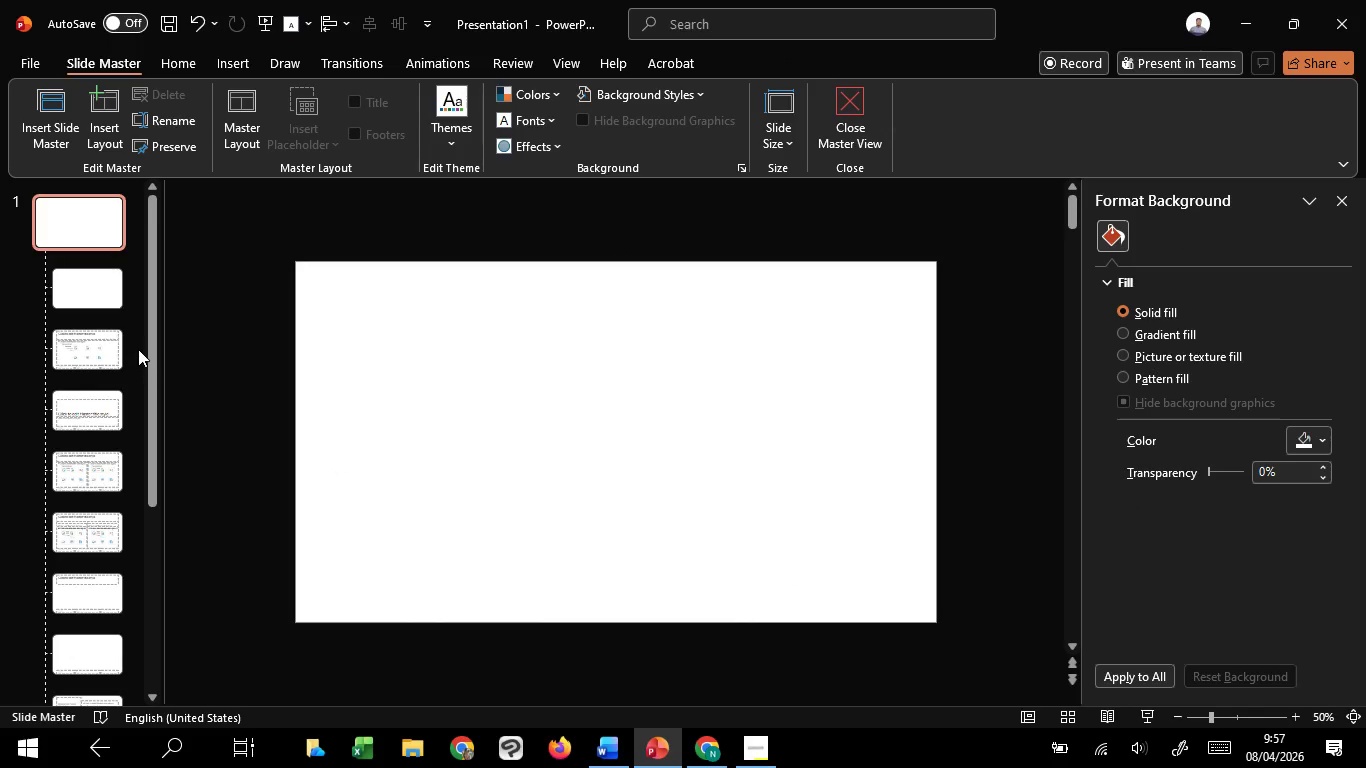 
left_click_drag(start_coordinate=[108, 339], to_coordinate=[102, 341])
 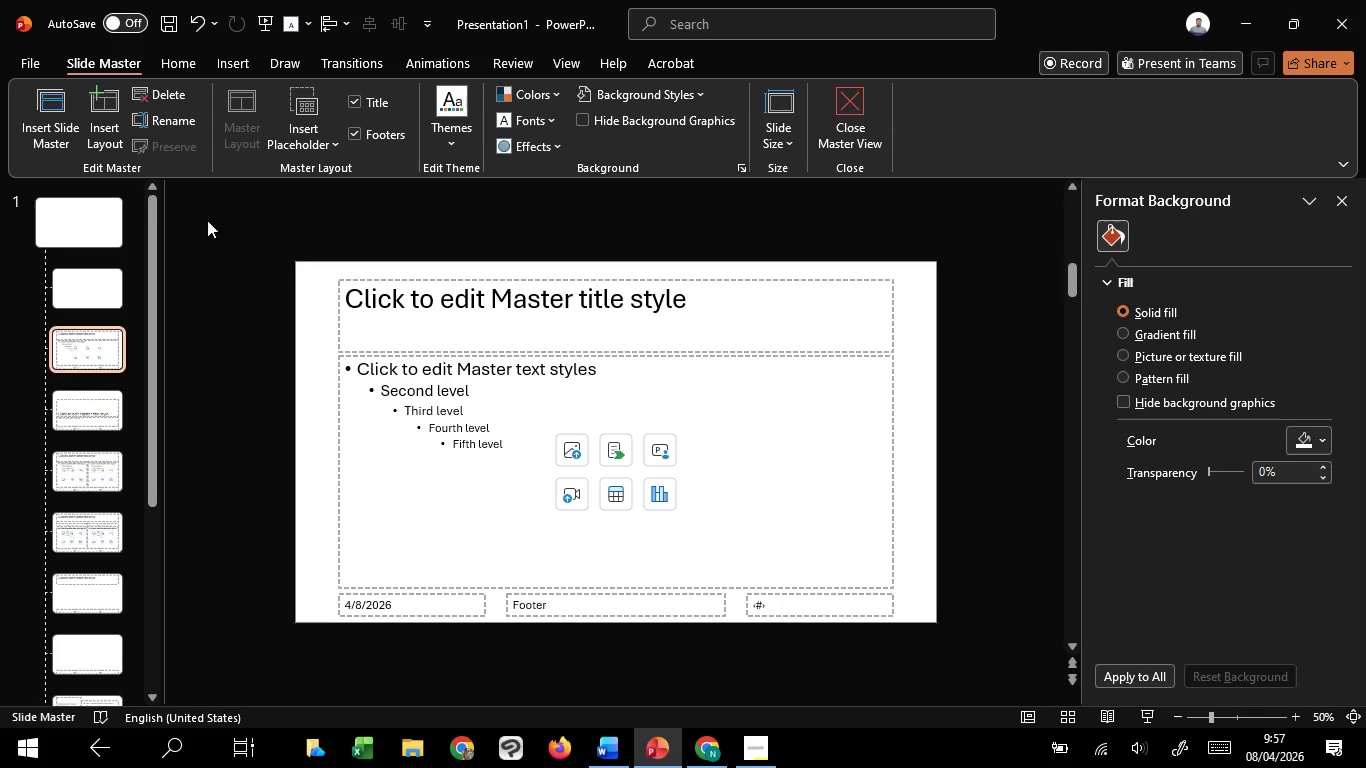 
left_click_drag(start_coordinate=[268, 198], to_coordinate=[954, 667])
 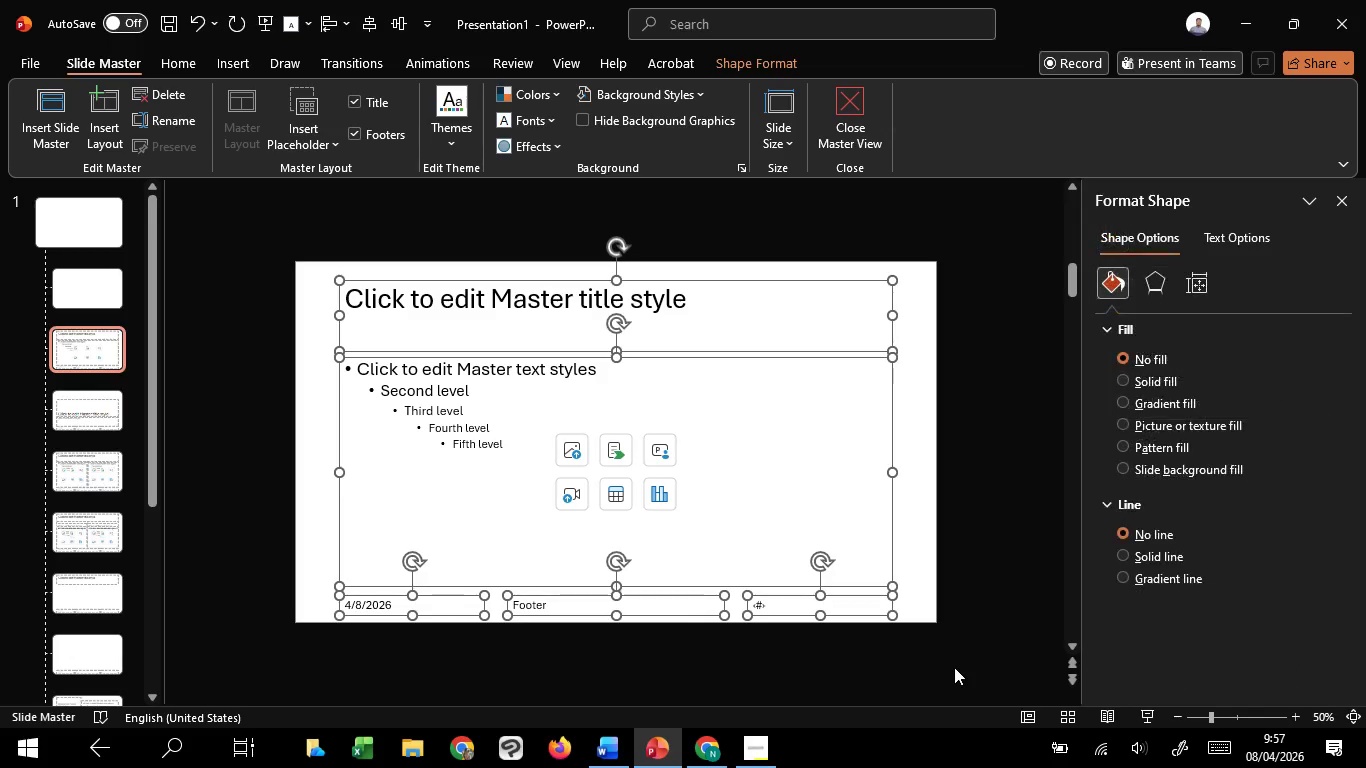 
key(Delete)
 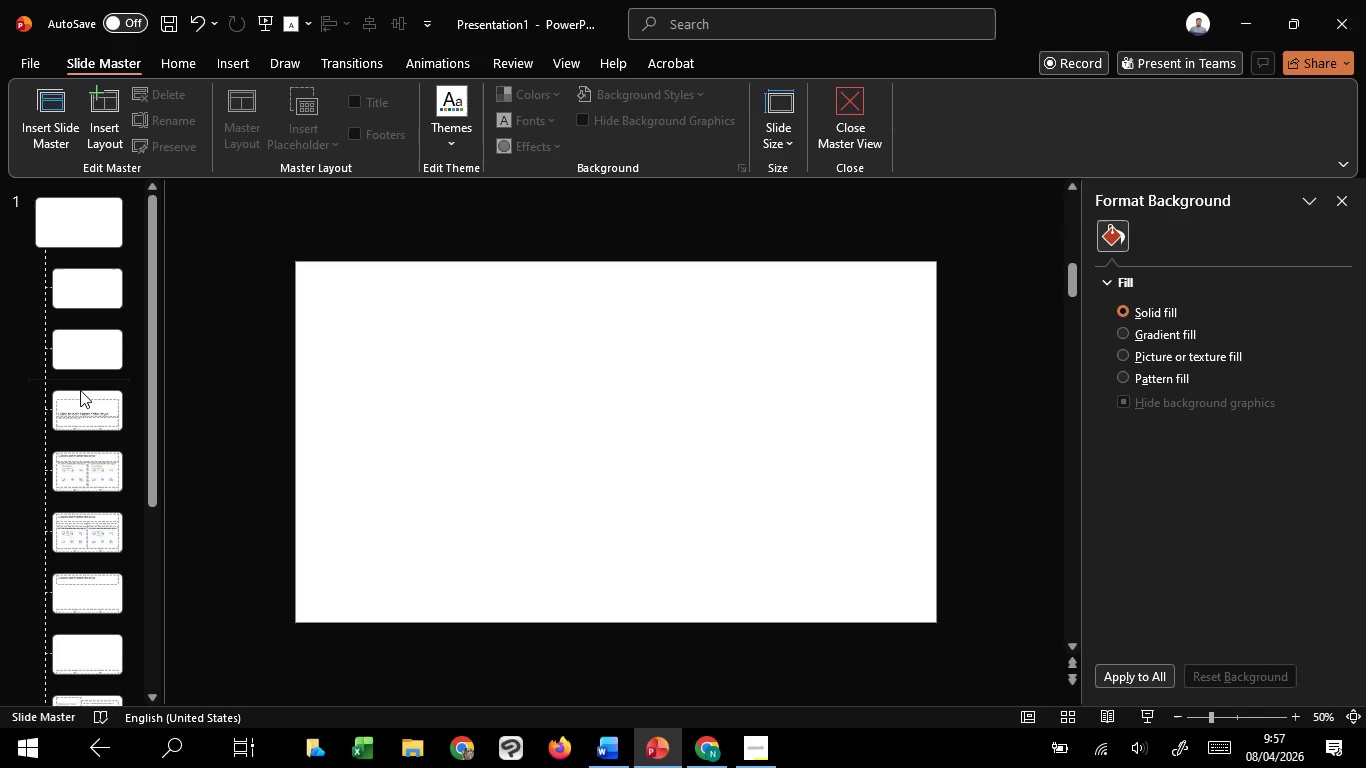 
double_click([92, 409])
 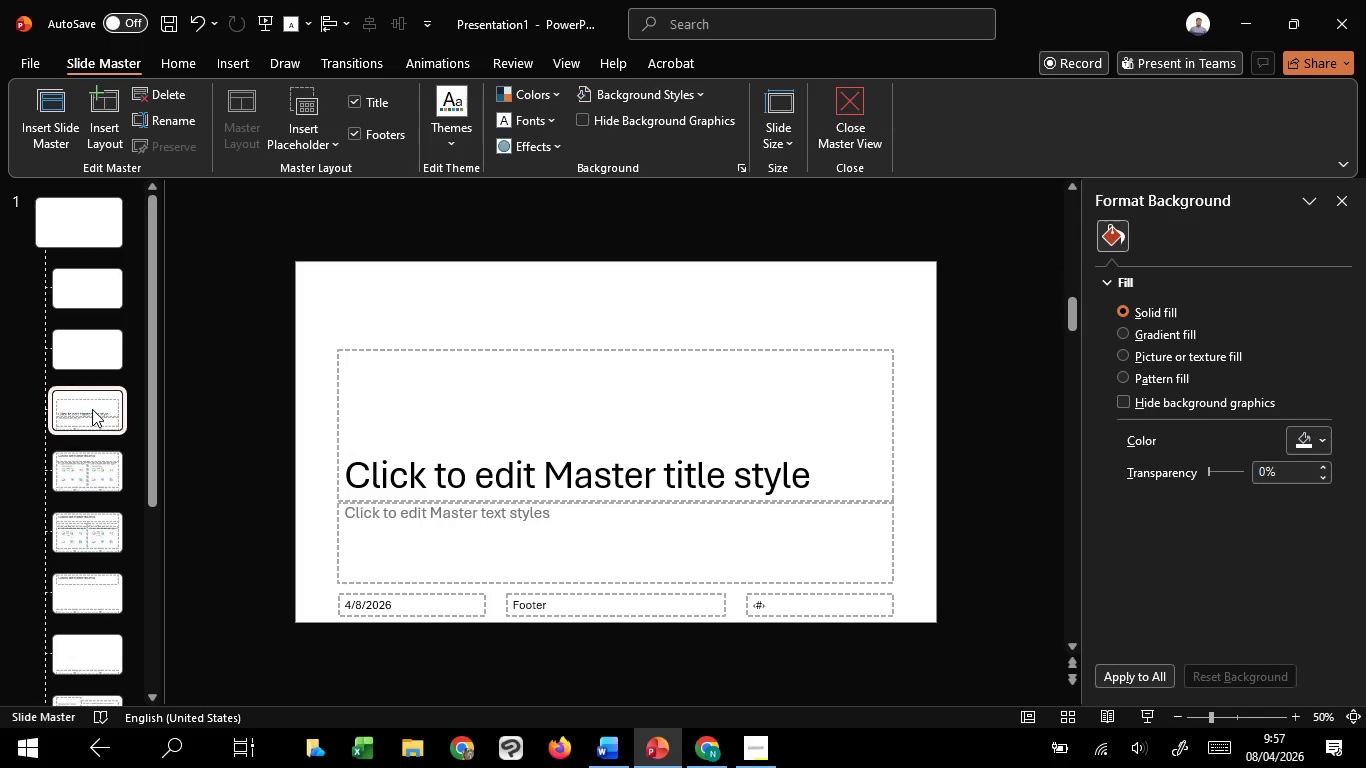 
key(Delete)
 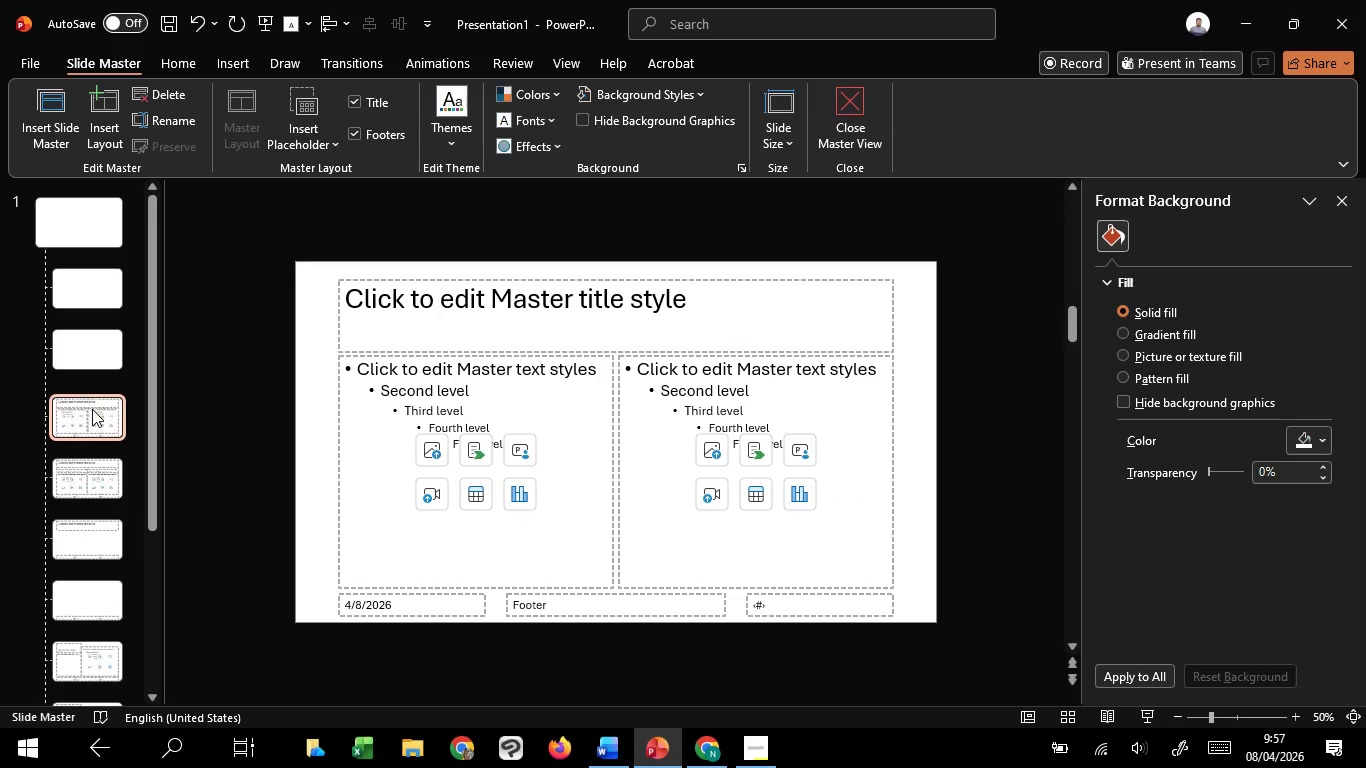 
key(Delete)
 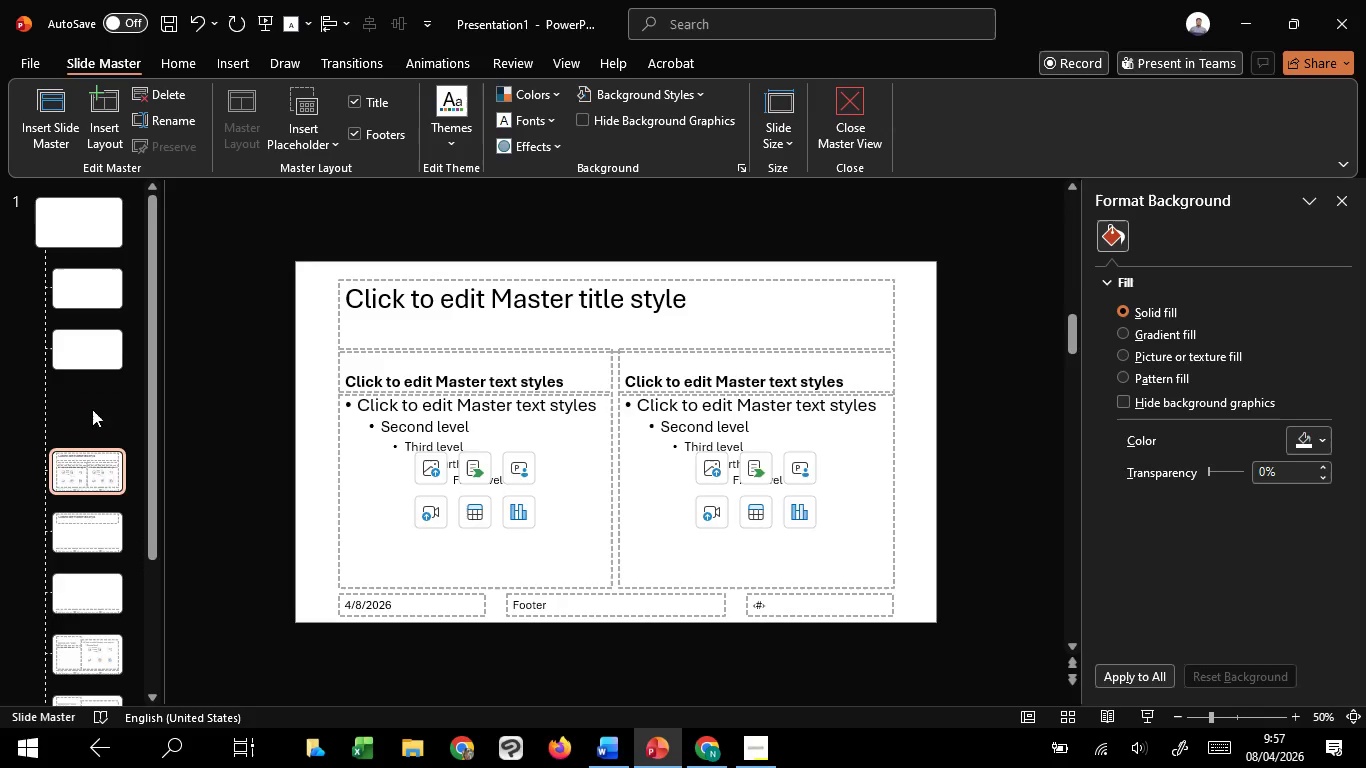 
key(Delete)
 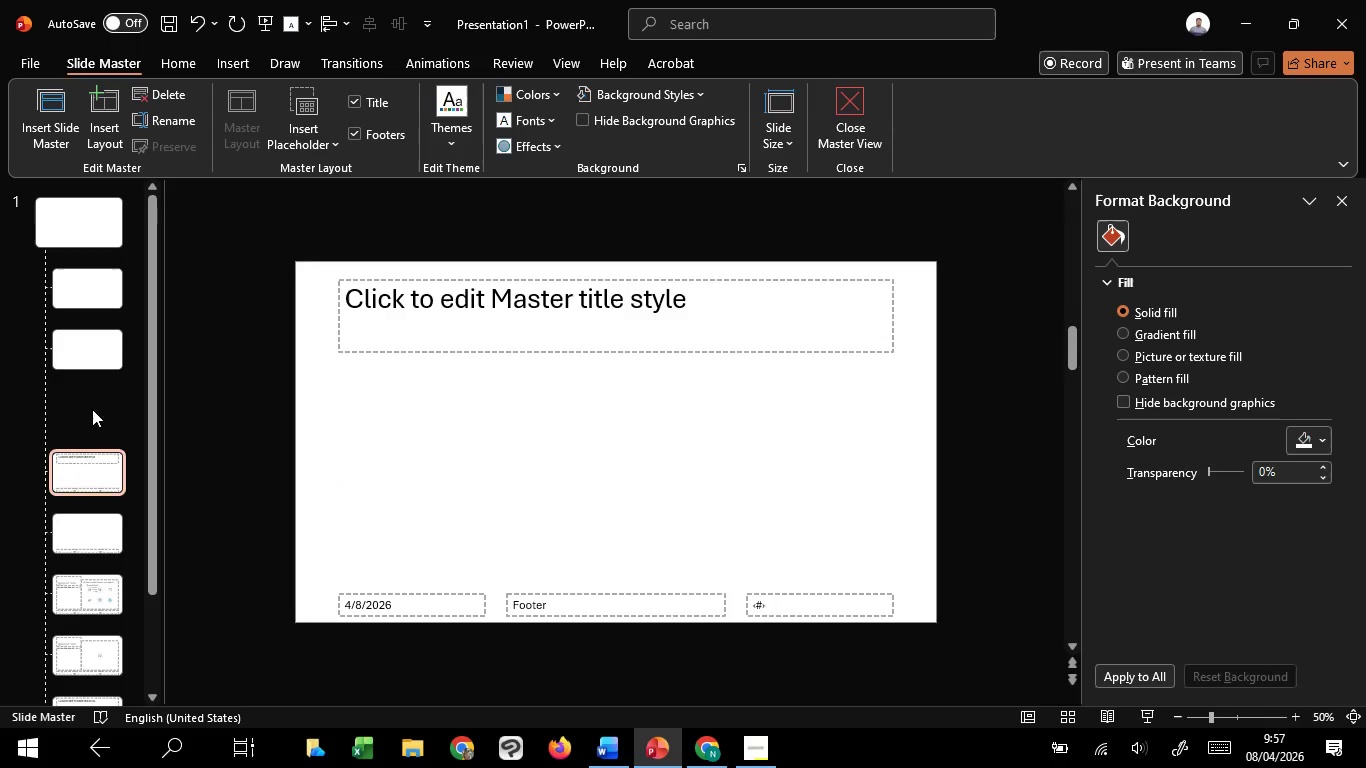 
key(Delete)
 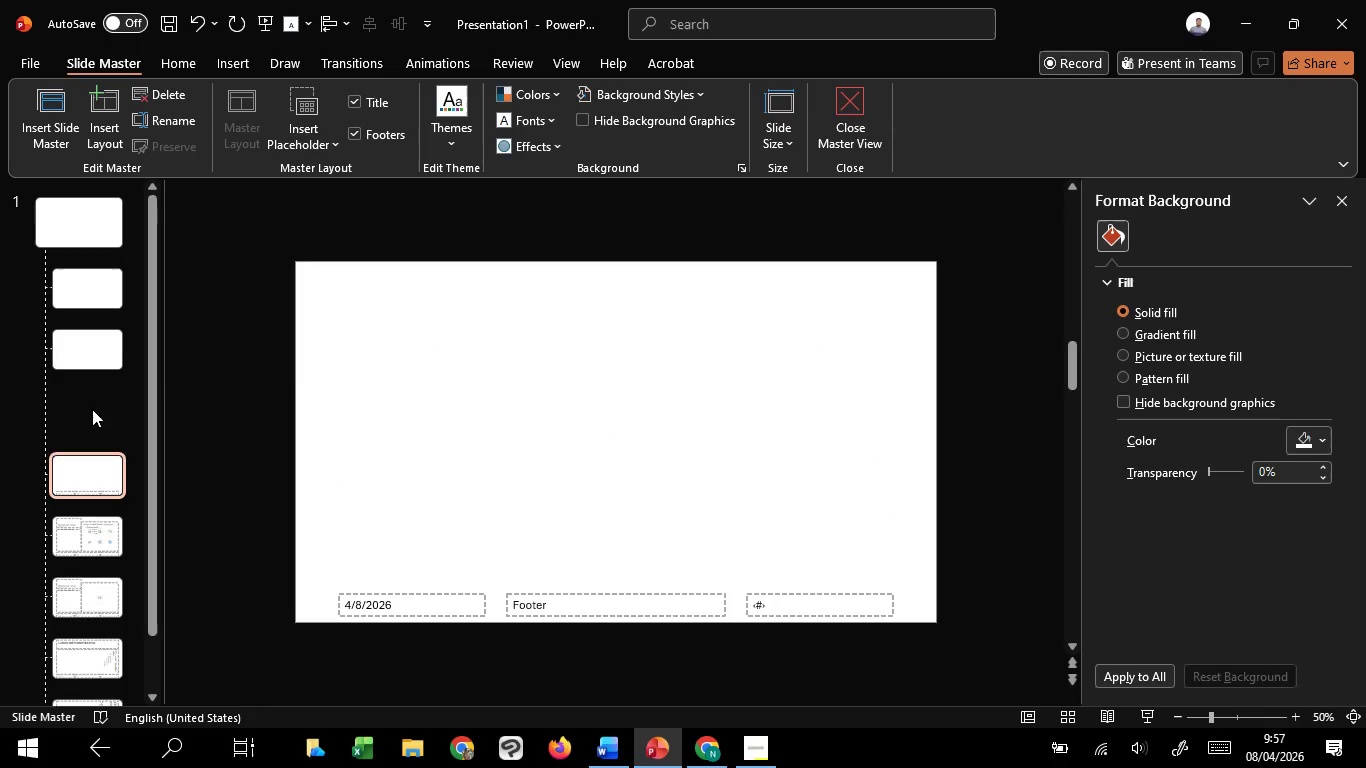 
key(Delete)
 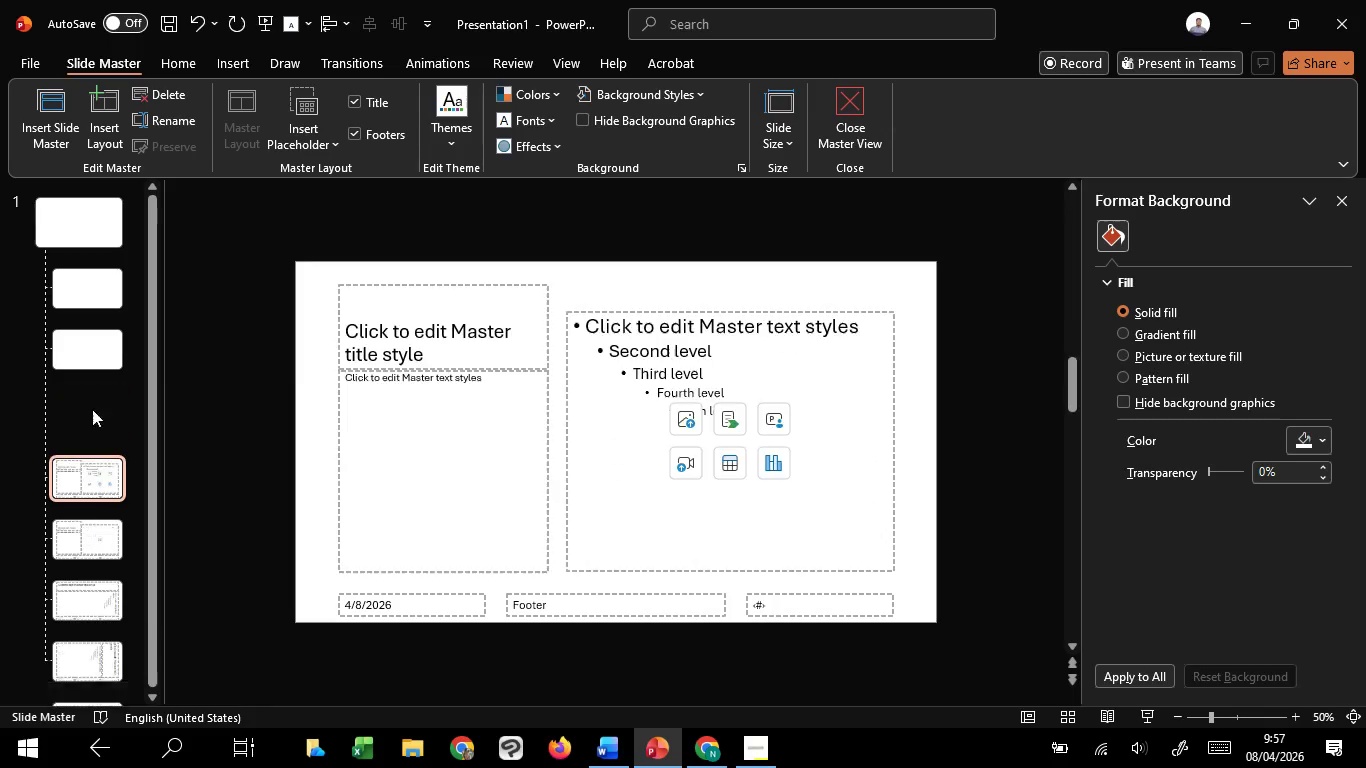 
key(Delete)
 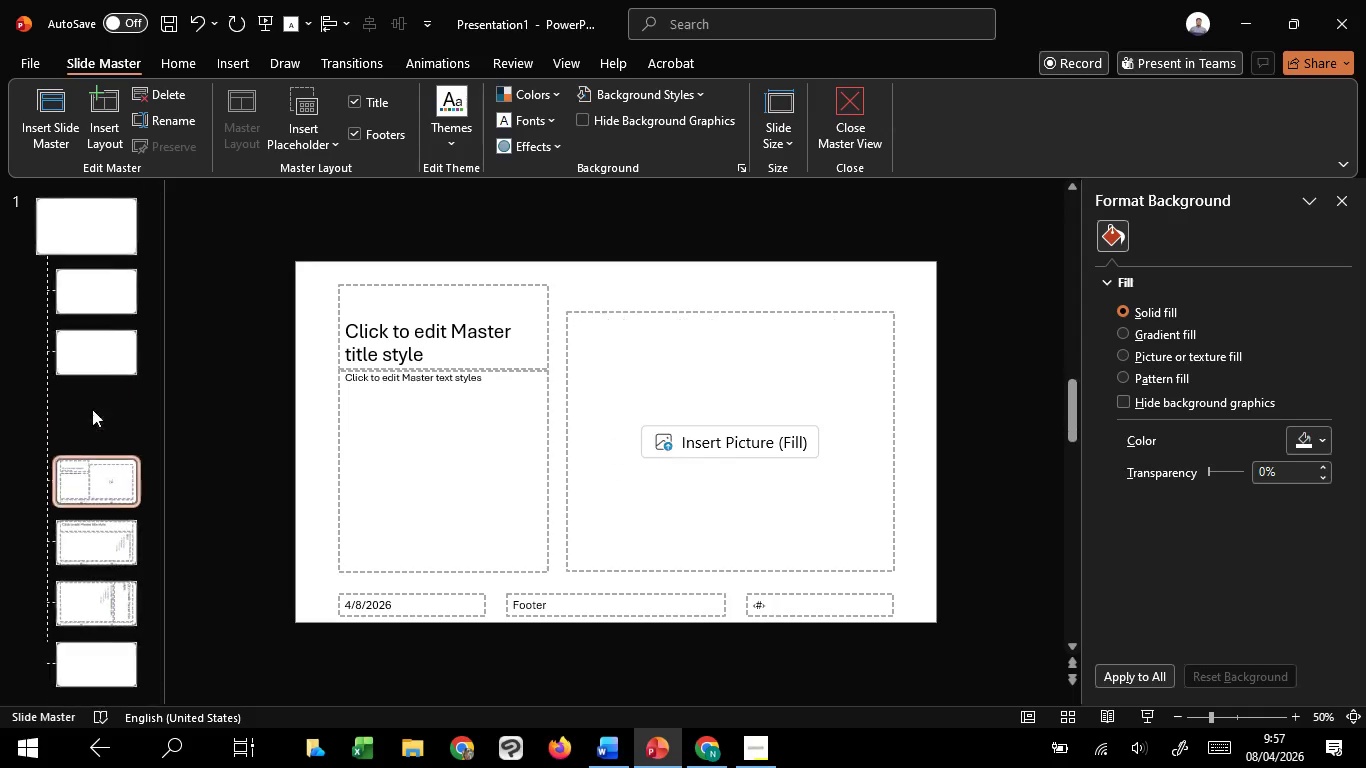 
key(Delete)
 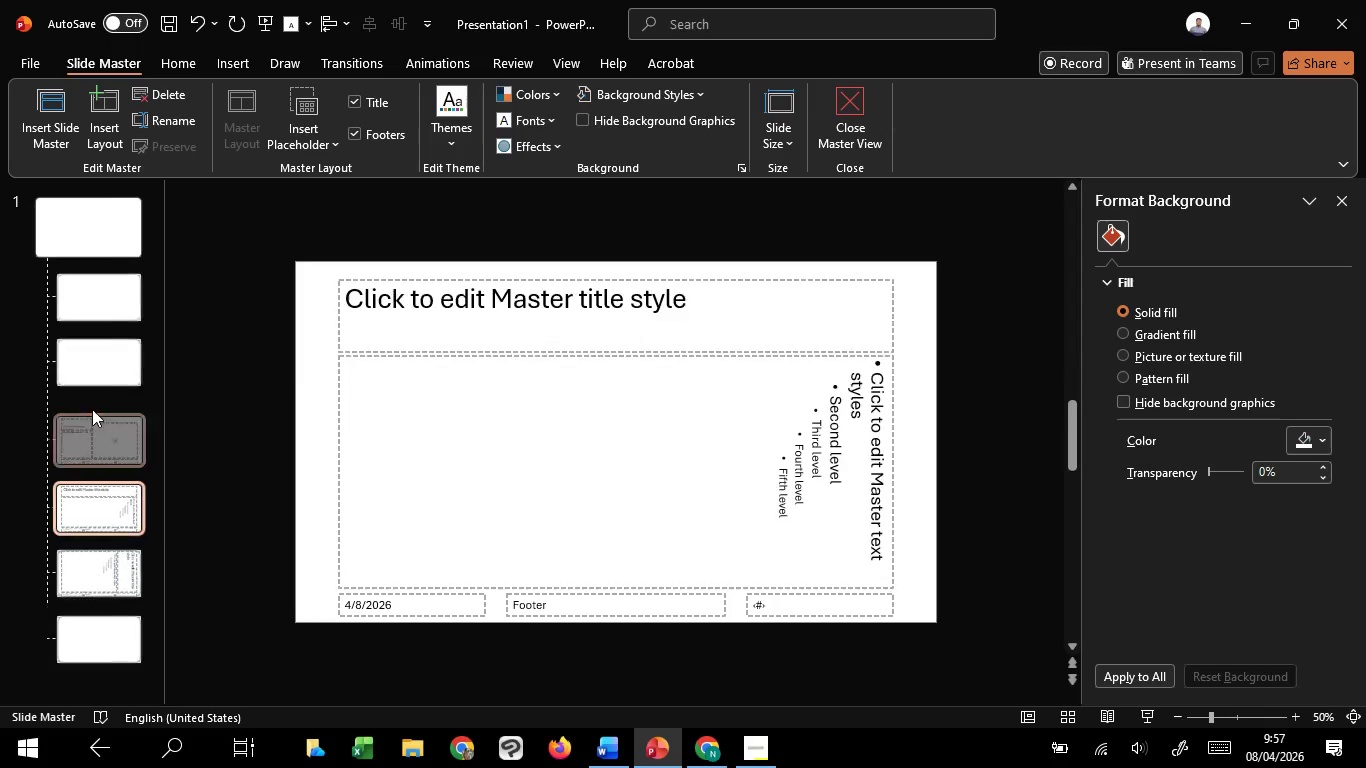 
key(Delete)
 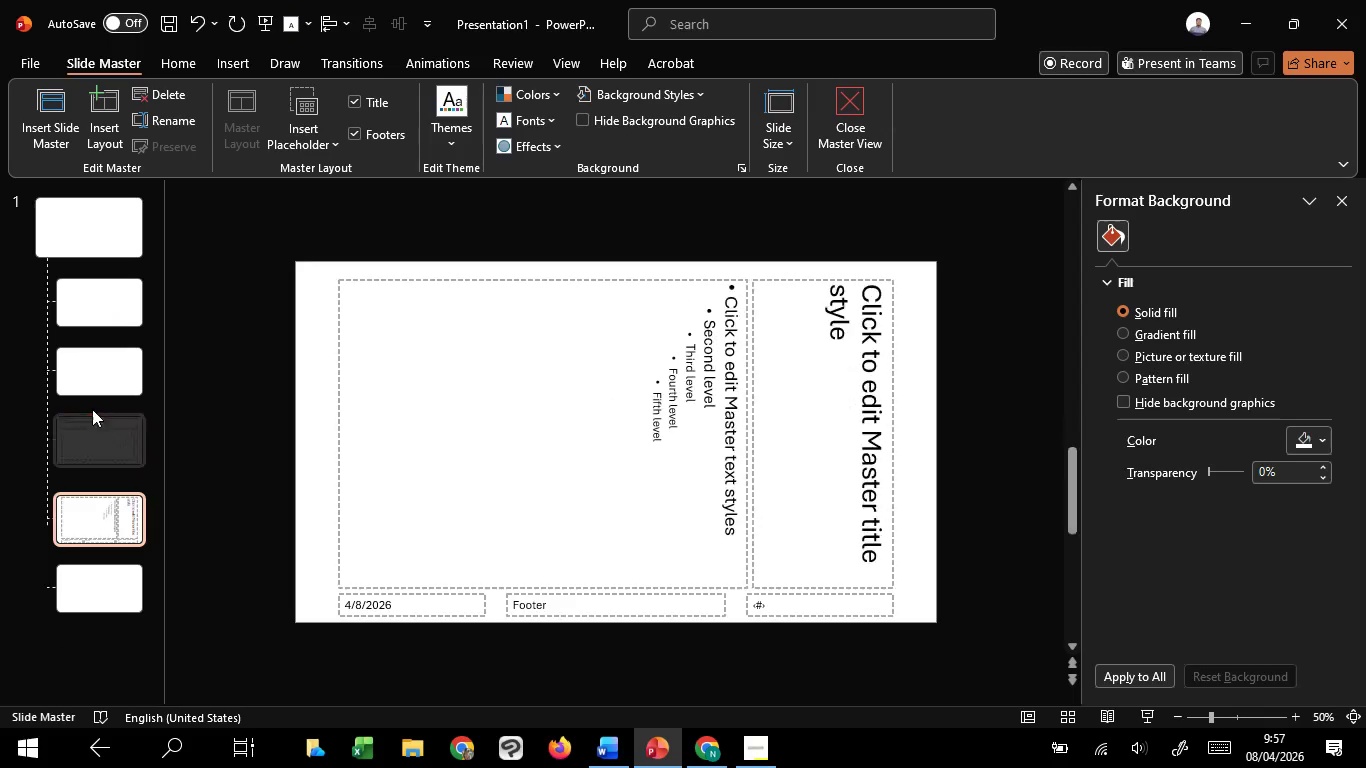 
key(Delete)
 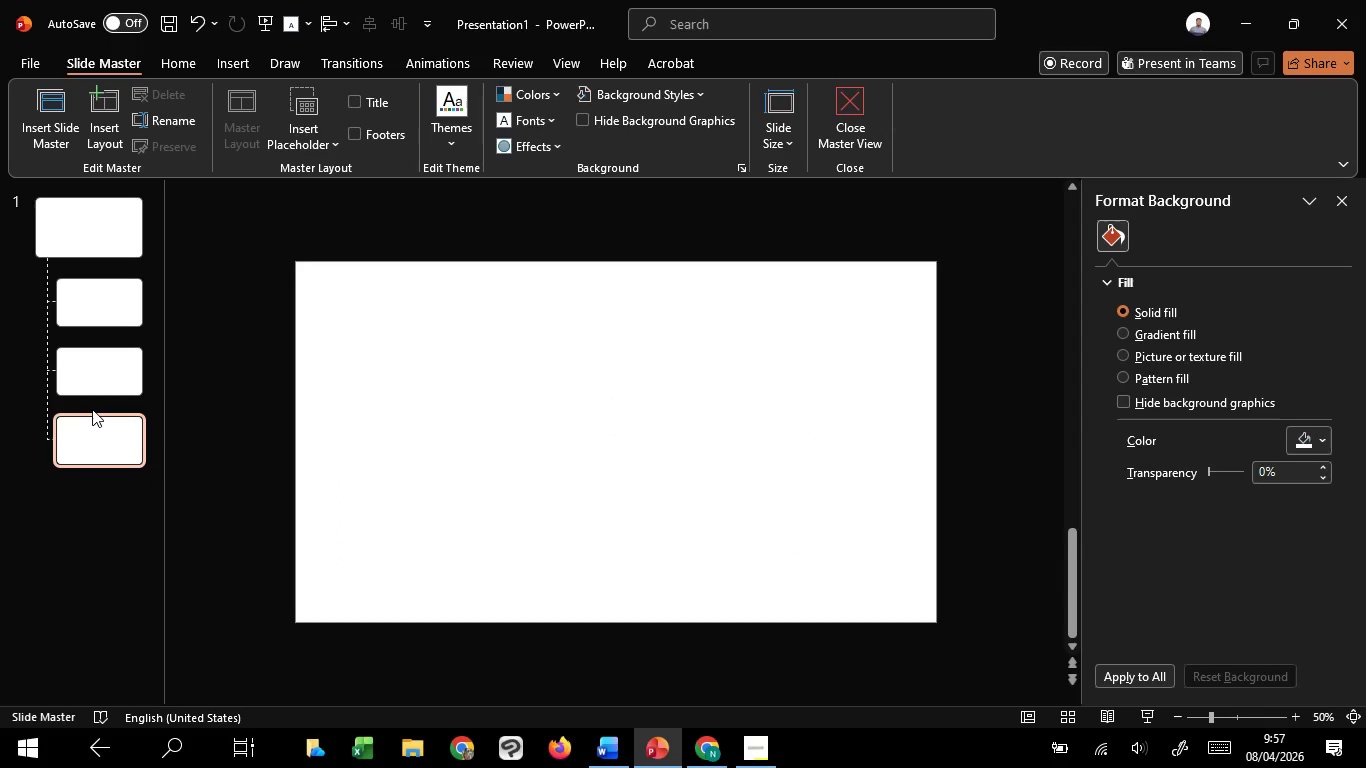 
key(Delete)
 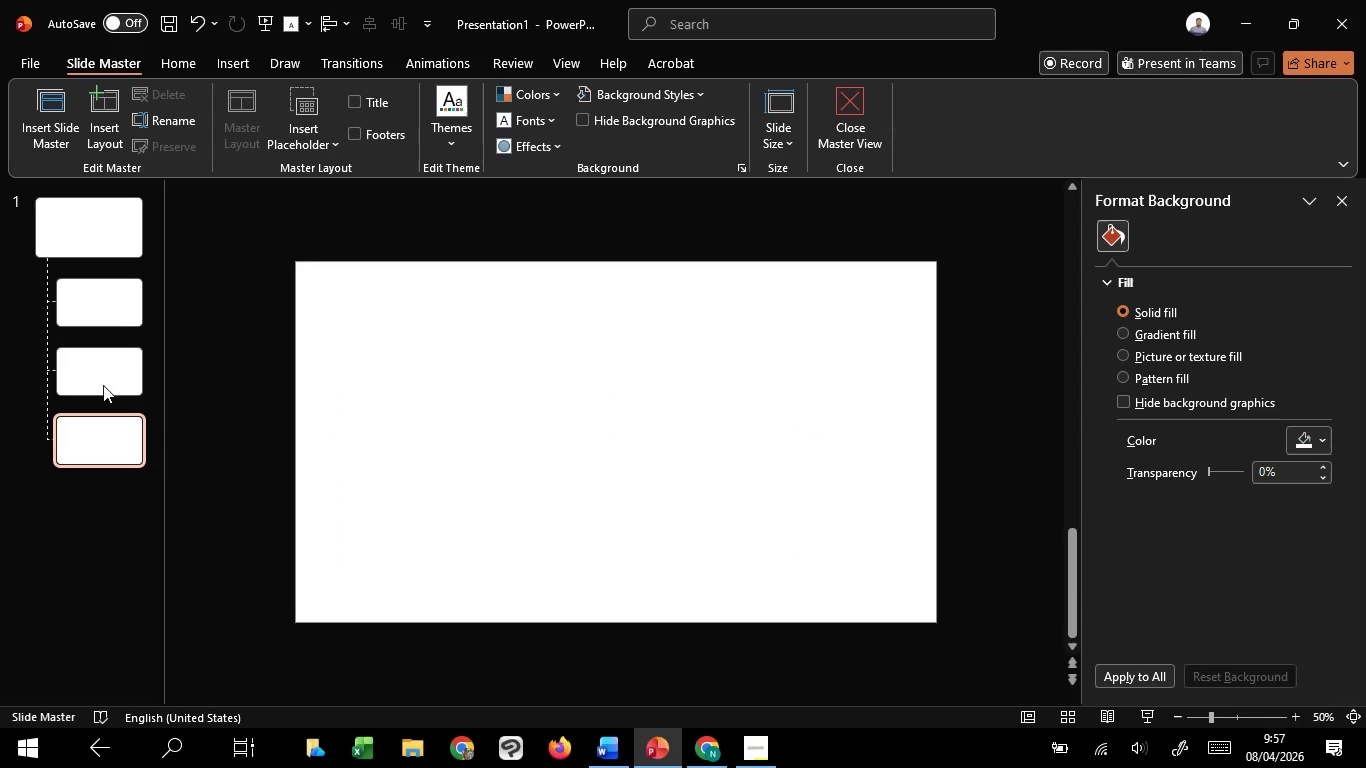 
double_click([108, 353])
 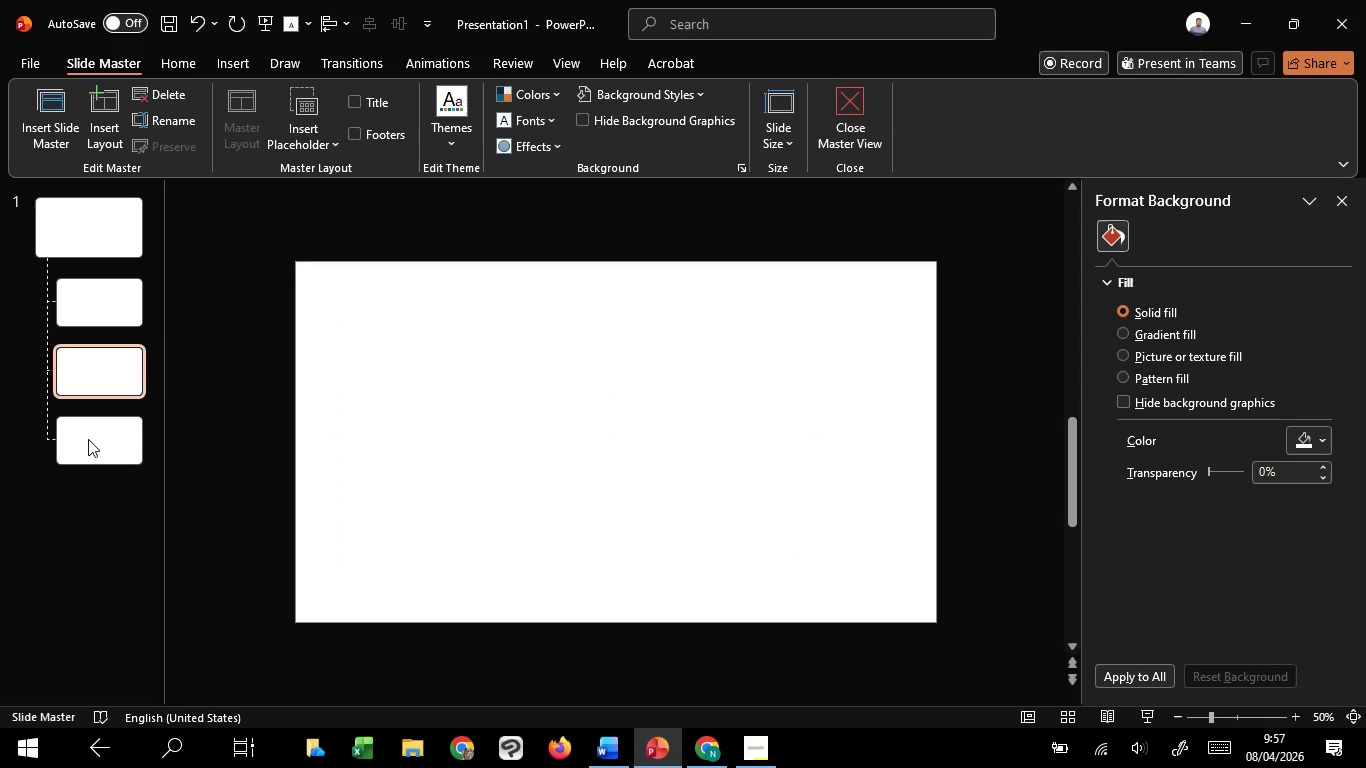 
left_click([89, 442])
 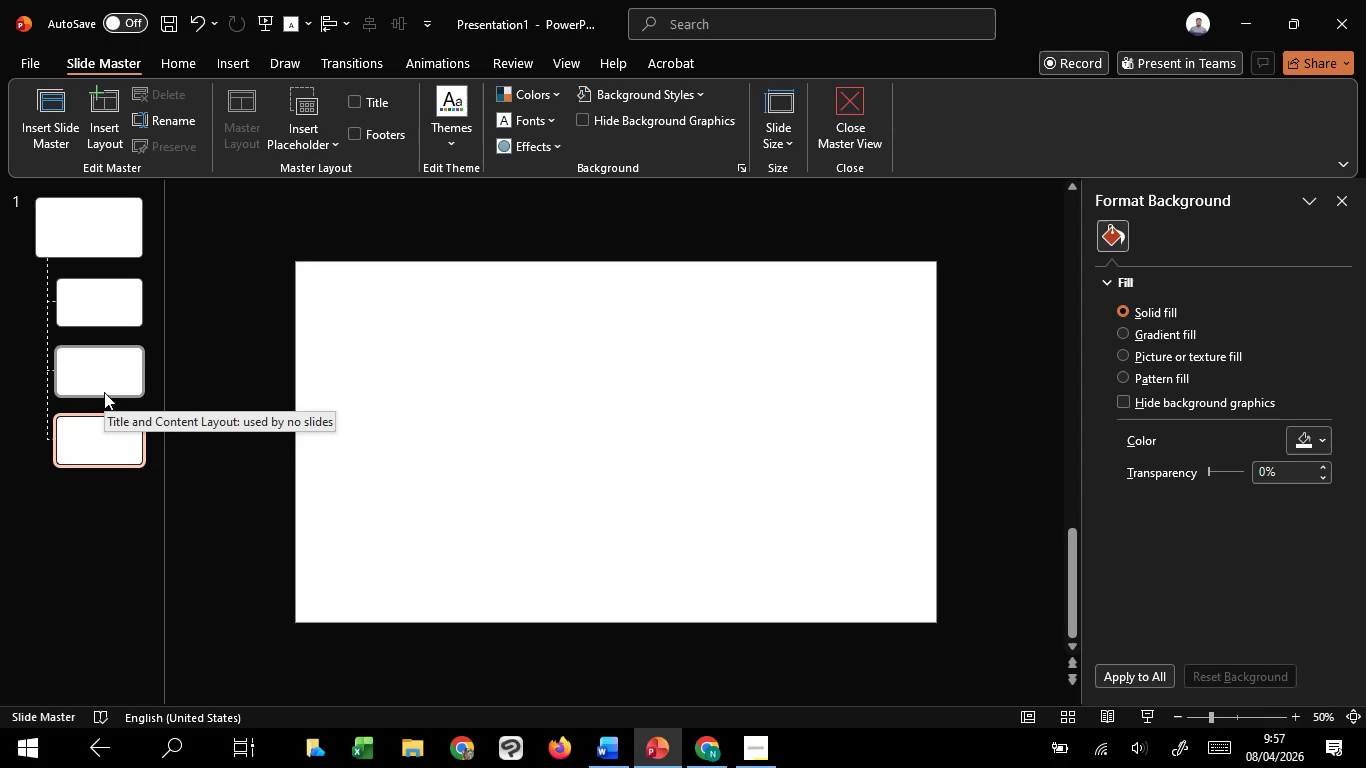 
key(Delete)
 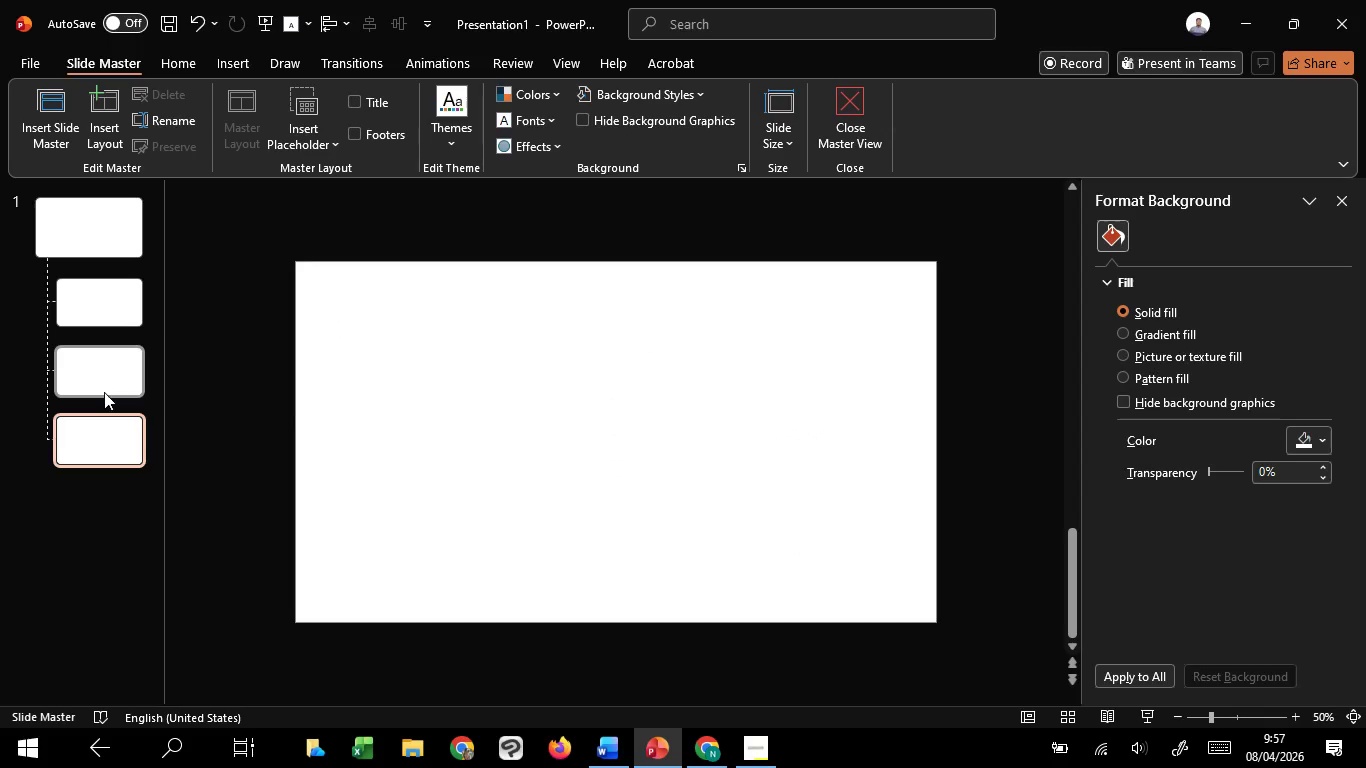 
left_click([104, 392])
 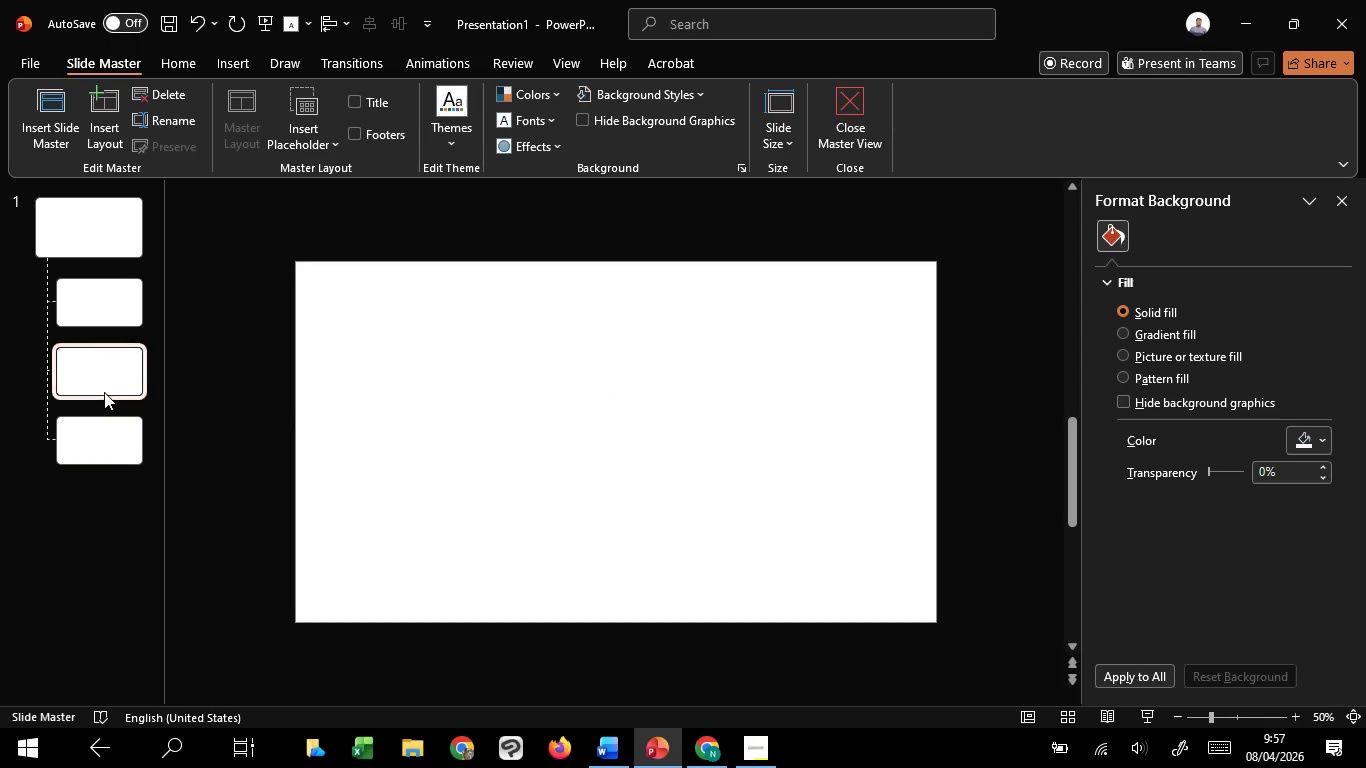 
key(Delete)
 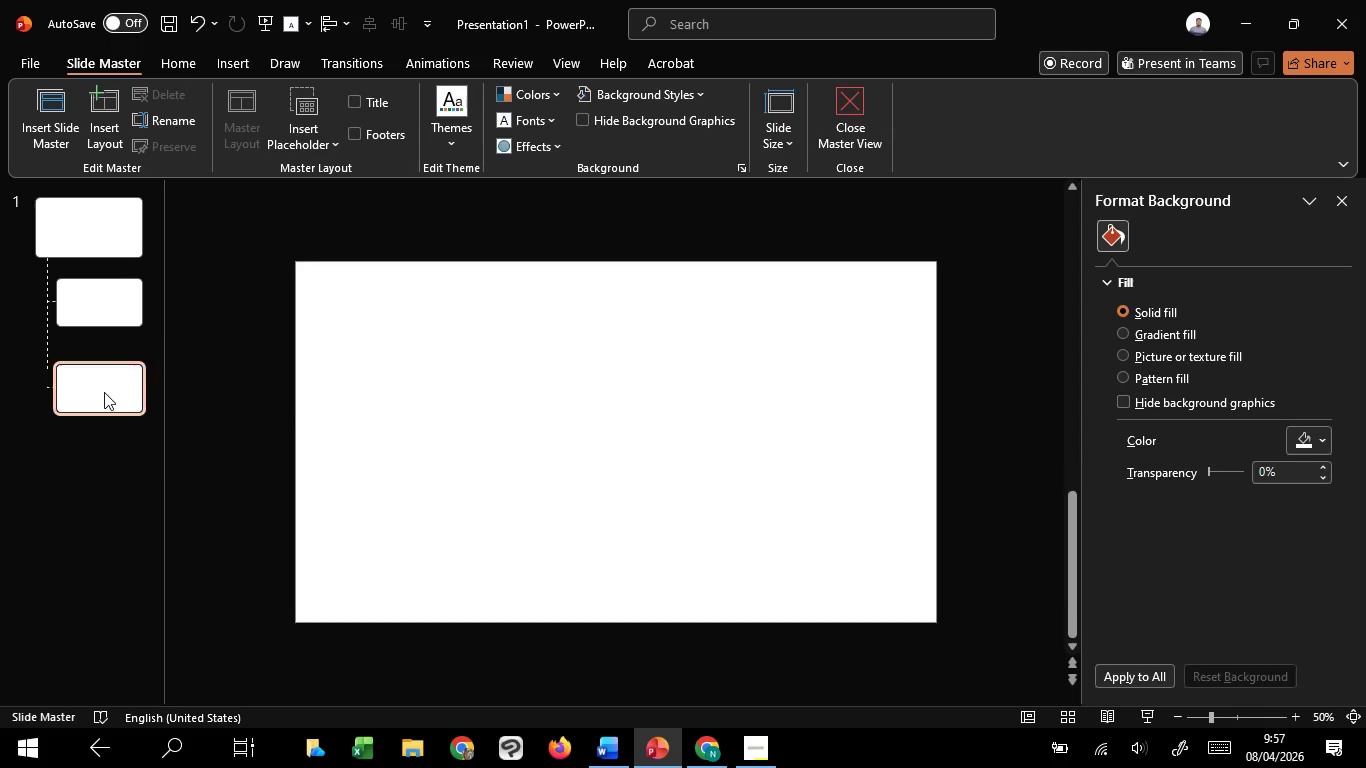 
key(Delete)
 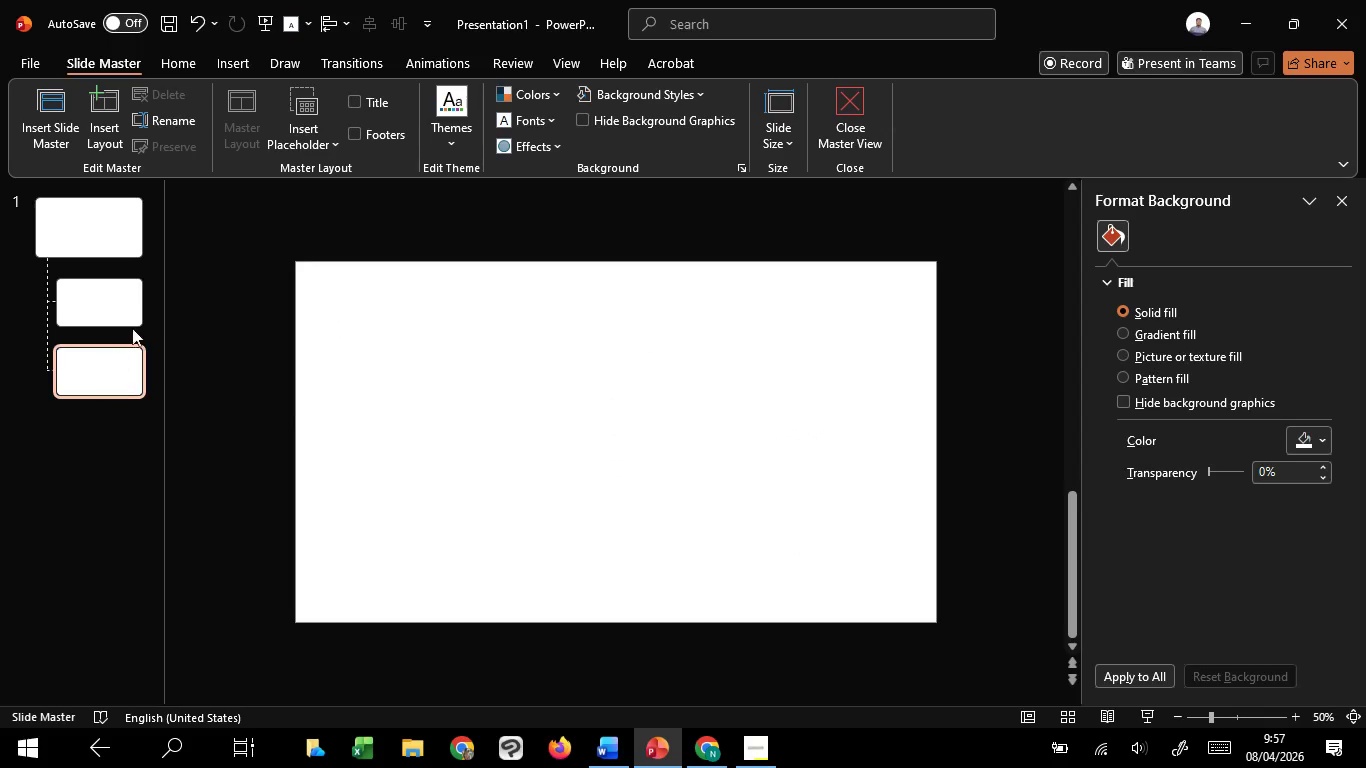 
left_click([141, 301])
 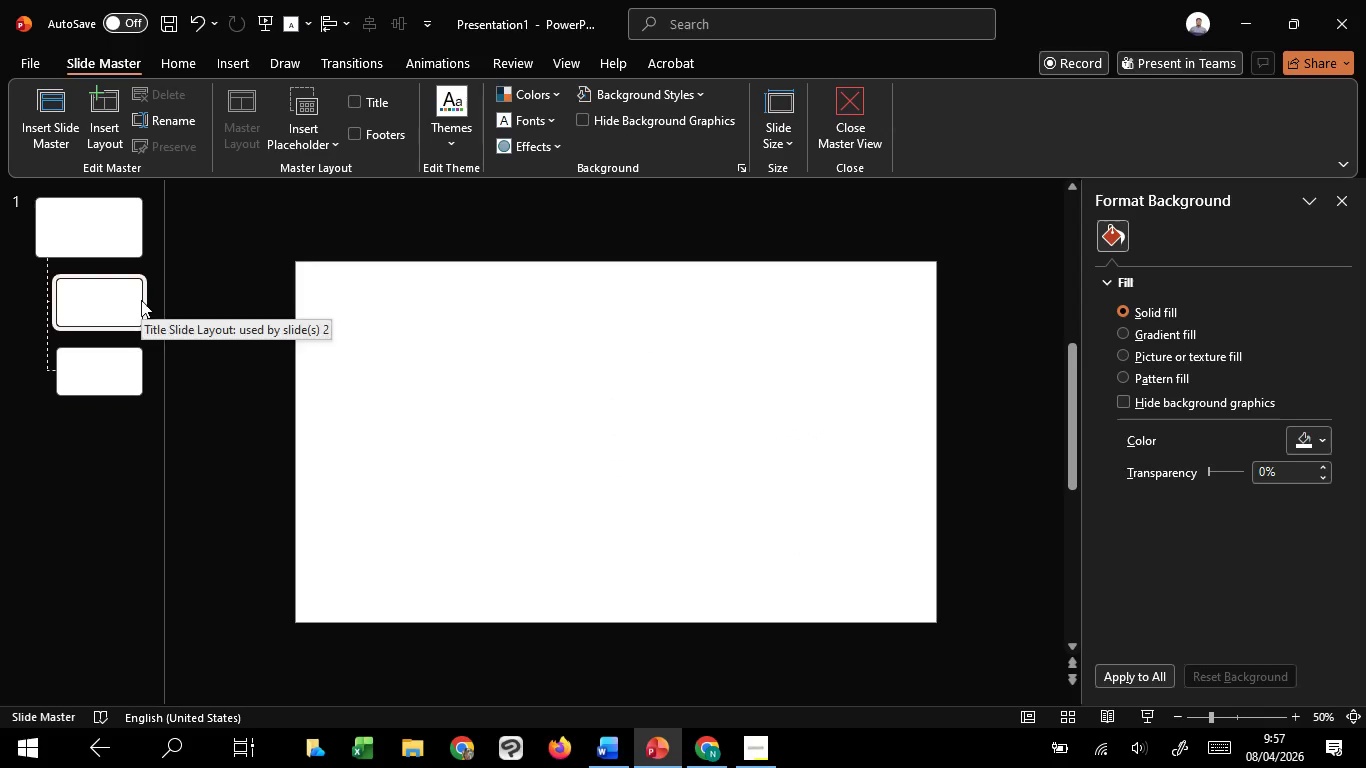 
key(Delete)
 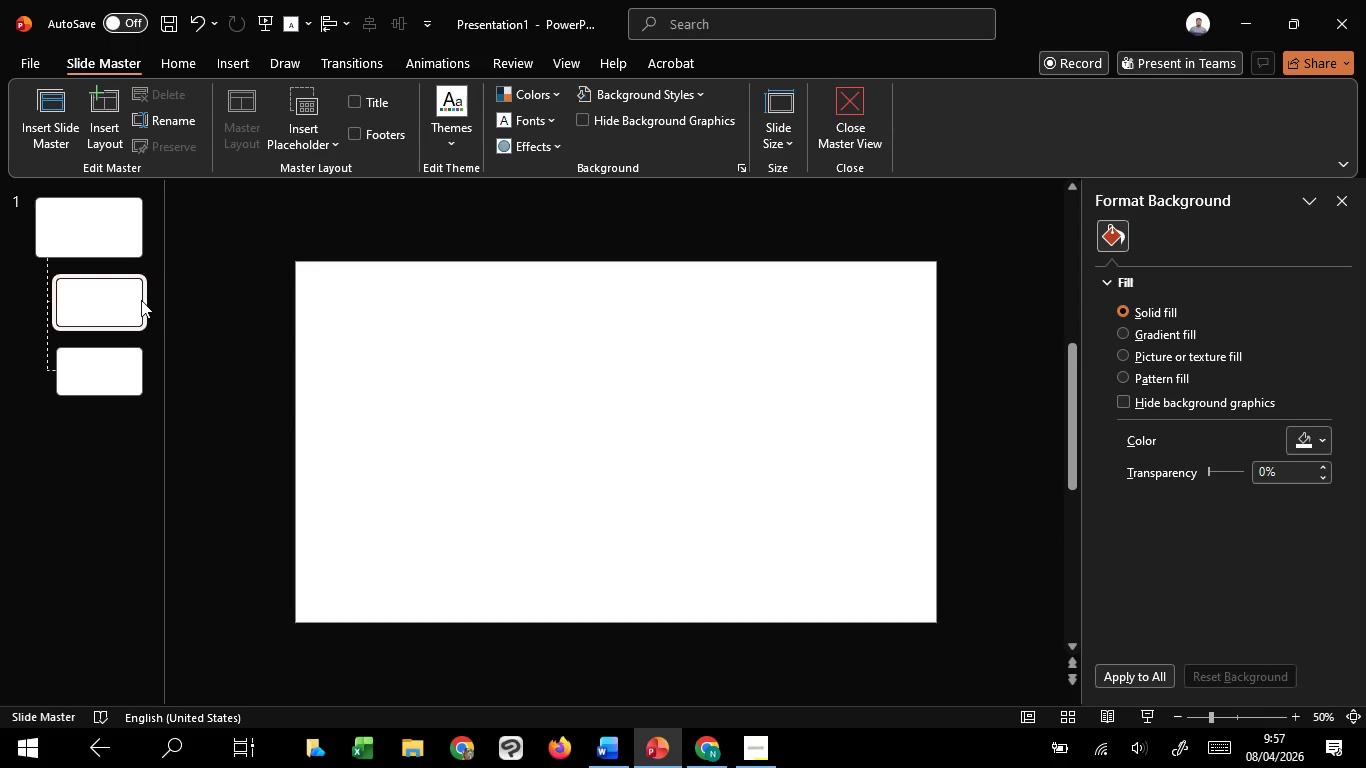 
key(Delete)
 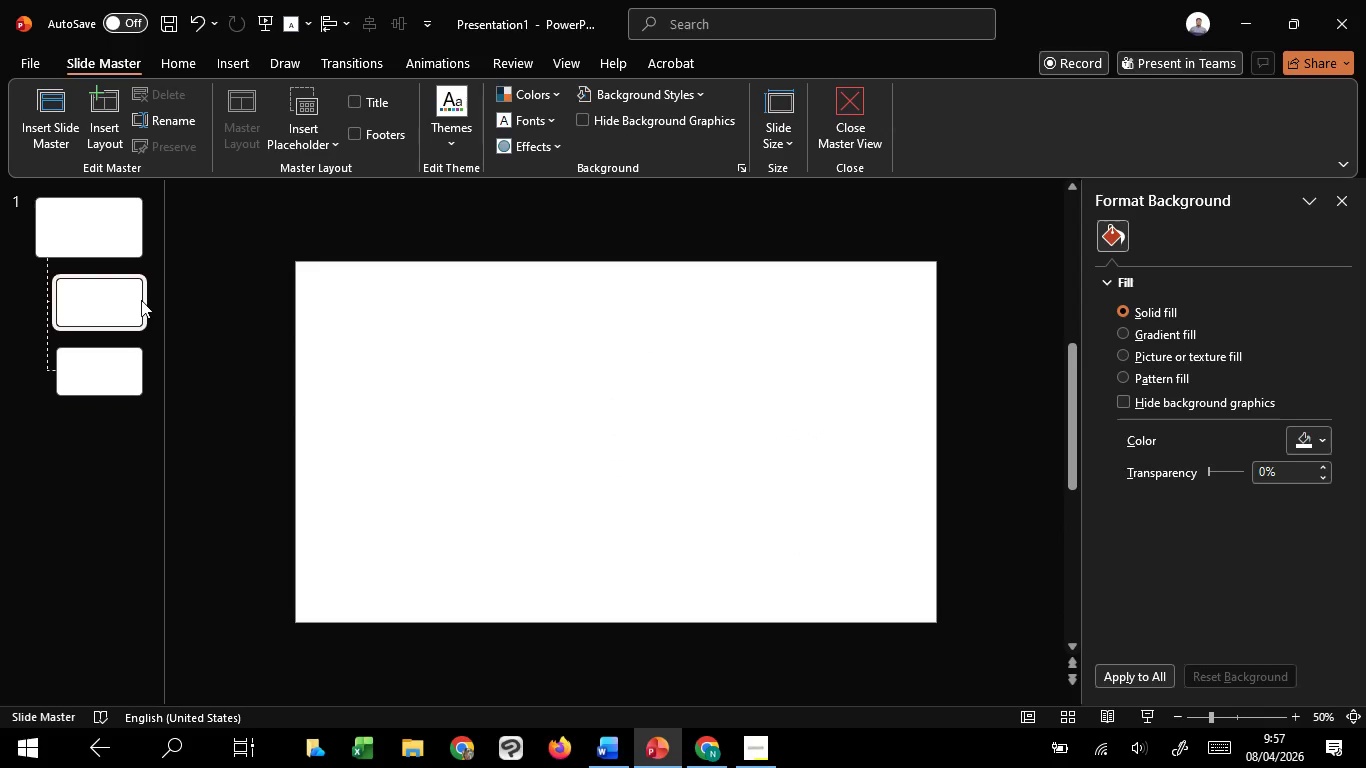 
key(Delete)
 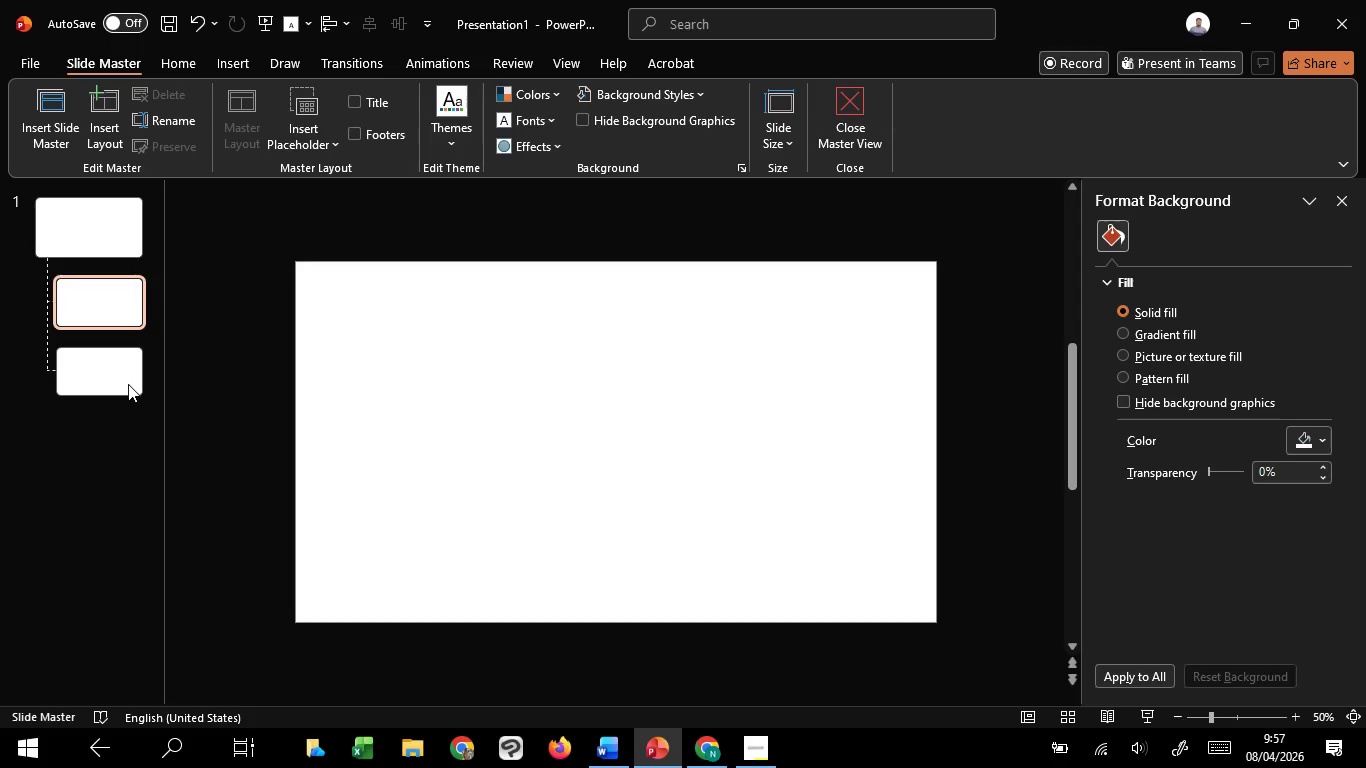 
left_click([128, 384])
 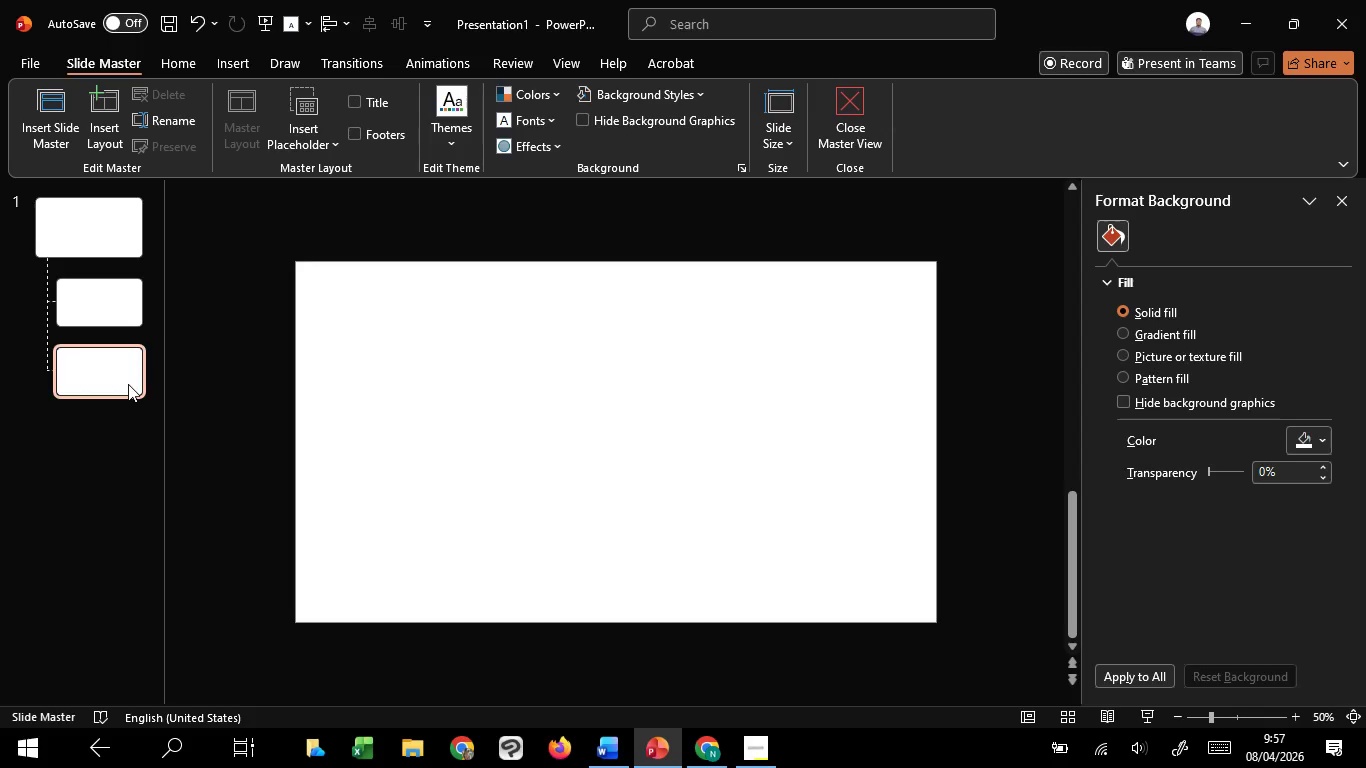 
key(Delete)
 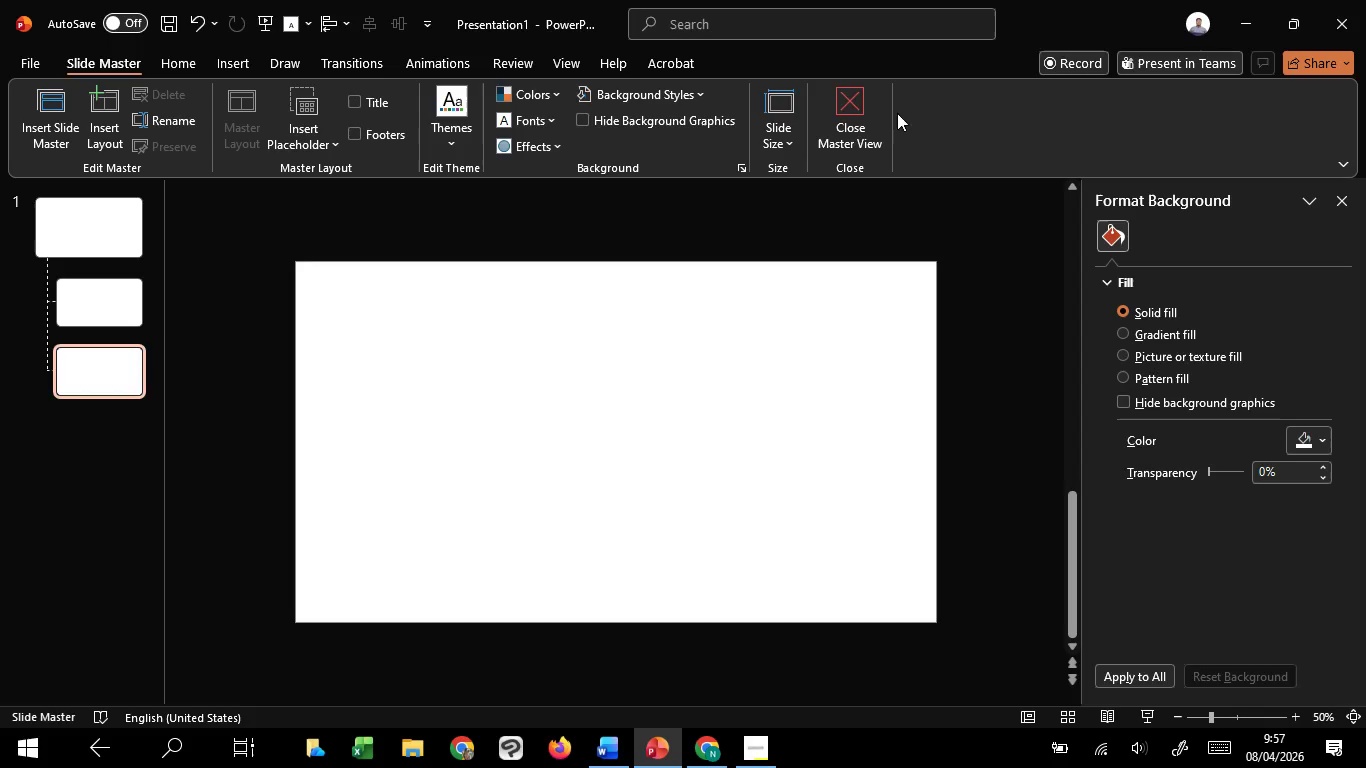 
left_click([870, 115])
 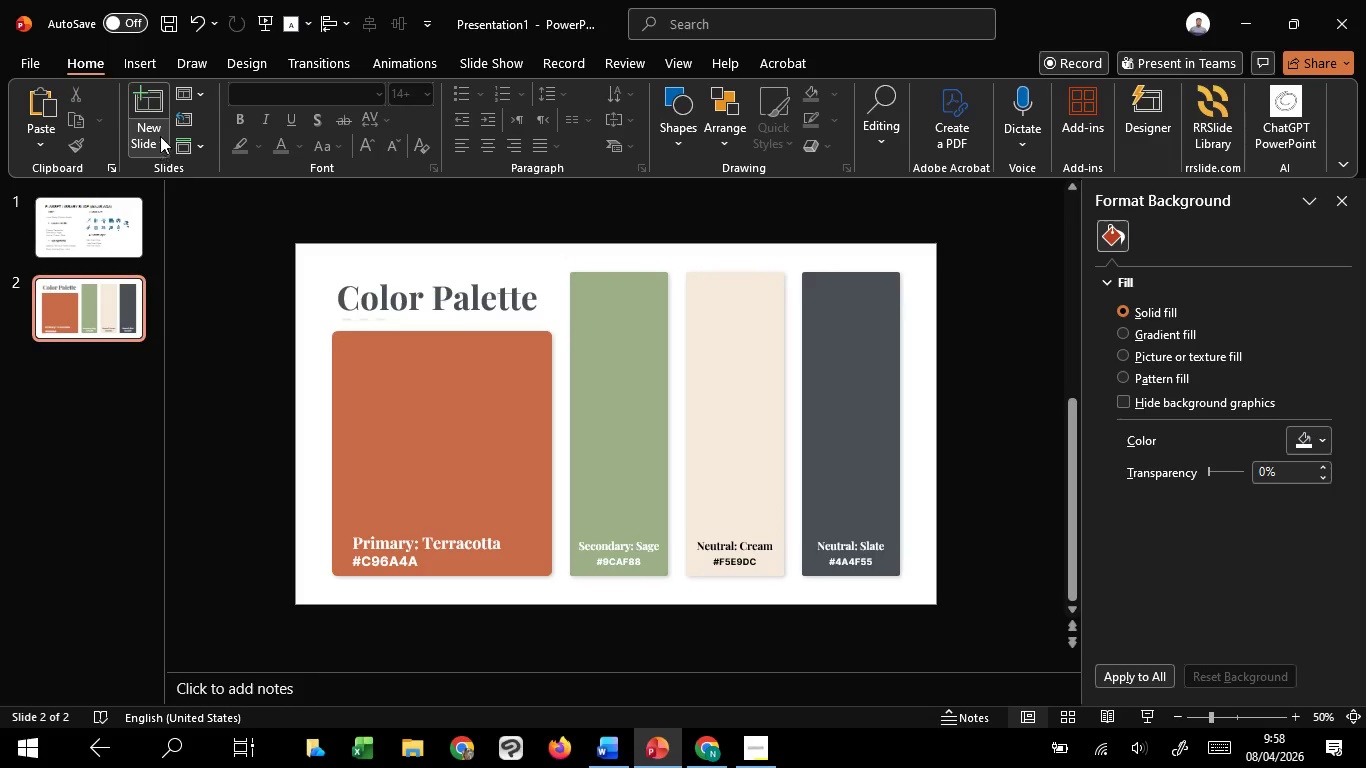 
left_click([197, 98])
 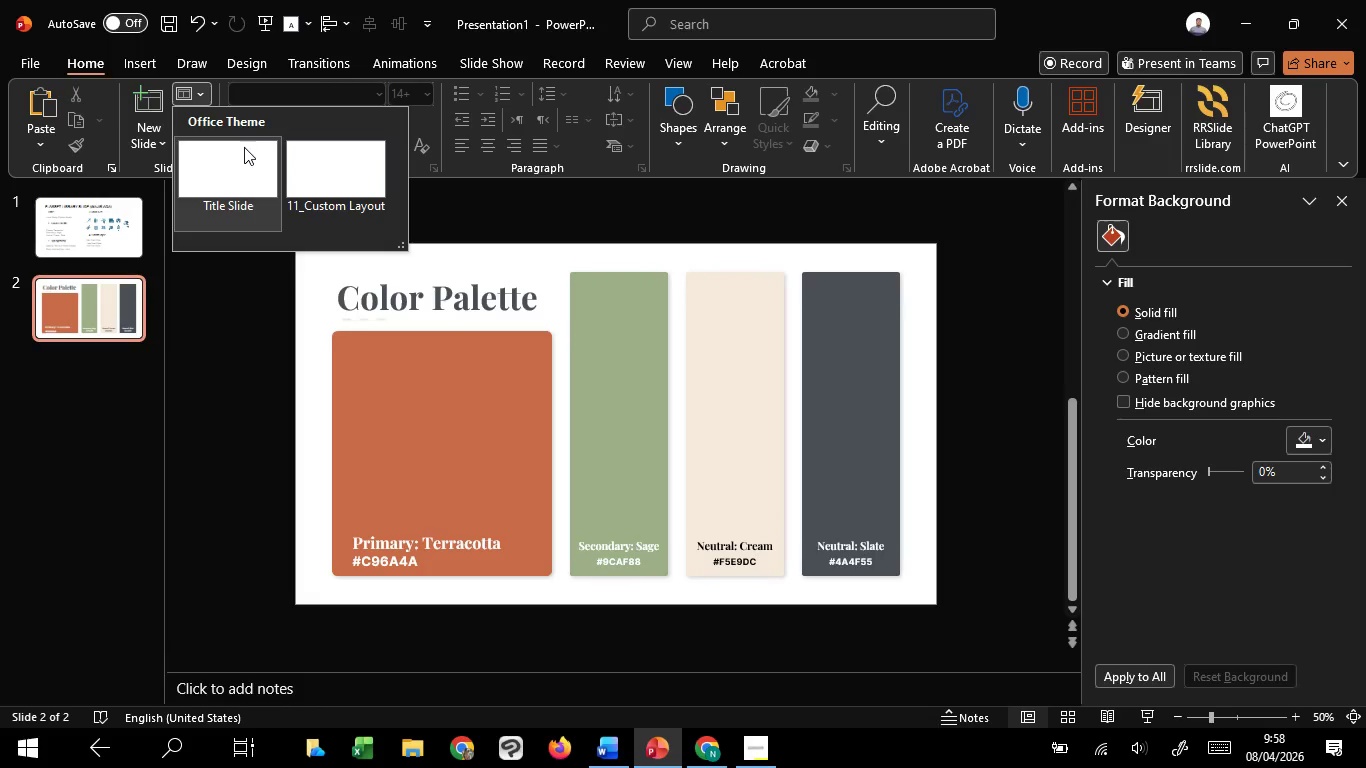 
left_click([239, 154])
 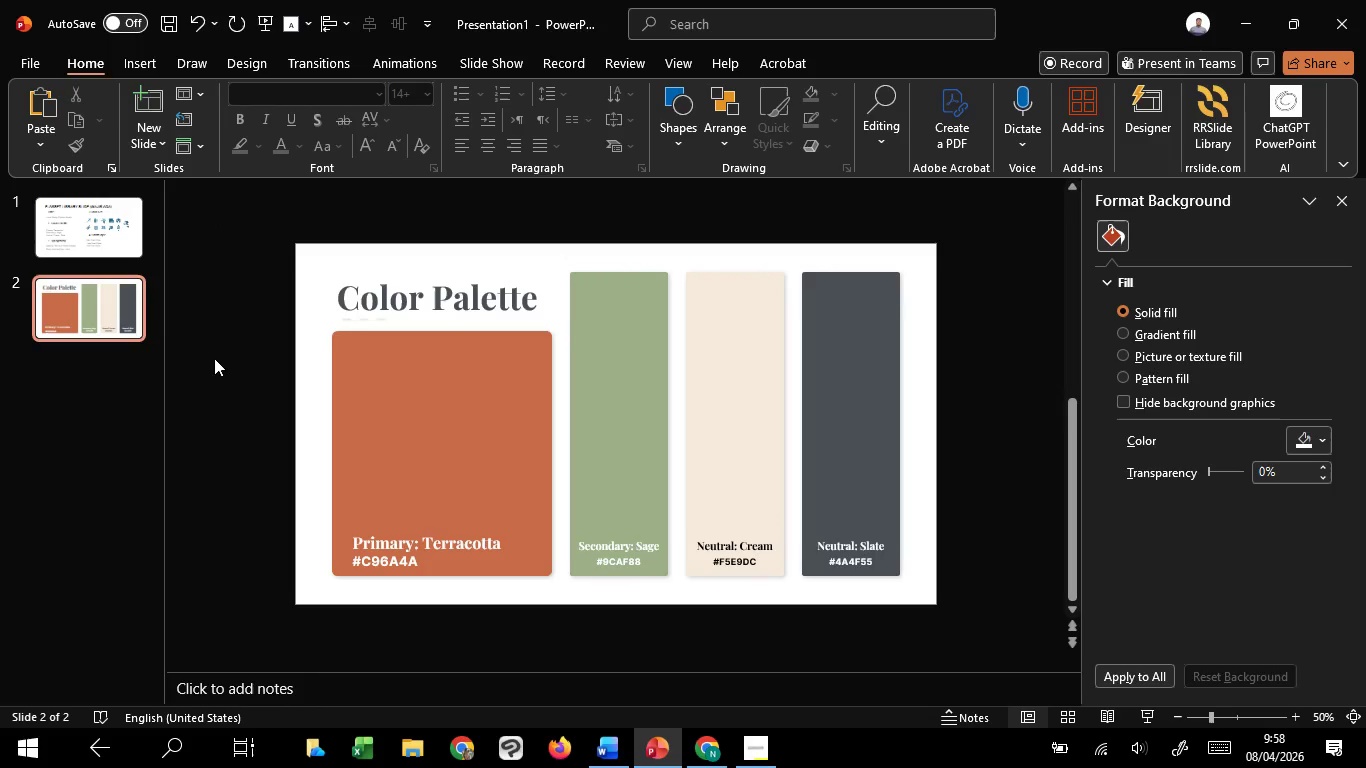 
left_click([214, 358])
 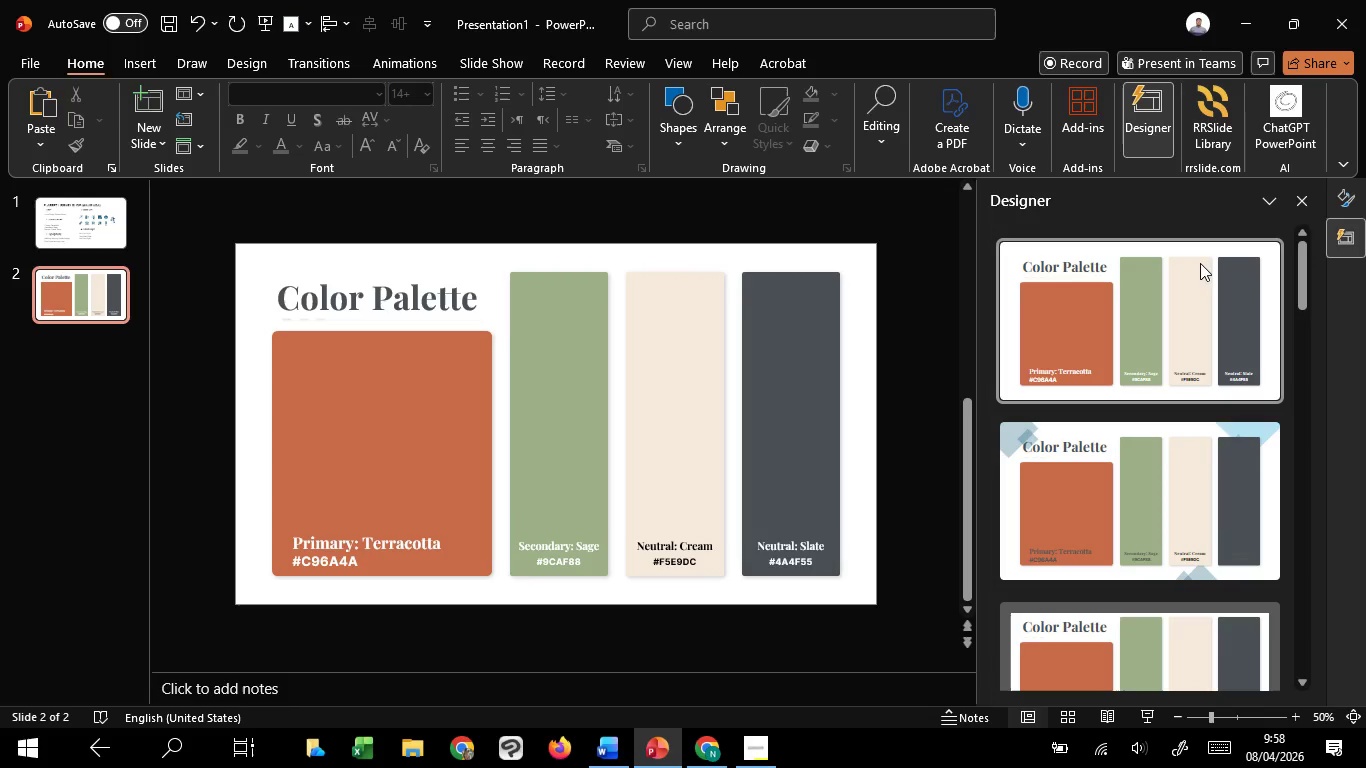 
scroll: coordinate [1132, 499], scroll_direction: down, amount: 11.0
 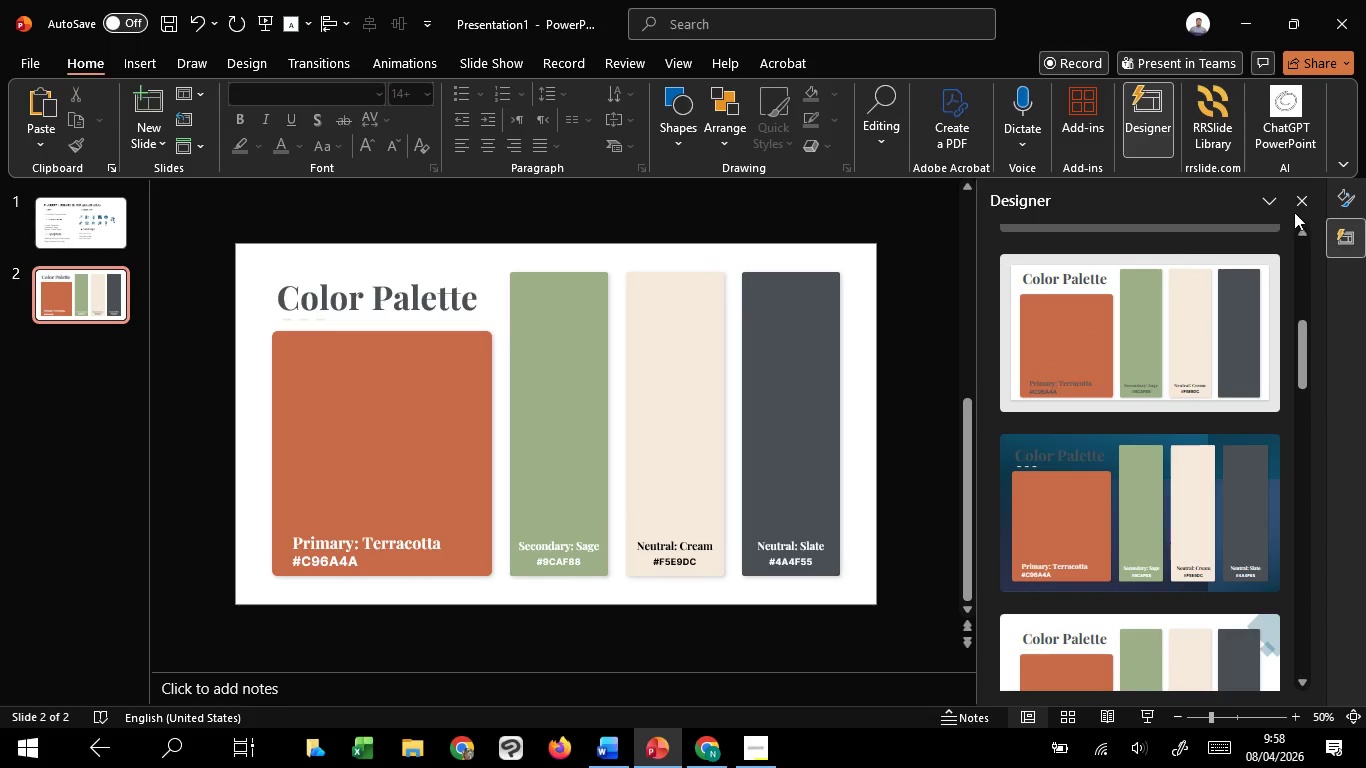 
left_click([1298, 202])
 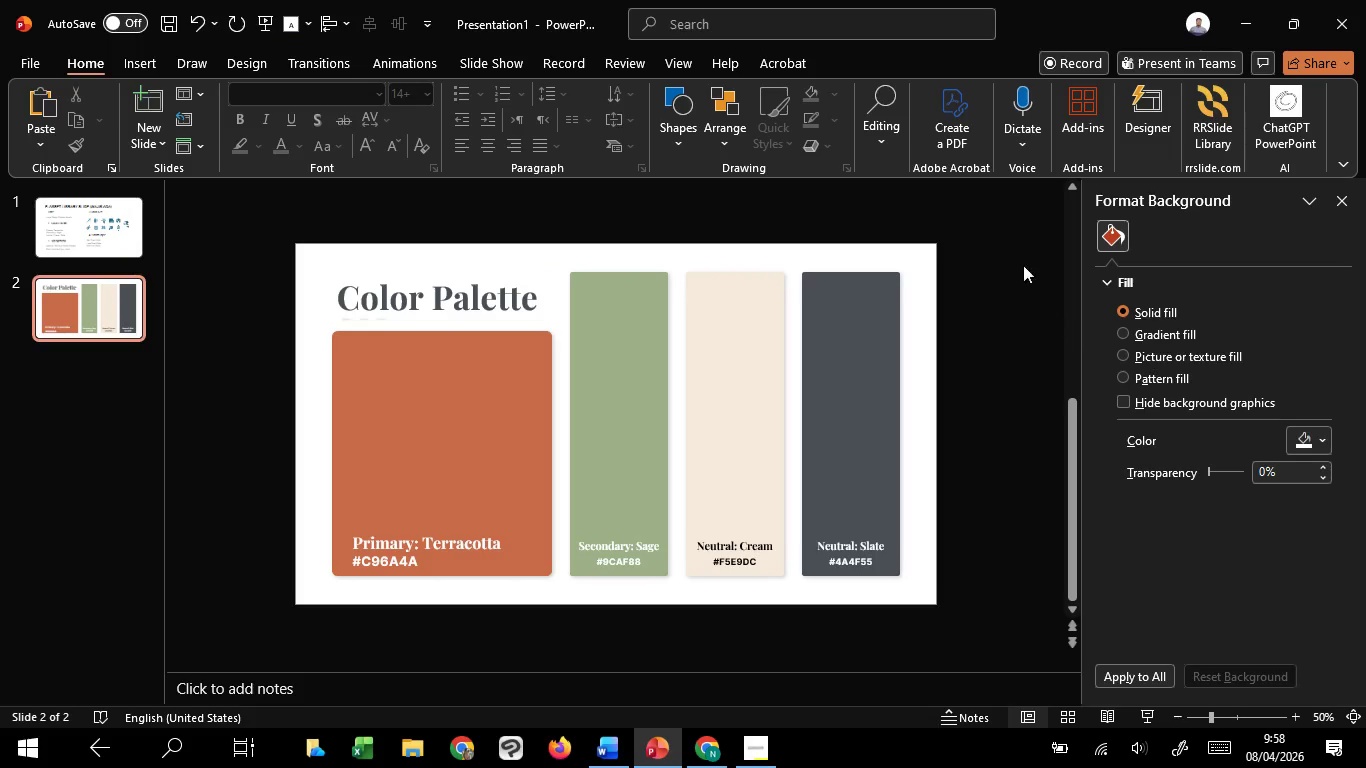 
left_click([1018, 258])
 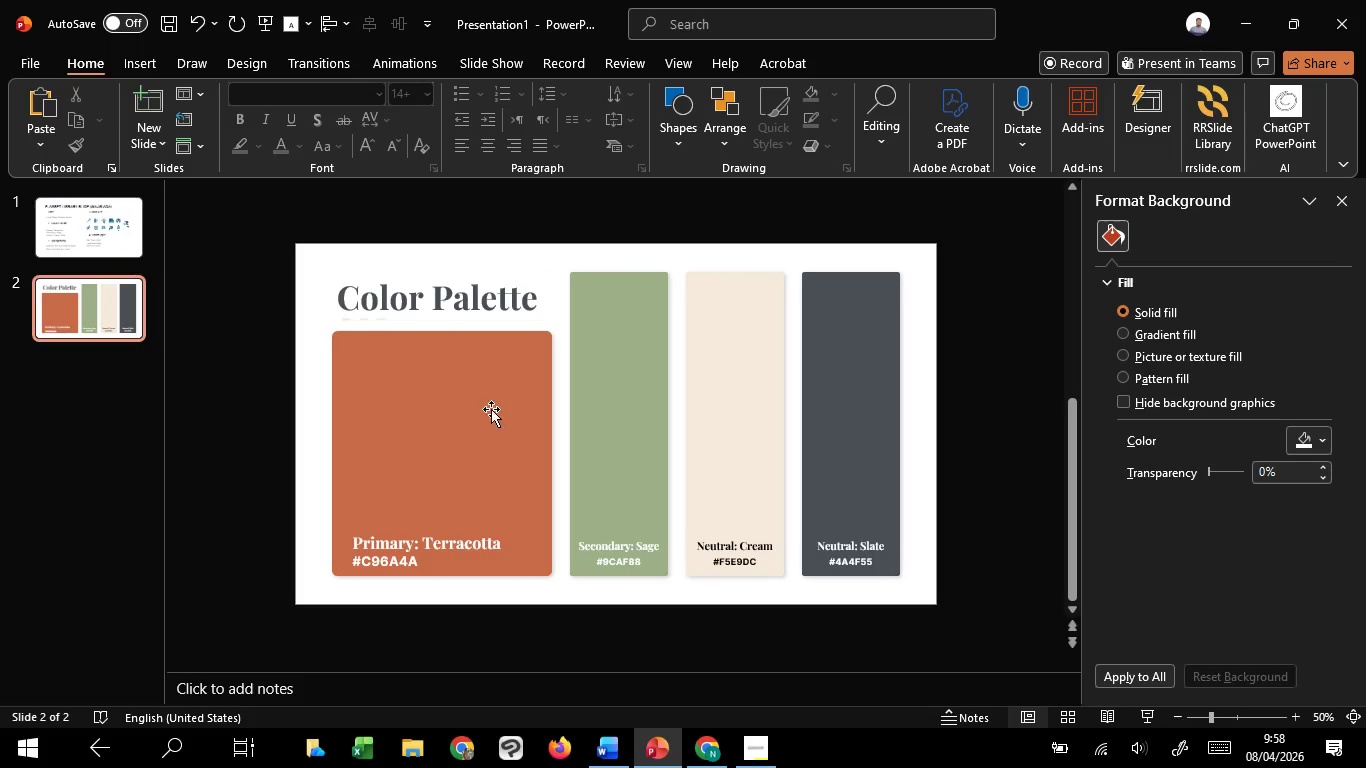 
left_click([471, 414])
 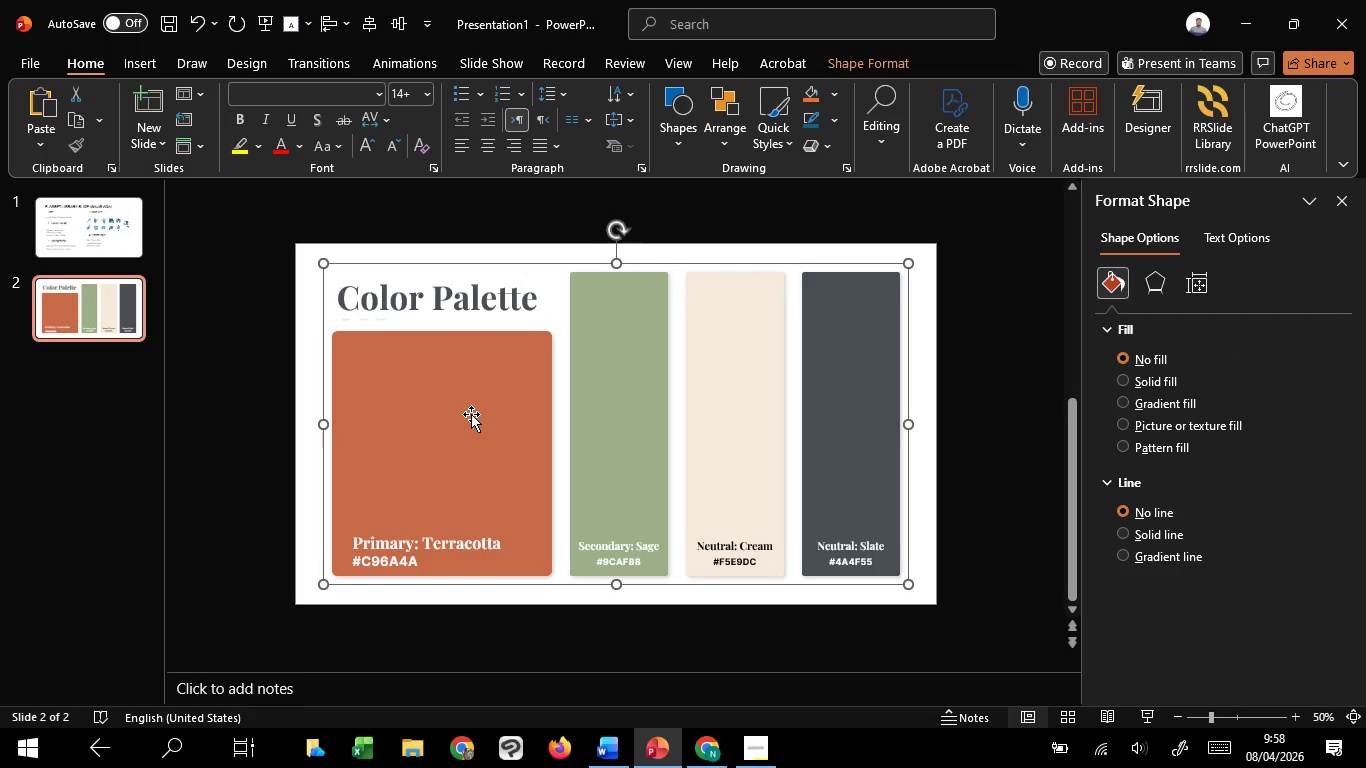 
left_click([471, 414])
 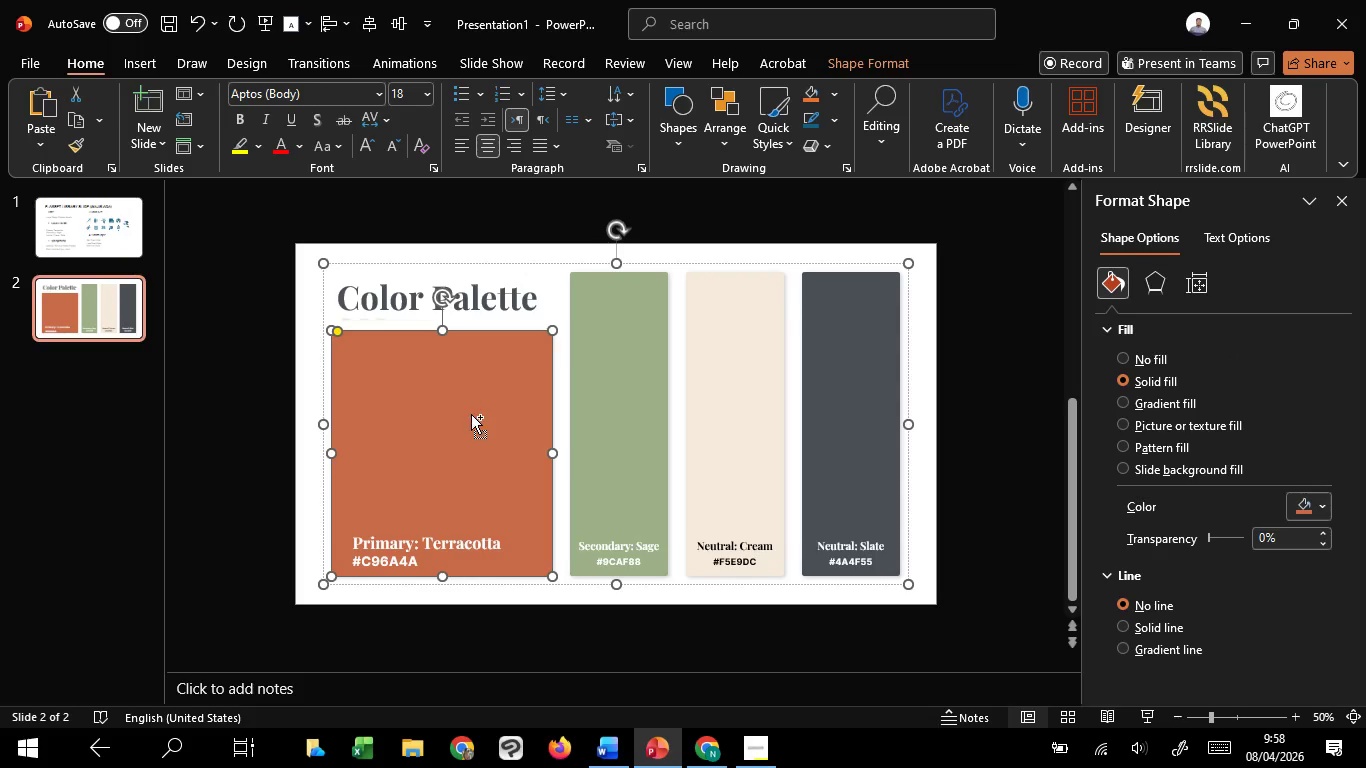 
key(Control+C)
 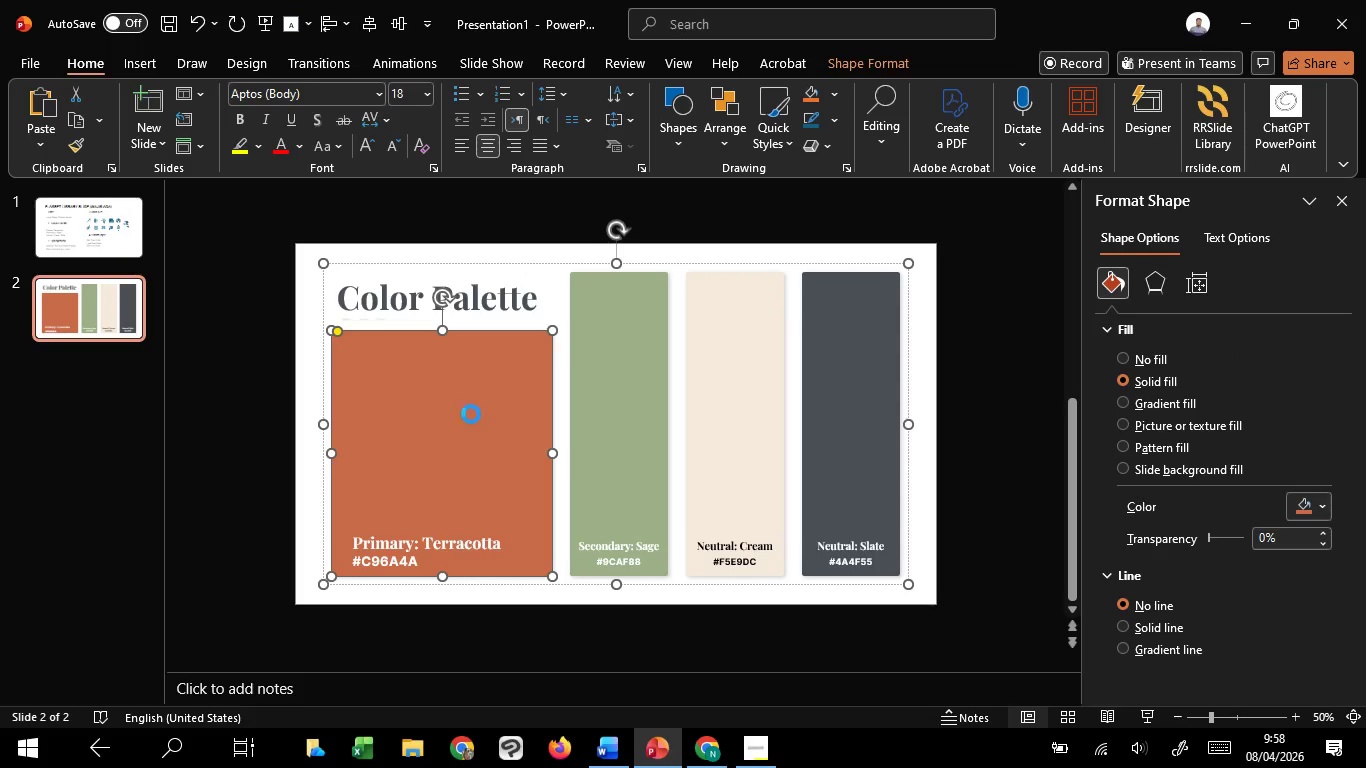 
key(Control+V)
 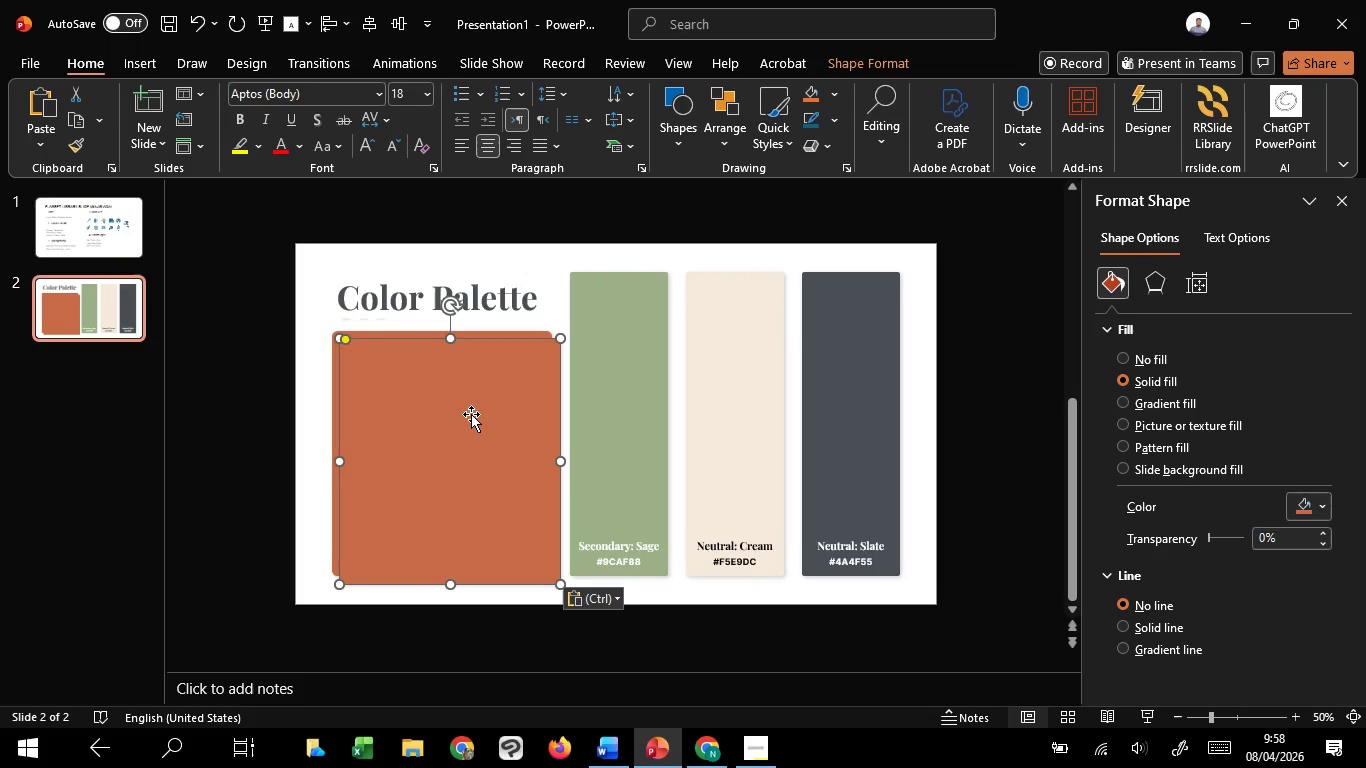 
wait(5.05)
 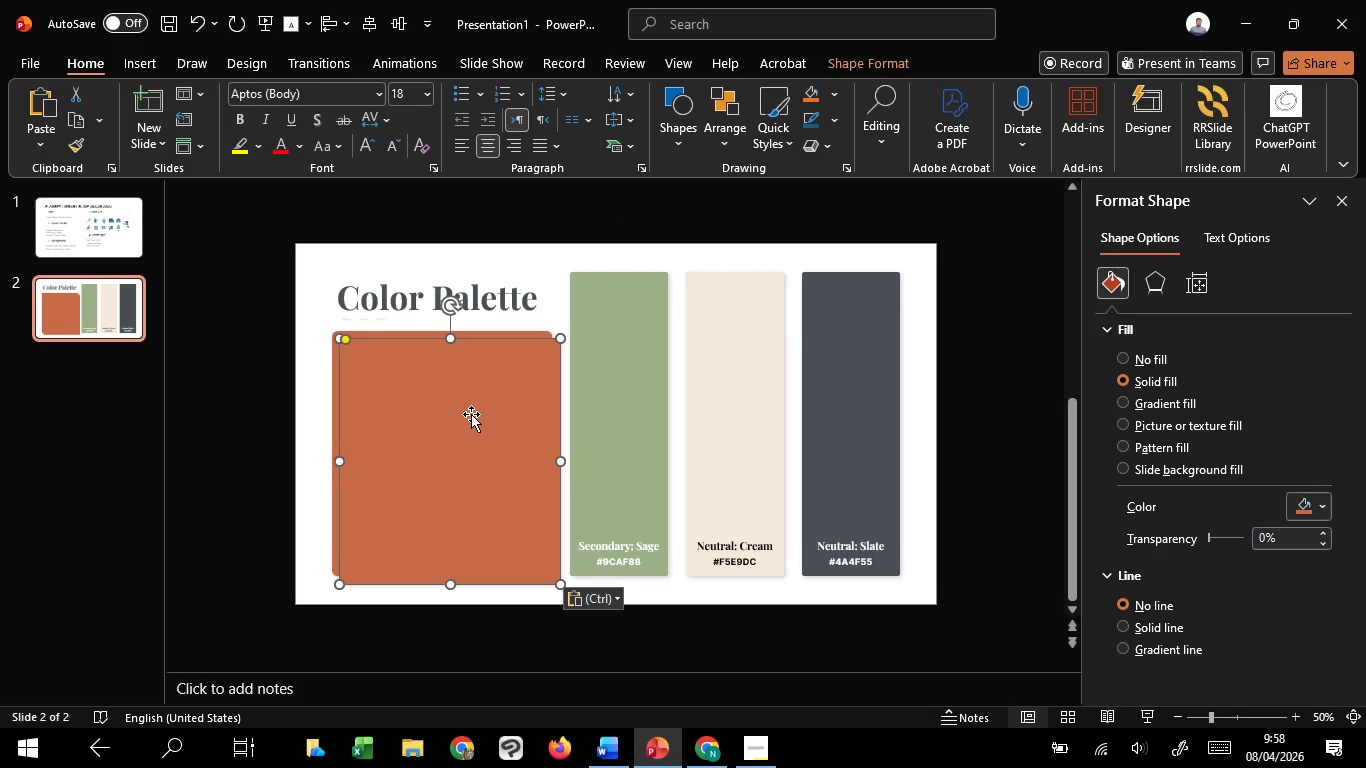 
left_click_drag(start_coordinate=[471, 414], to_coordinate=[461, 411])
 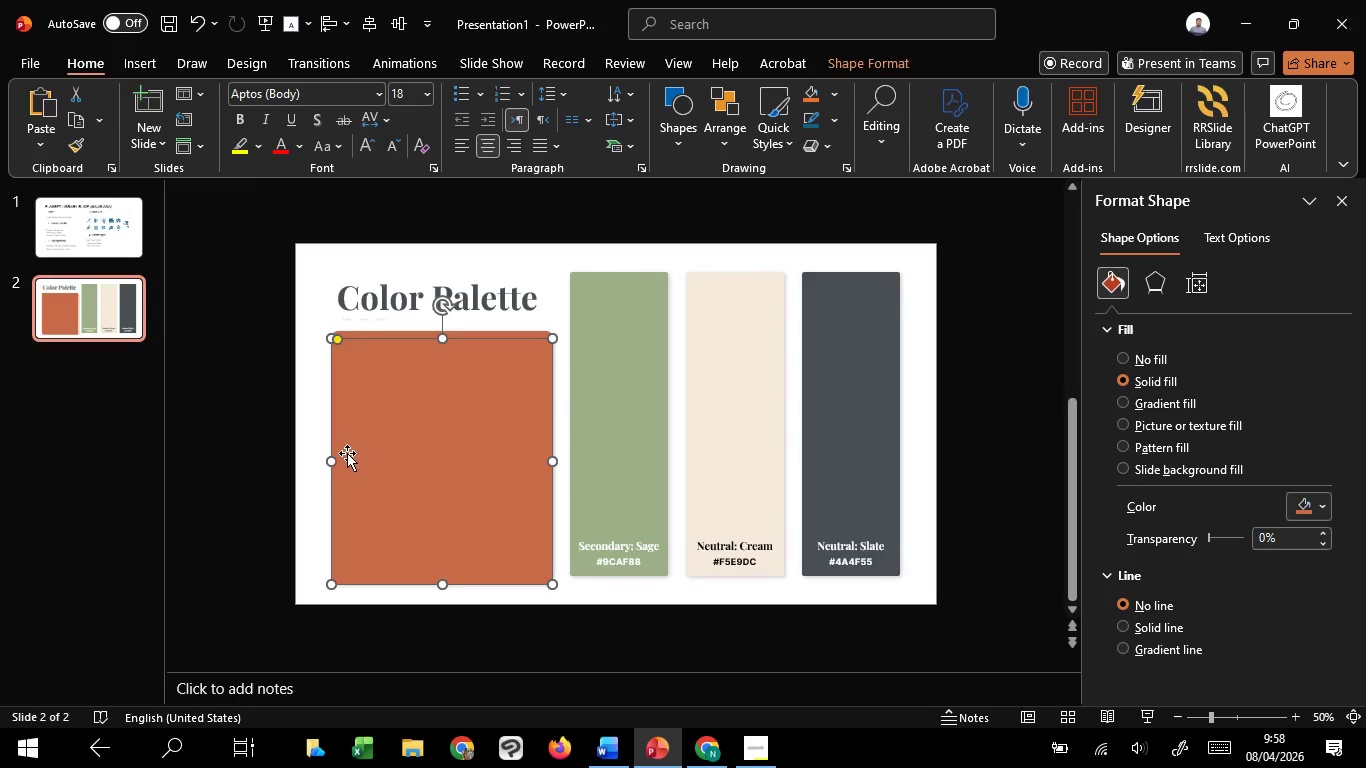 
hold_key(key=ShiftLeft, duration=1.52)
 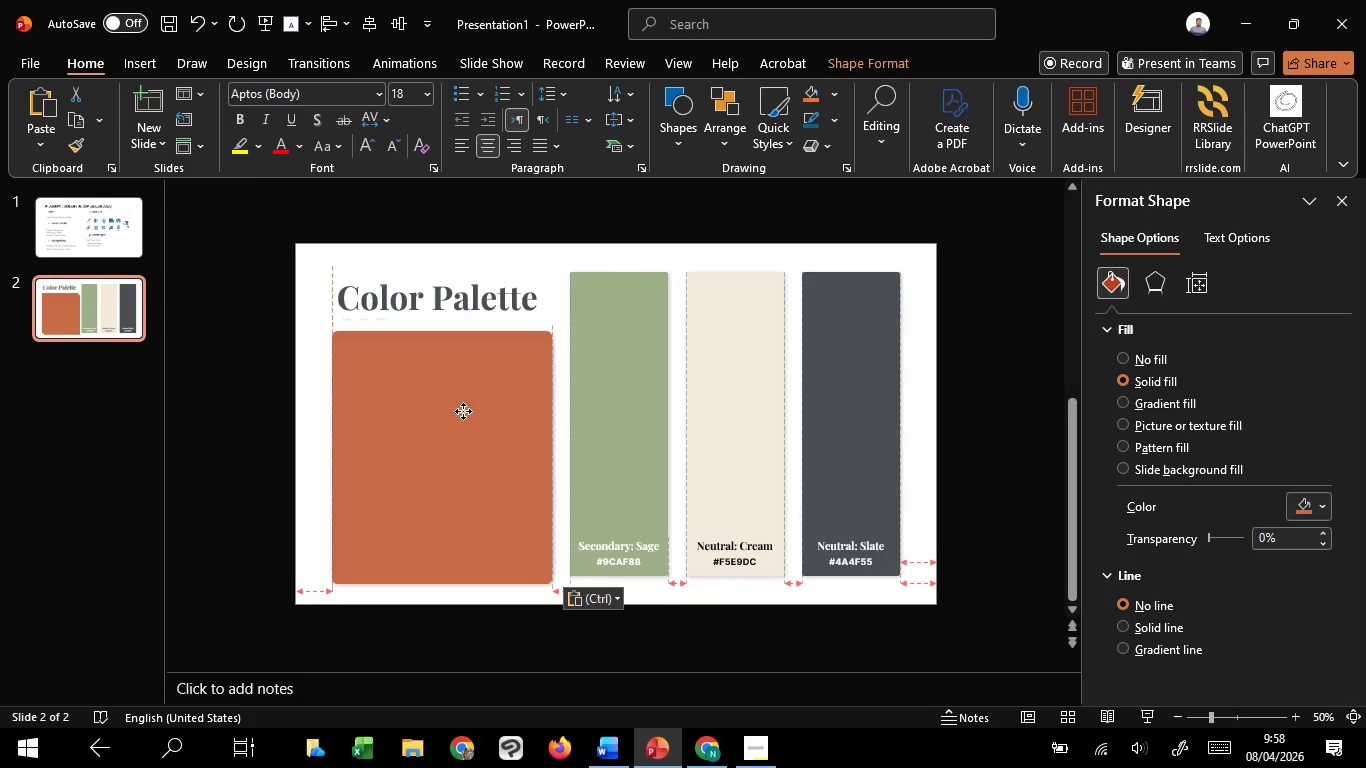 
hold_key(key=ShiftLeft, duration=1.5)
 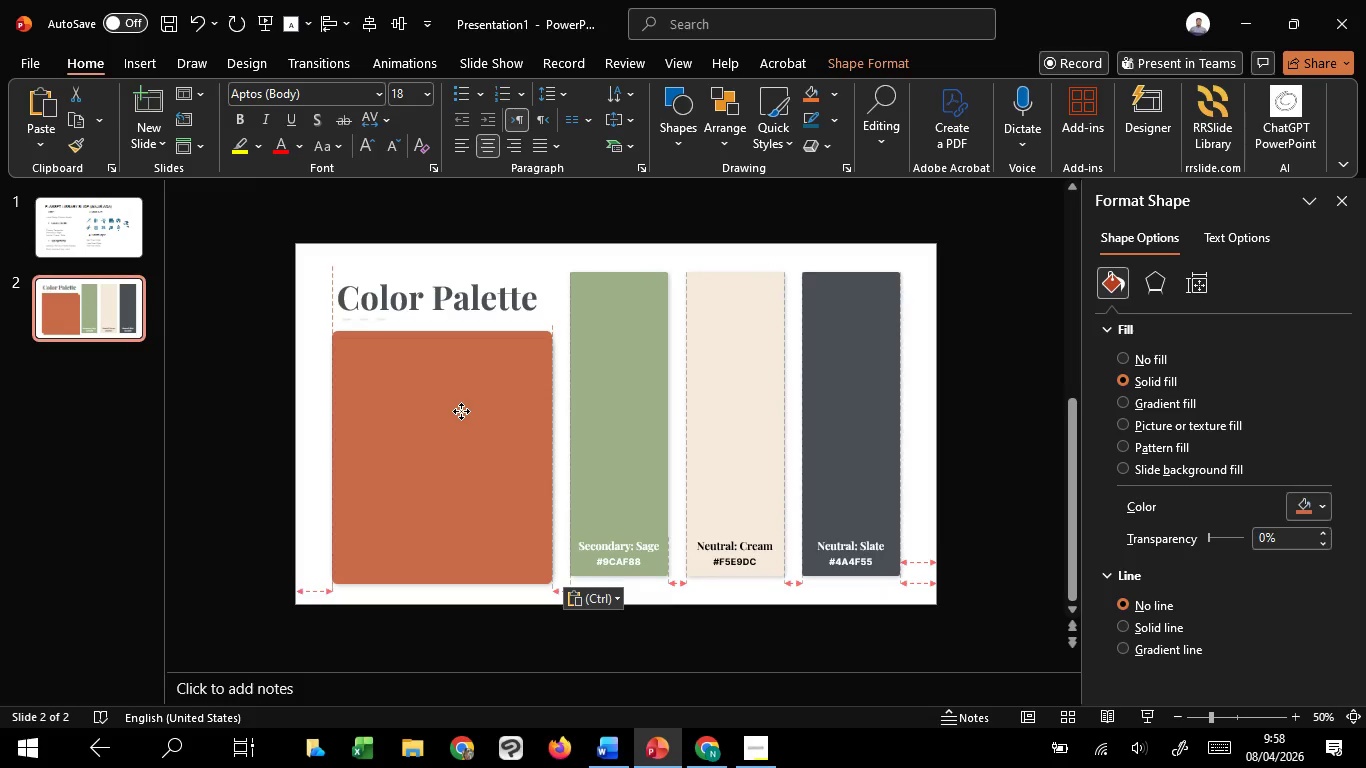 
hold_key(key=ShiftLeft, duration=1.51)
 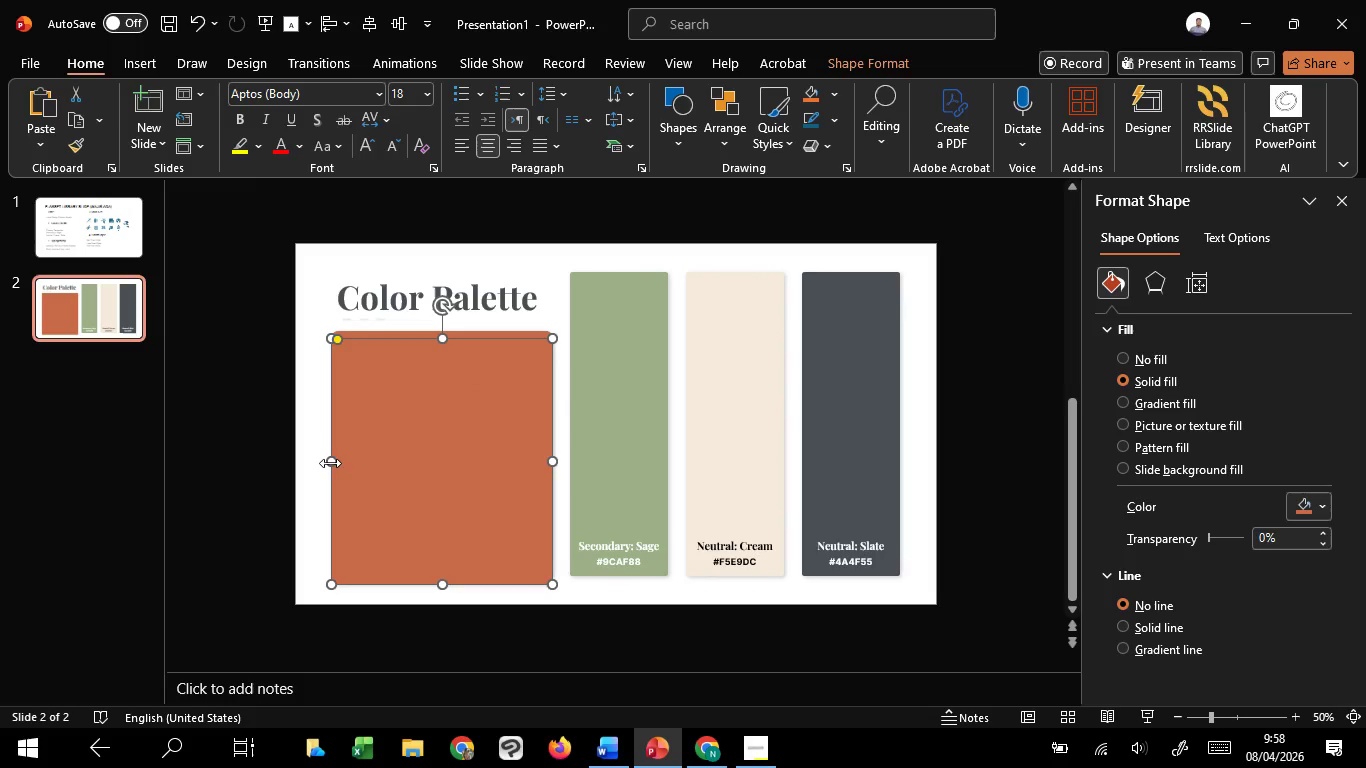 
hold_key(key=ShiftLeft, duration=1.5)
left_click_drag(start_coordinate=[330, 461], to_coordinate=[316, 464])
 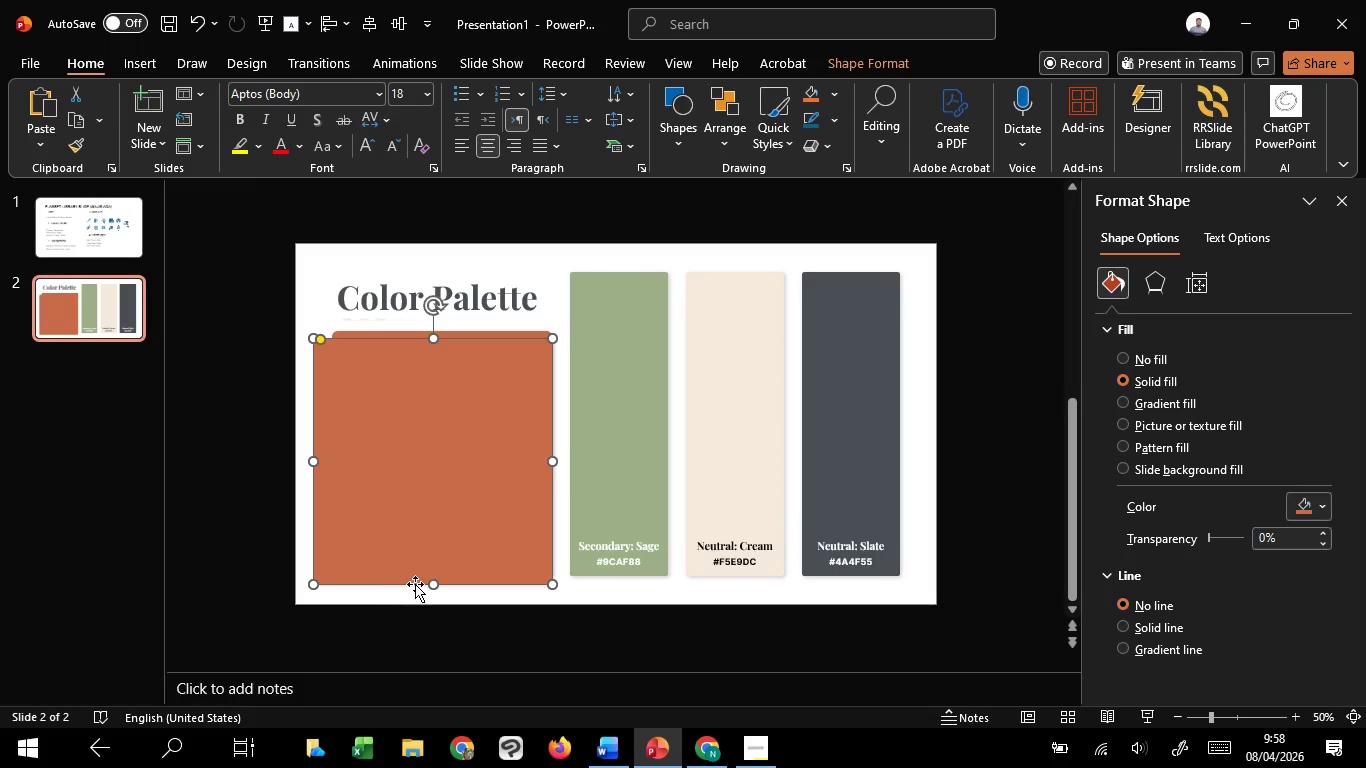 
hold_key(key=ShiftLeft, duration=1.52)
 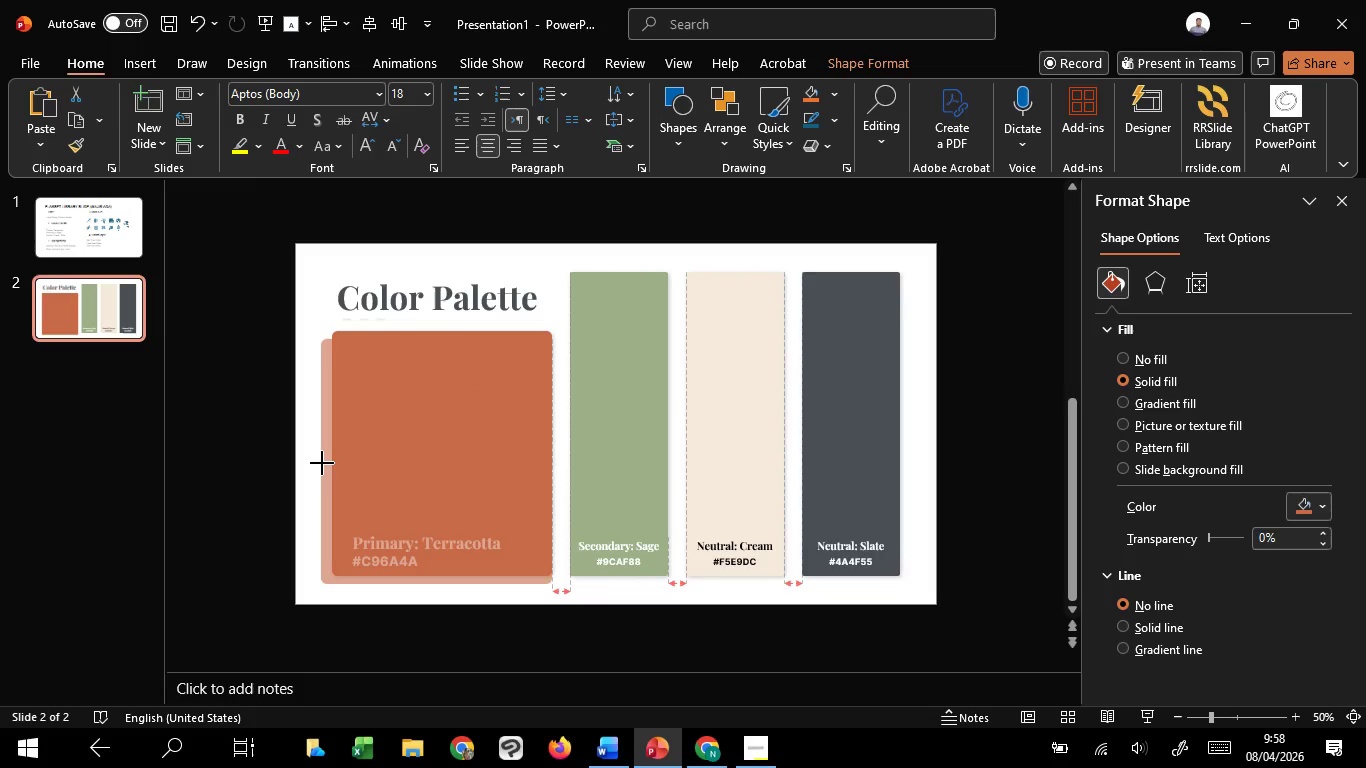 
hold_key(key=ShiftLeft, duration=1.5)
 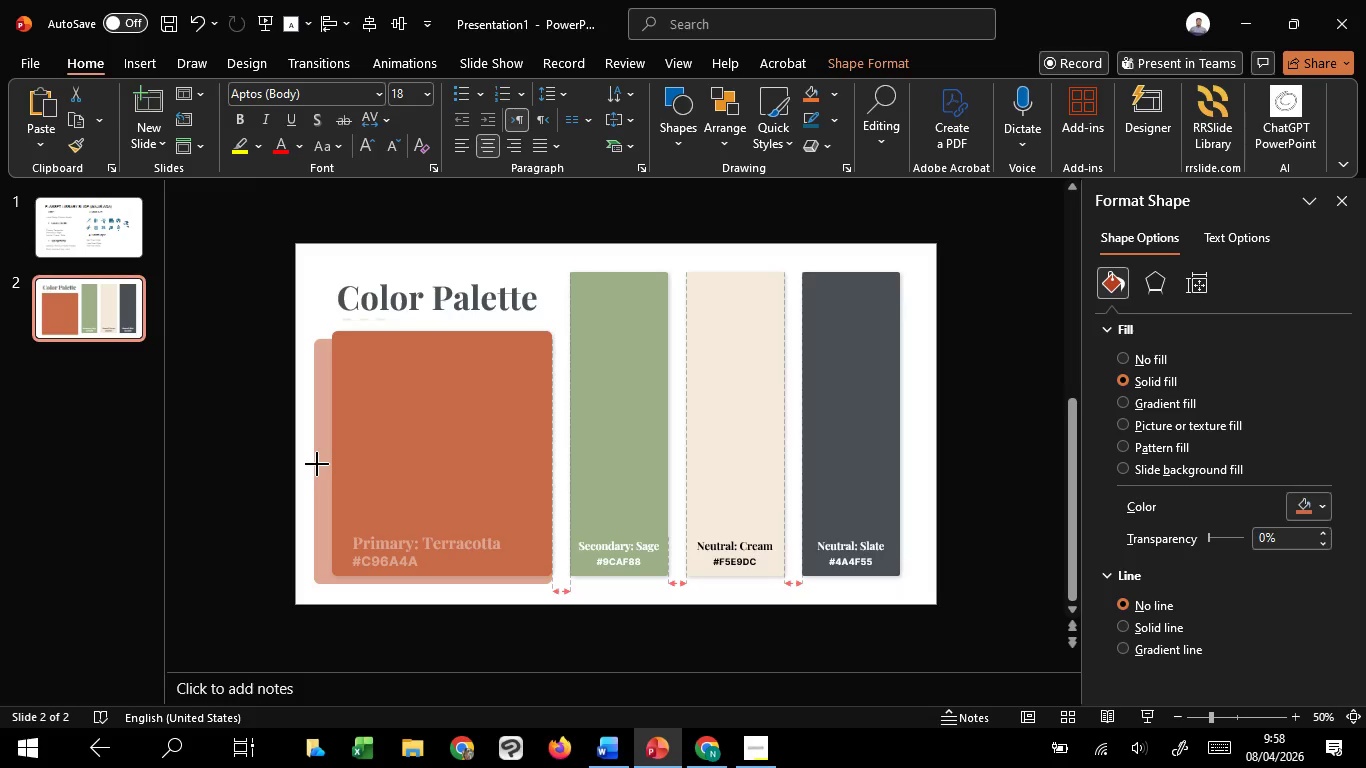 
hold_key(key=ShiftLeft, duration=1.53)
 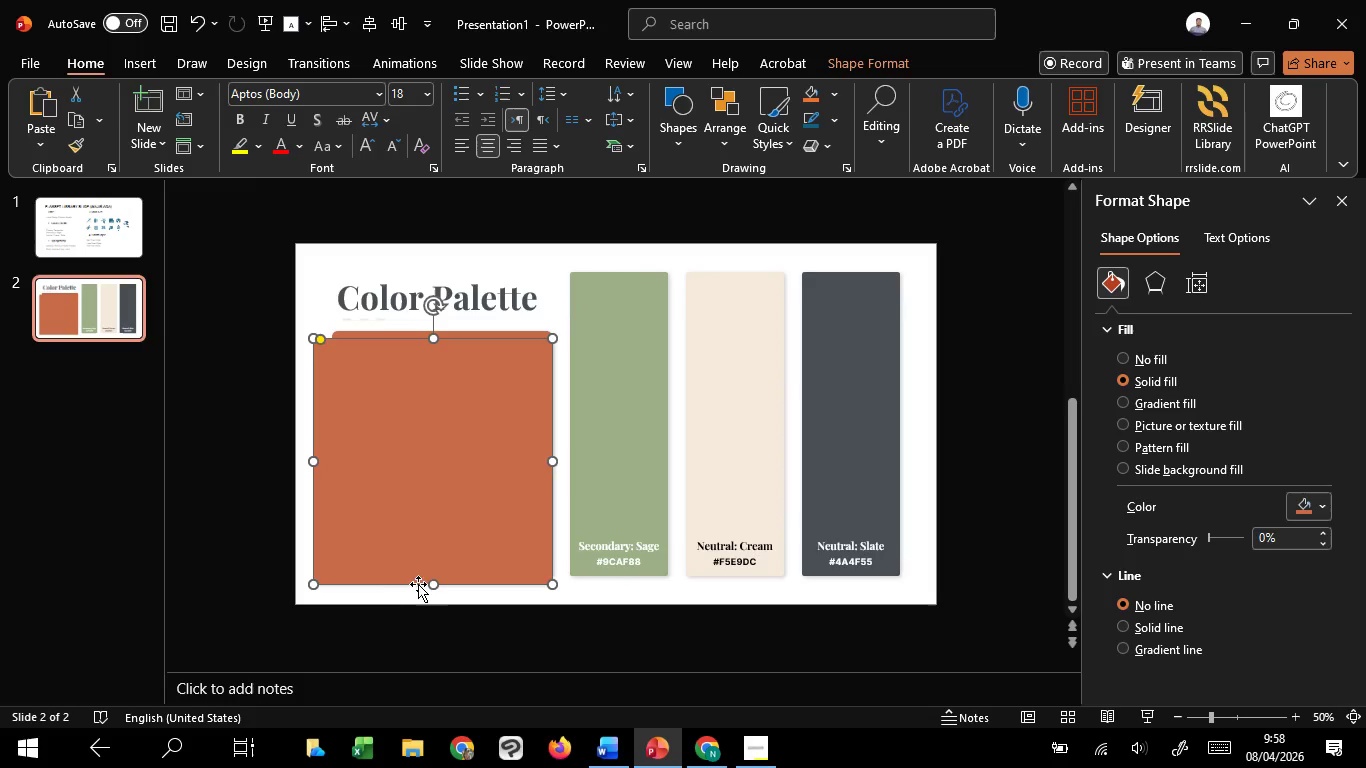 
hold_key(key=ShiftLeft, duration=1.52)
left_click_drag(start_coordinate=[433, 584], to_coordinate=[431, 591])
 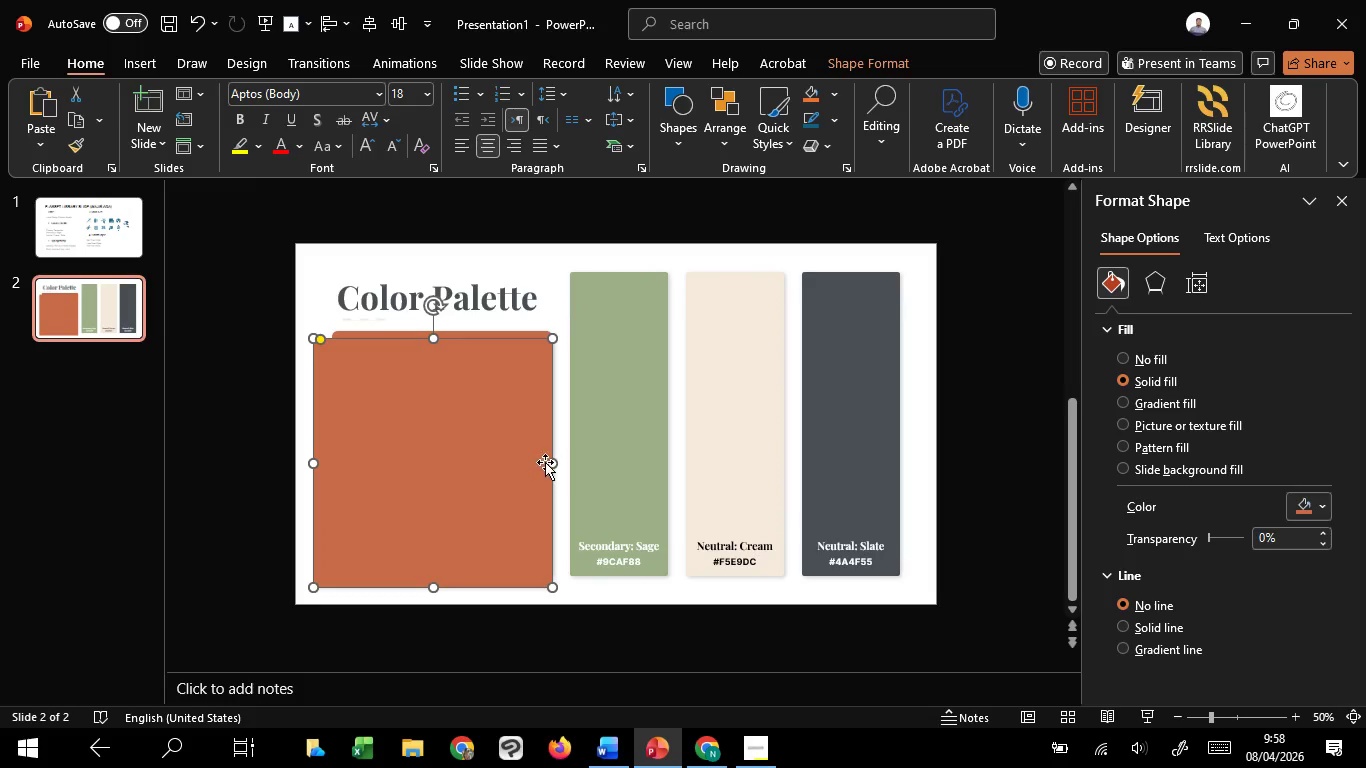 
hold_key(key=ShiftLeft, duration=1.5)
 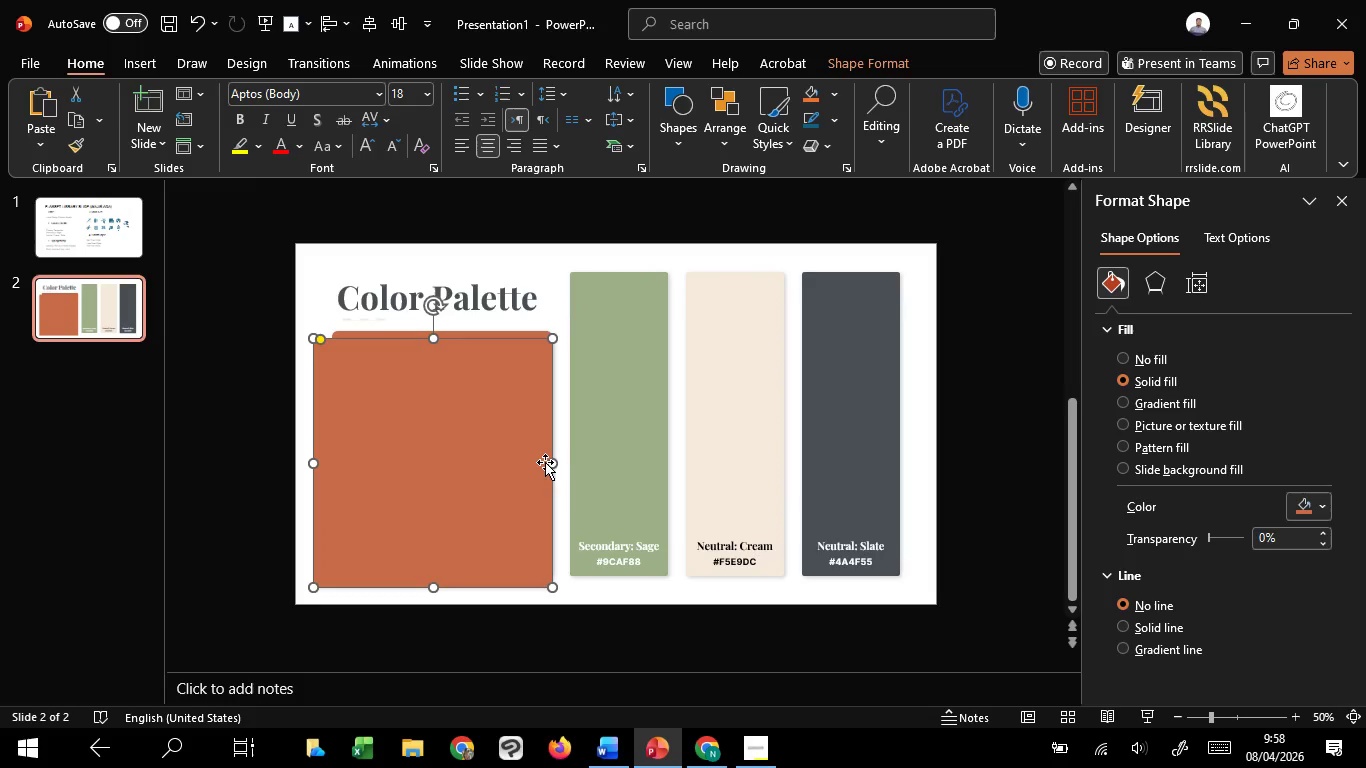 
hold_key(key=ShiftLeft, duration=1.51)
left_click_drag(start_coordinate=[552, 462], to_coordinate=[916, 487])
 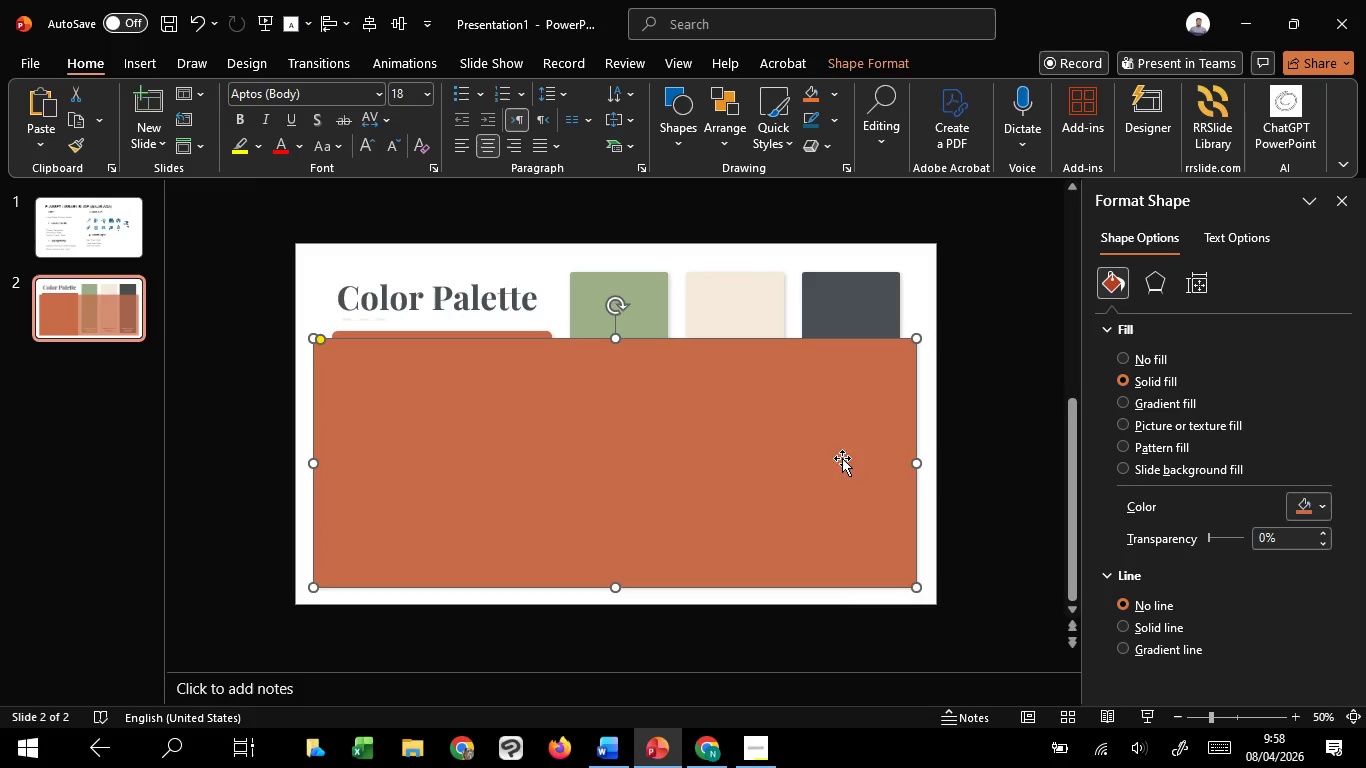 
hold_key(key=ShiftLeft, duration=1.5)
 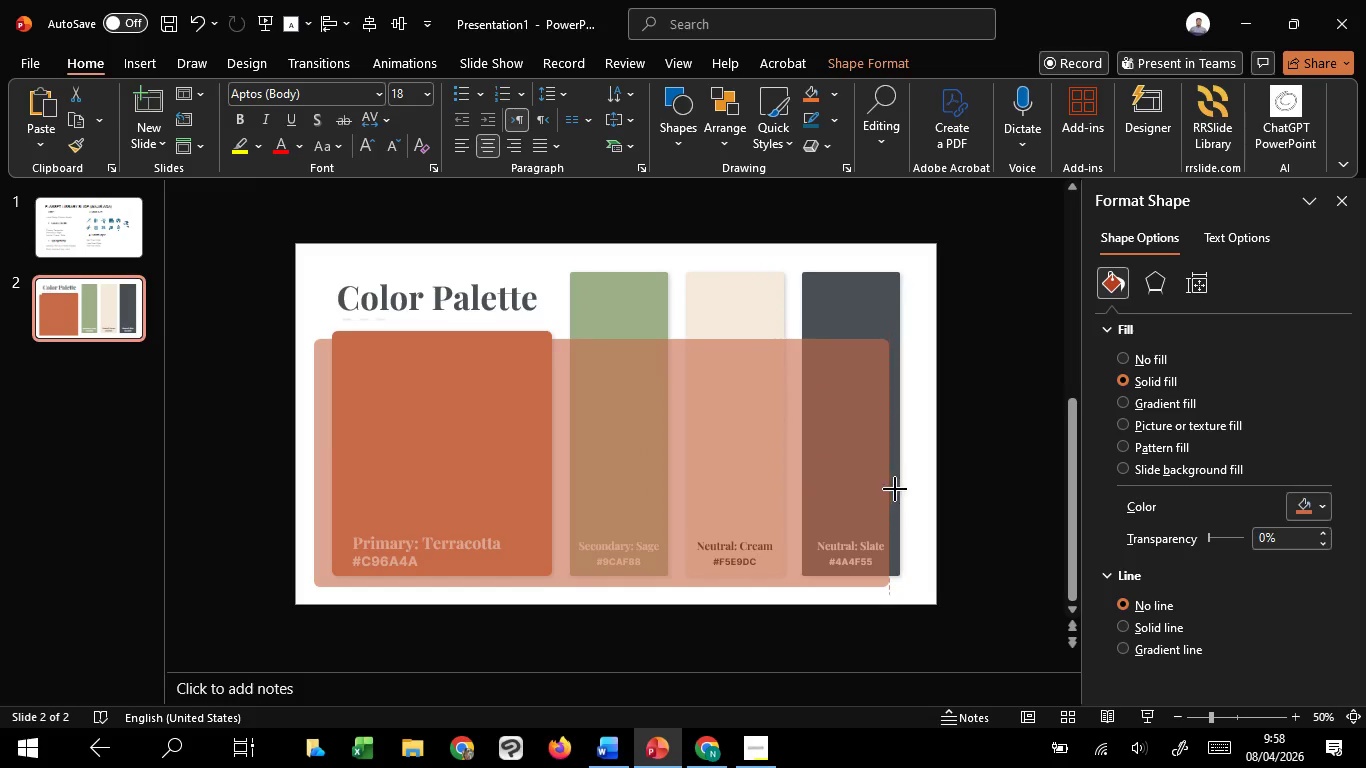 
hold_key(key=ShiftLeft, duration=1.52)
 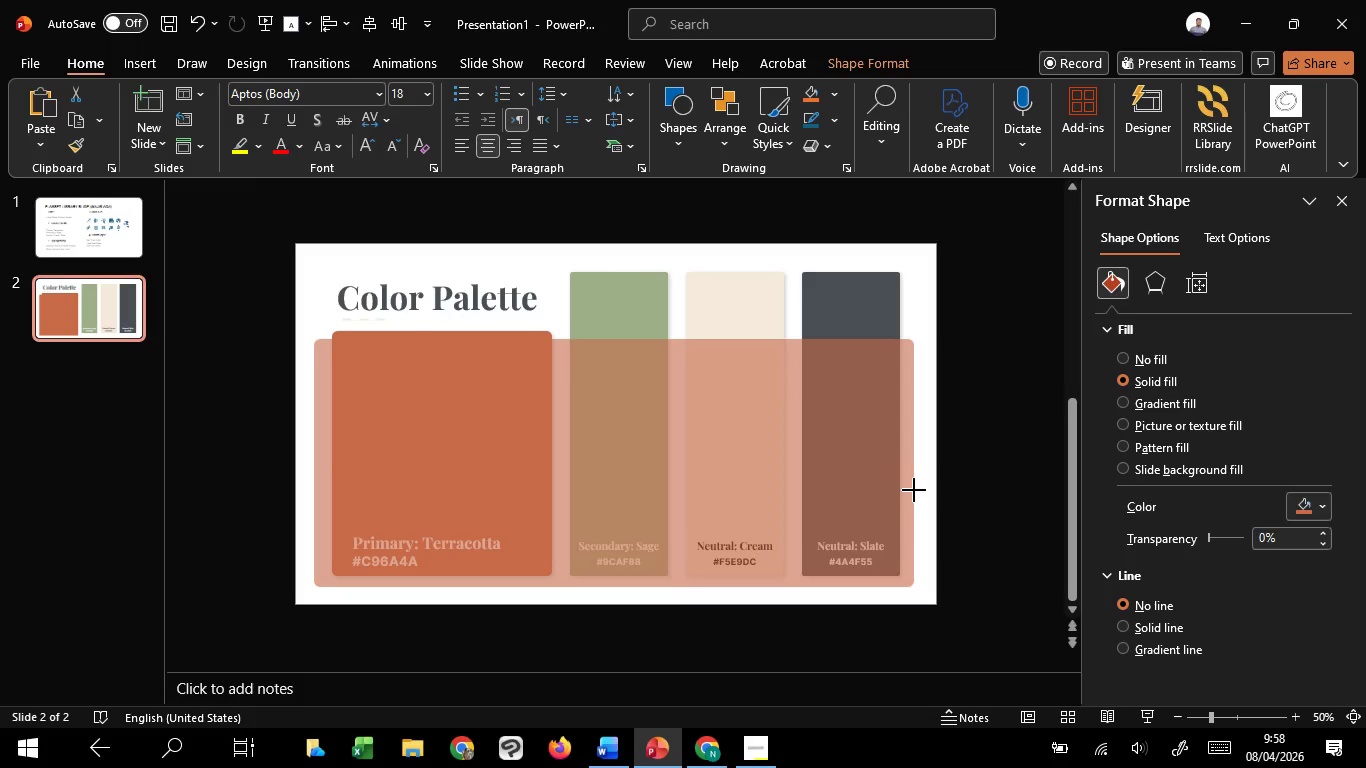 
hold_key(key=ShiftLeft, duration=1.5)
 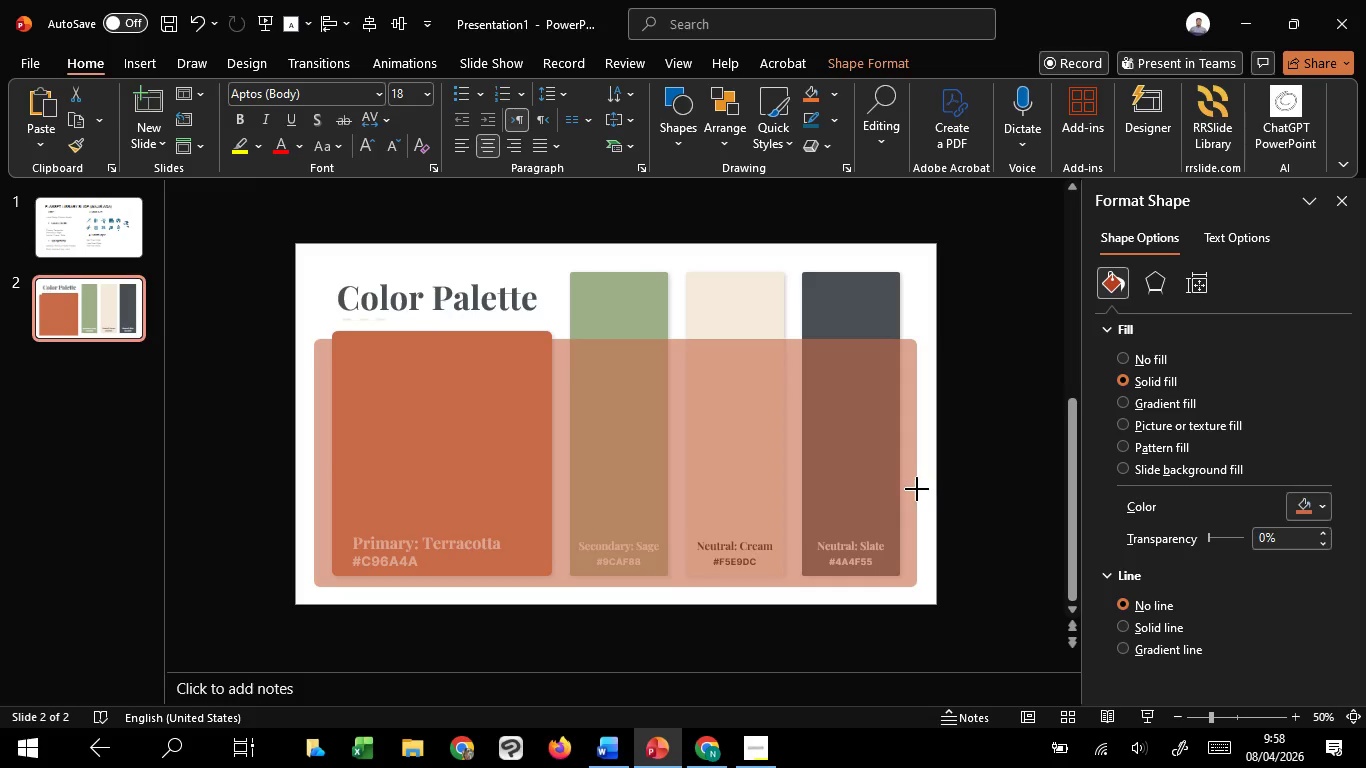 
hold_key(key=ShiftLeft, duration=1.52)
 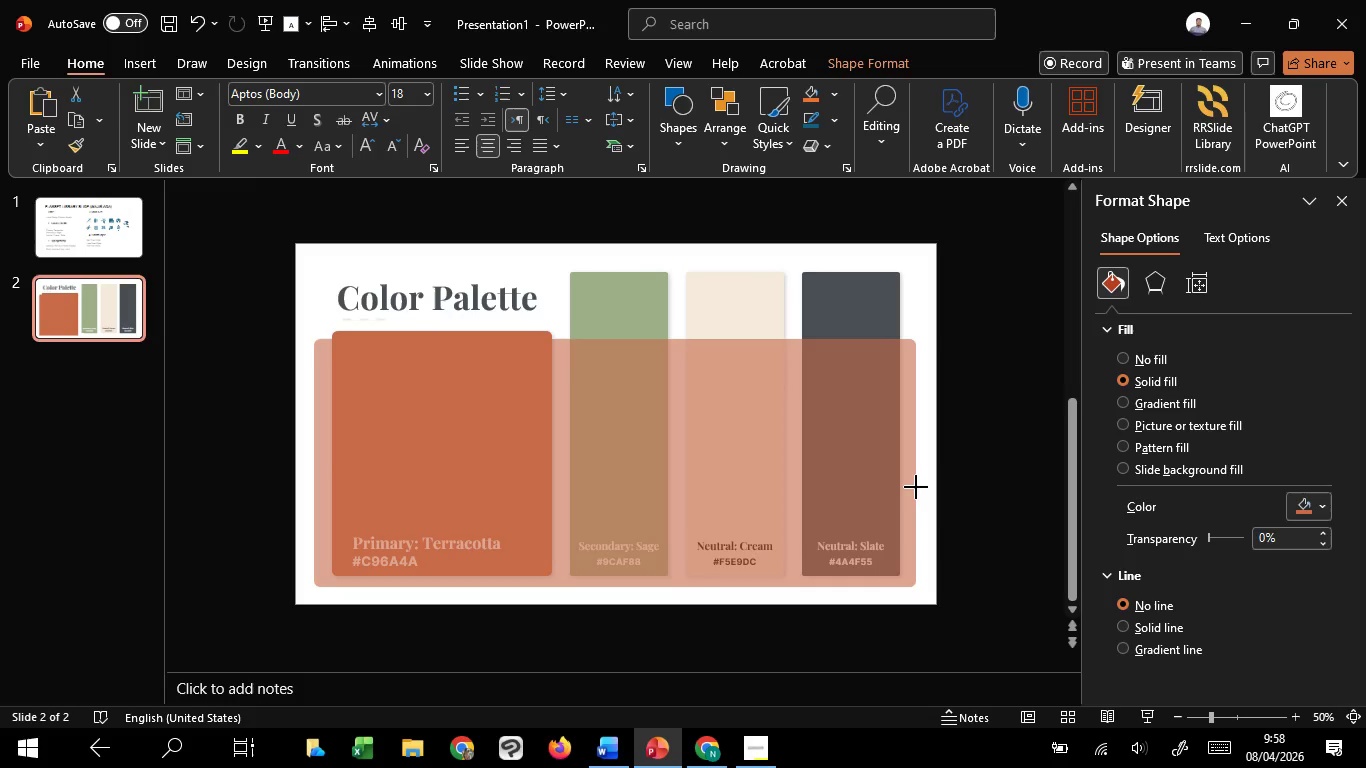 
hold_key(key=ShiftLeft, duration=1.5)
 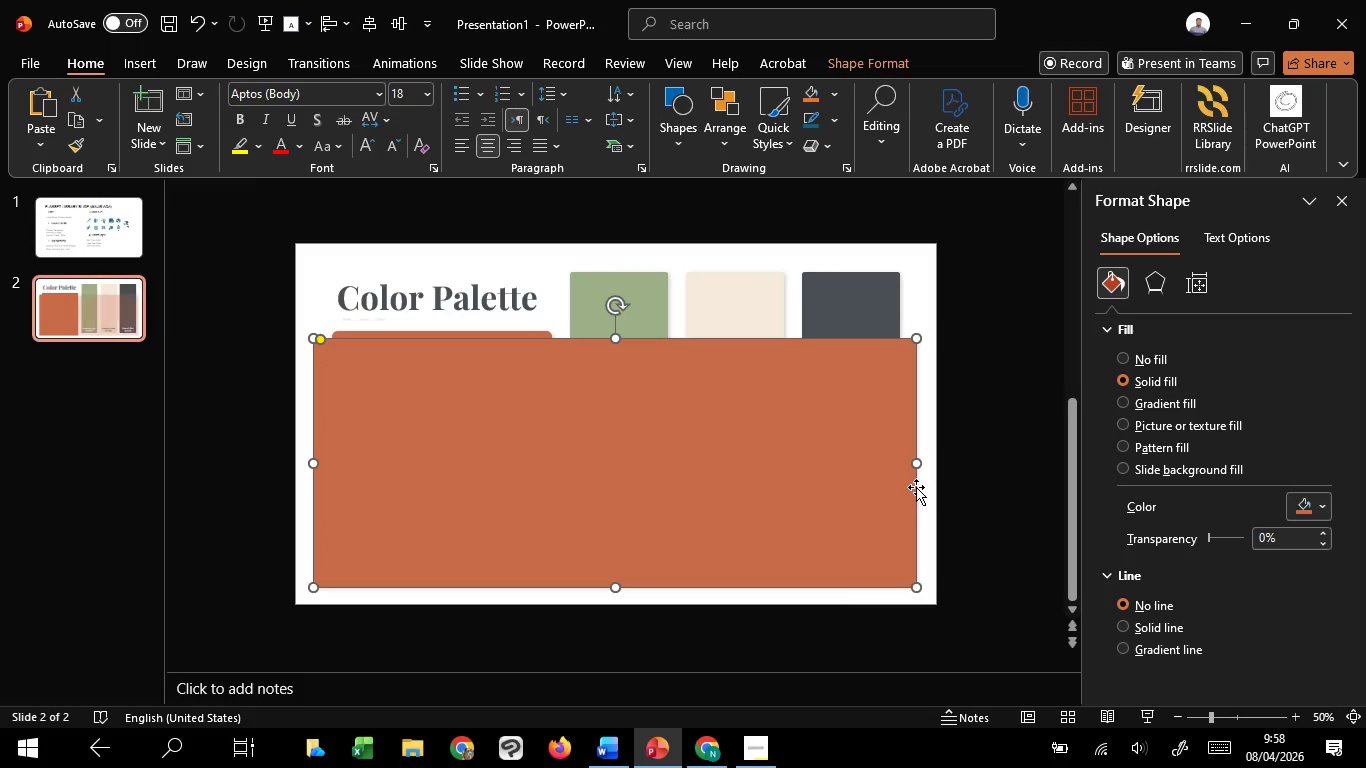 
hold_key(key=ShiftLeft, duration=1.51)
 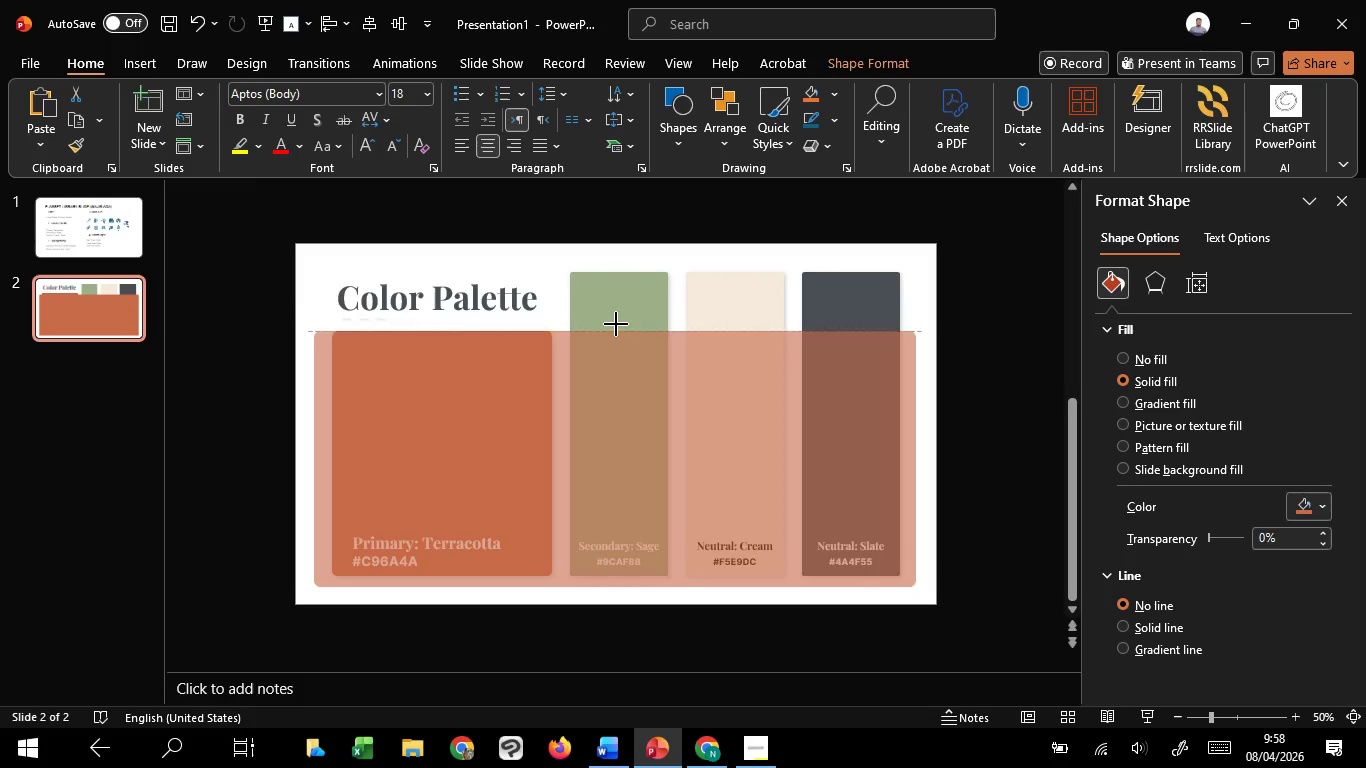 
hold_key(key=ShiftLeft, duration=1.5)
left_click_drag(start_coordinate=[616, 335], to_coordinate=[632, 257])
 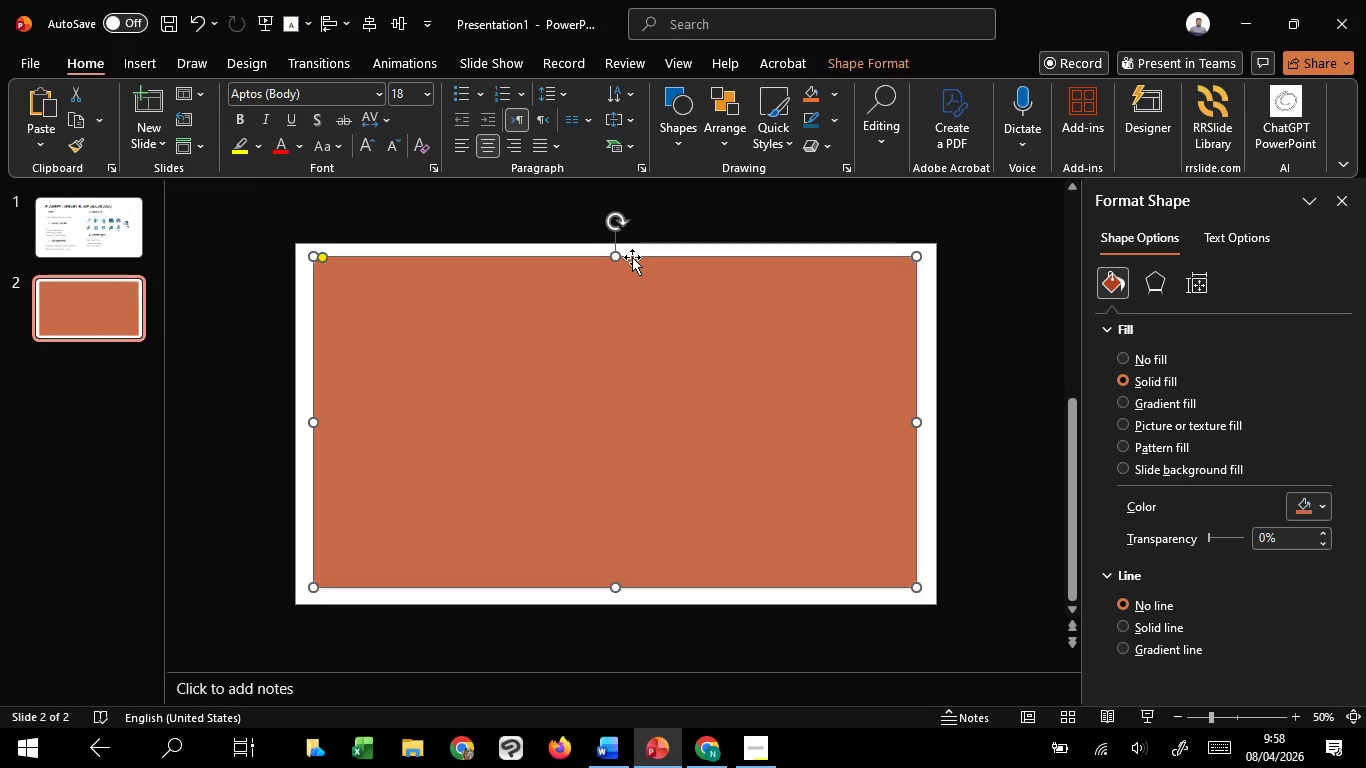 
hold_key(key=ShiftLeft, duration=1.52)
 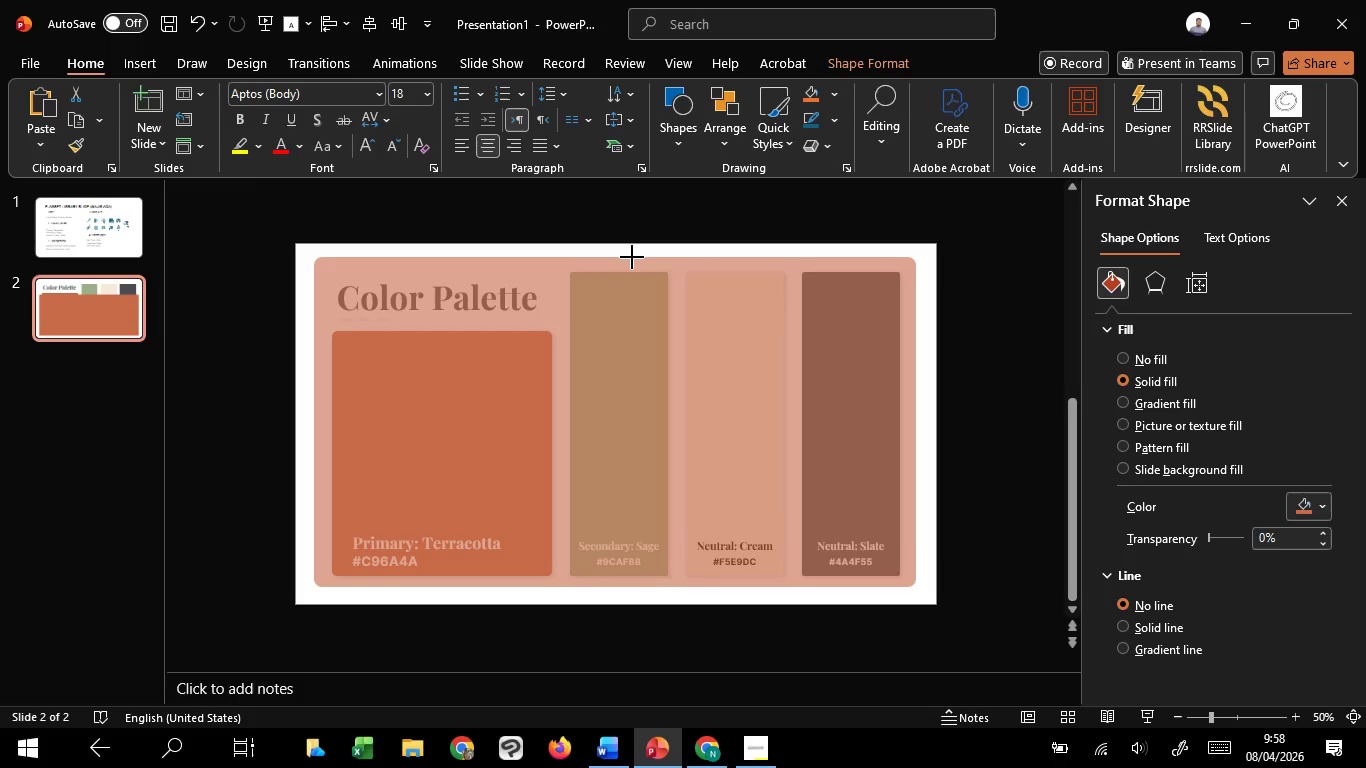 
hold_key(key=ShiftLeft, duration=1.5)
 